 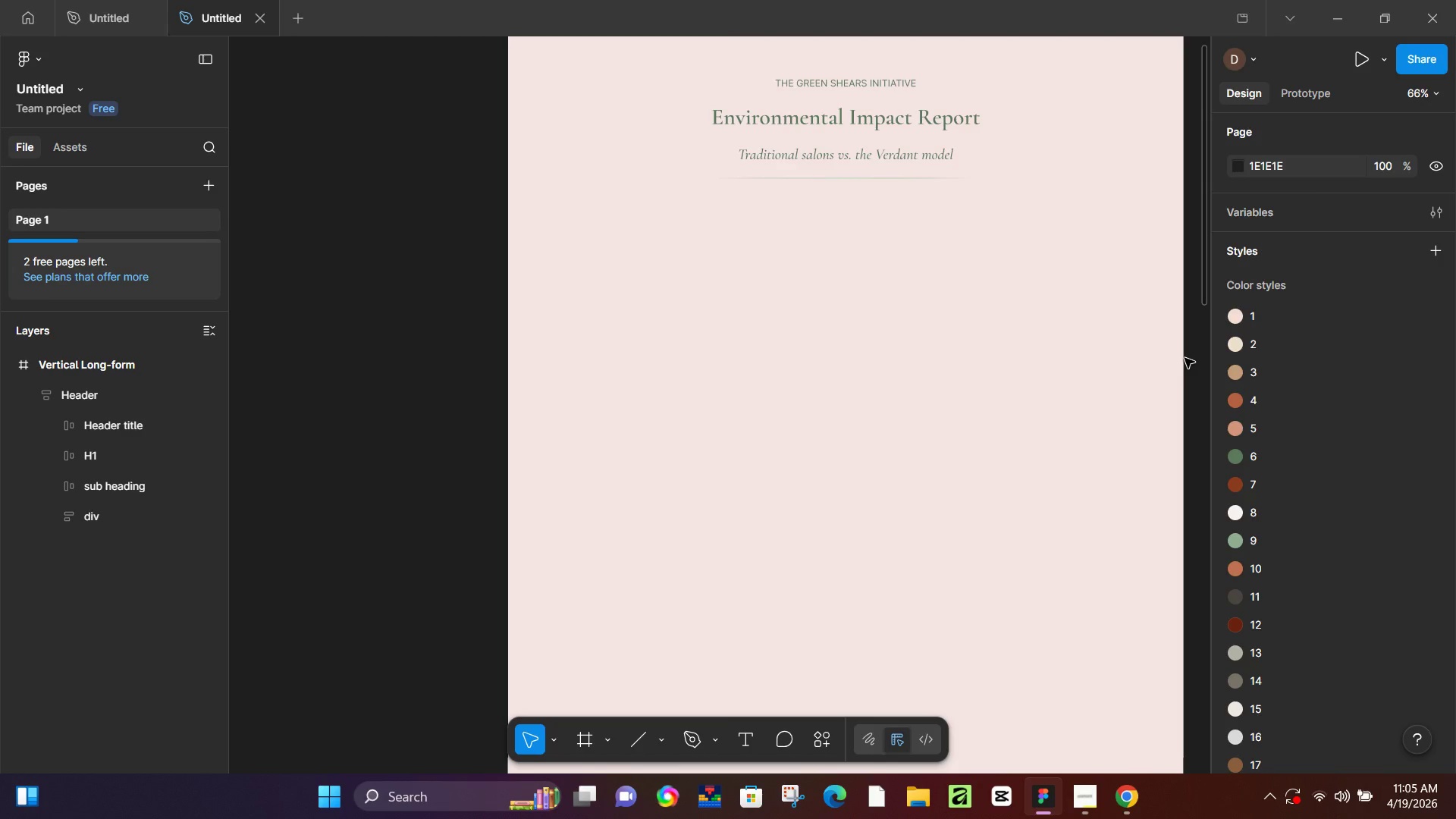 
left_click_drag(start_coordinate=[885, 344], to_coordinate=[808, 322])
 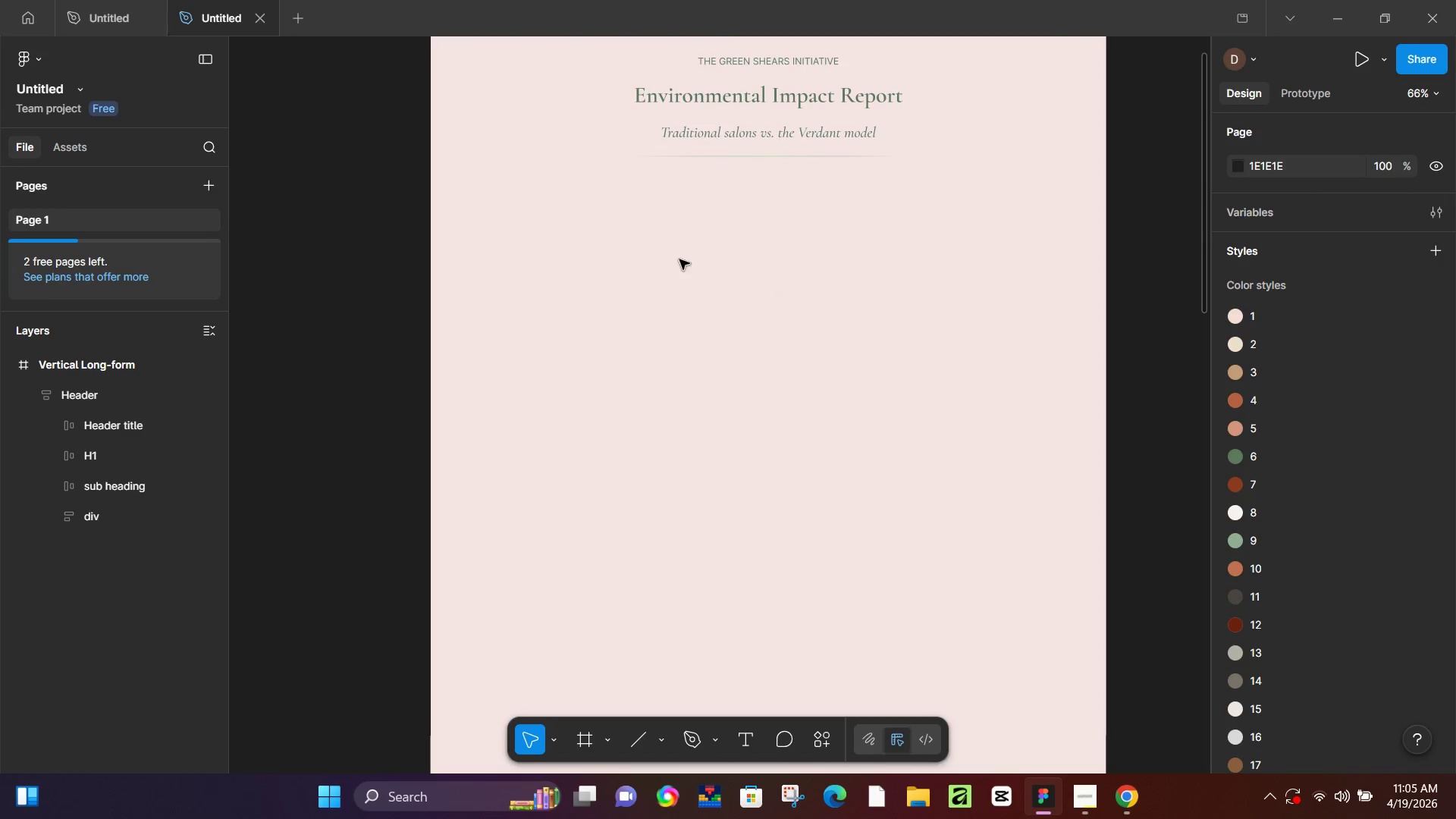 
scroll: coordinate [670, 259], scroll_direction: up, amount: 3.0
 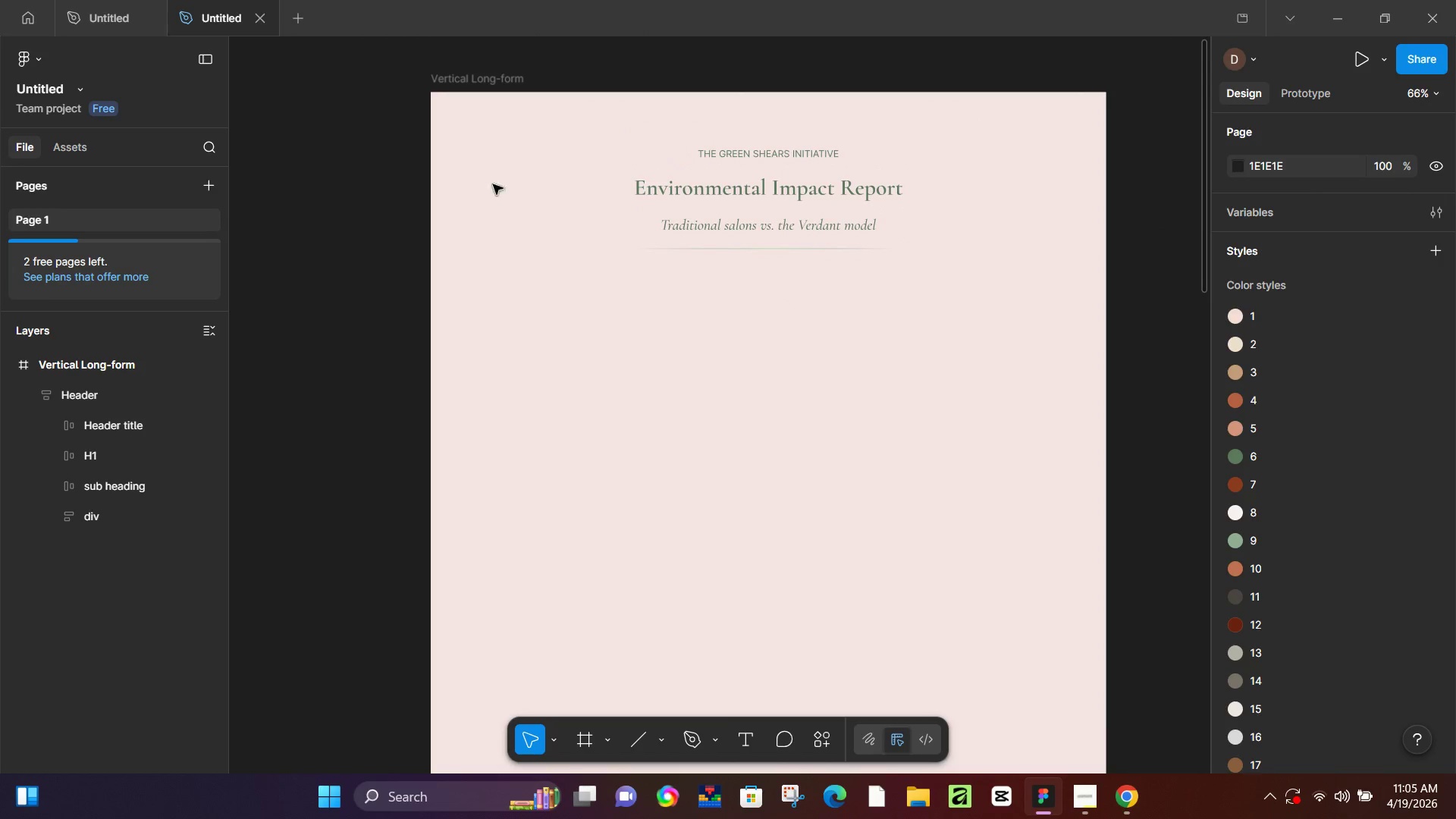 
left_click([491, 78])
 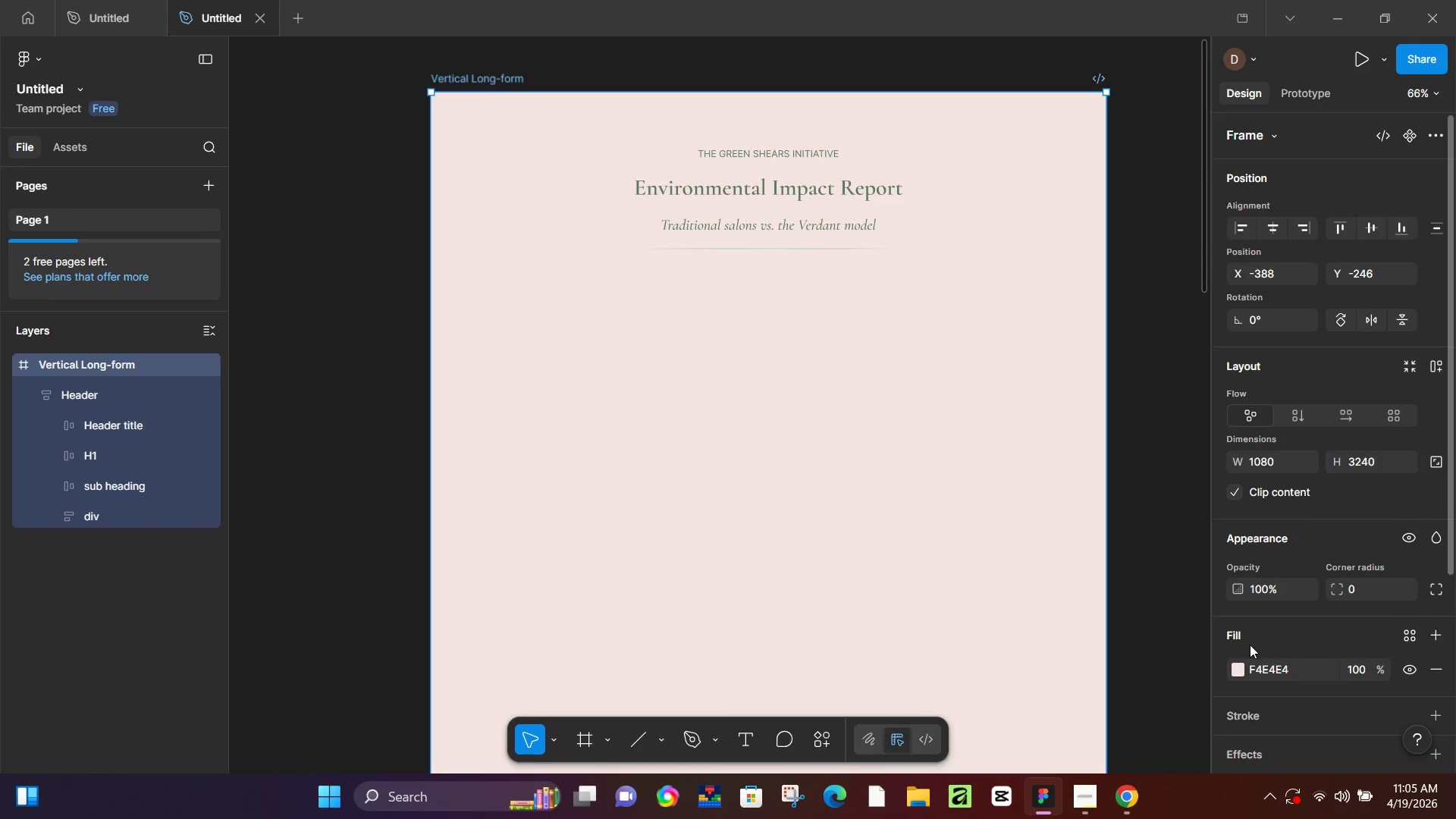 
scroll: coordinate [1252, 645], scroll_direction: down, amount: 4.0
 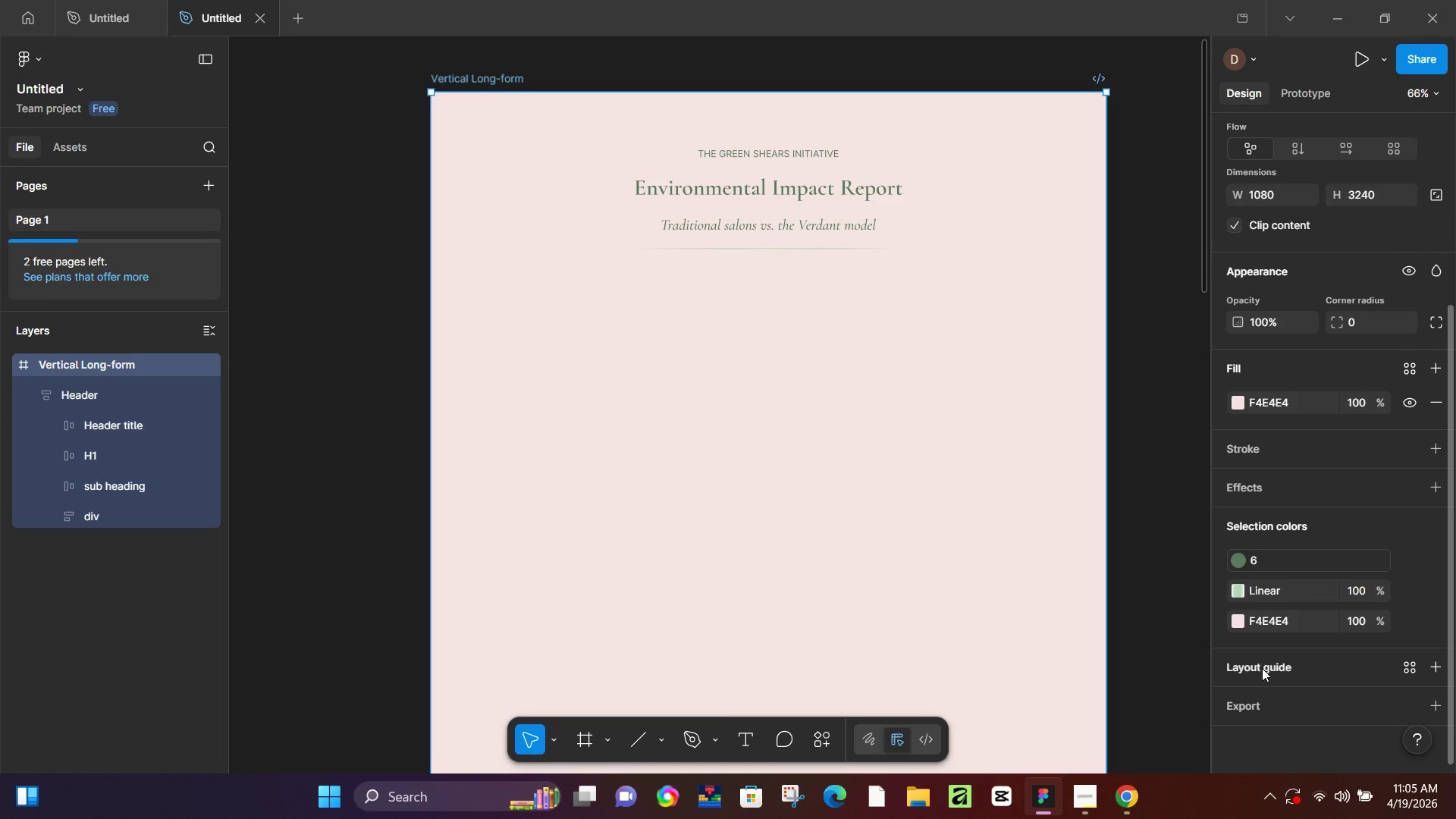 
left_click([1262, 668])
 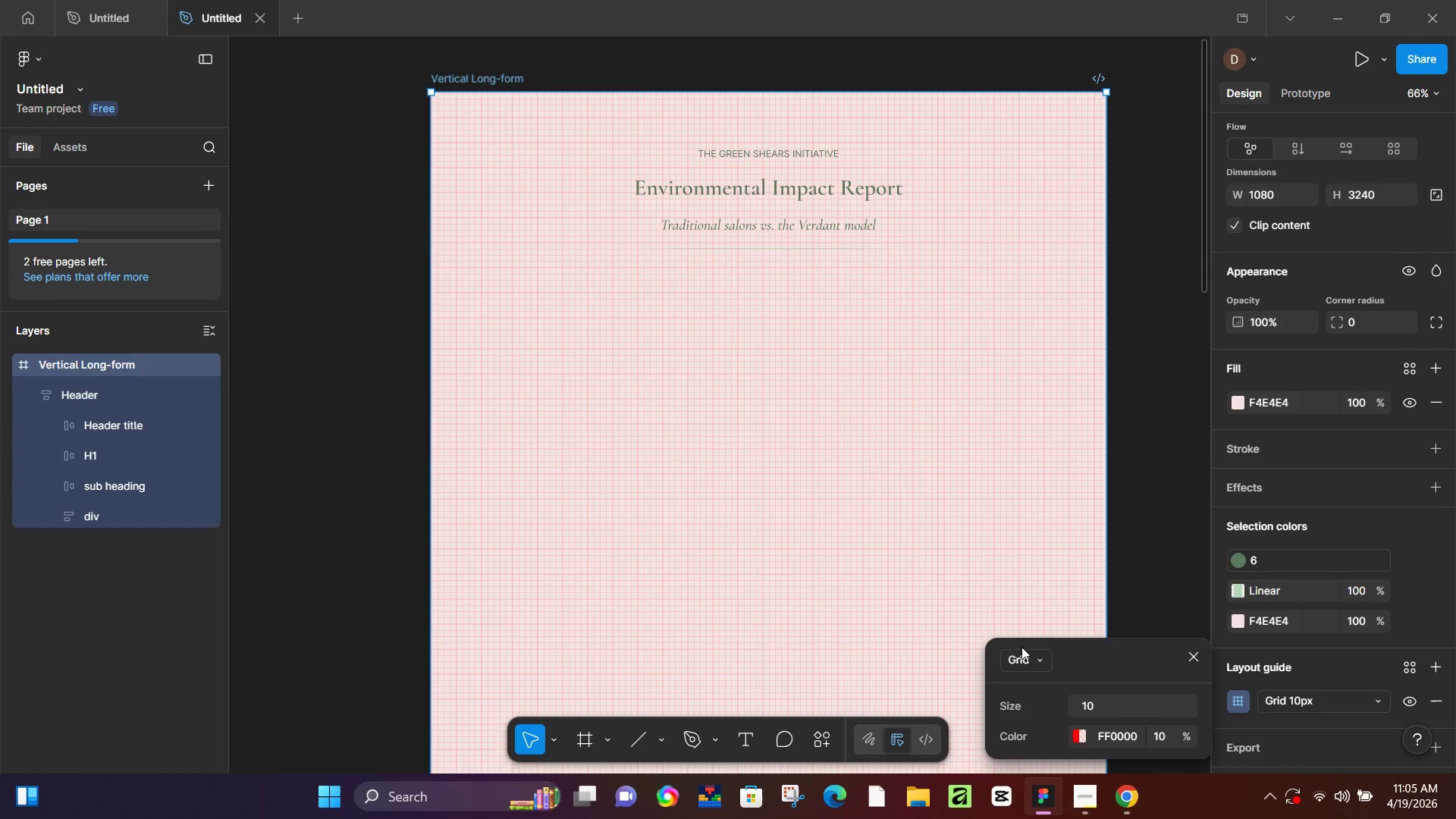 
double_click([1031, 651])
 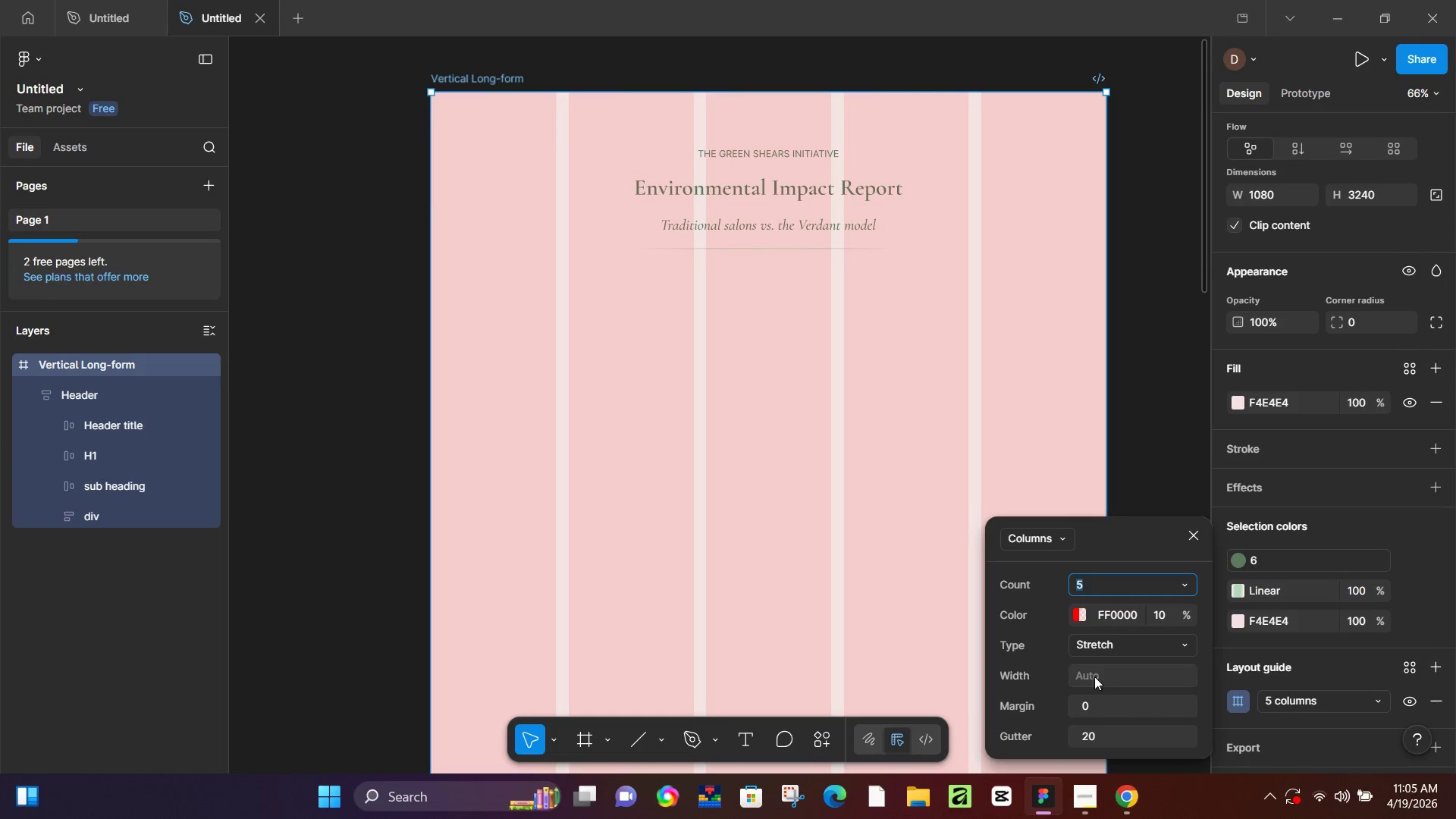 
type(12)
 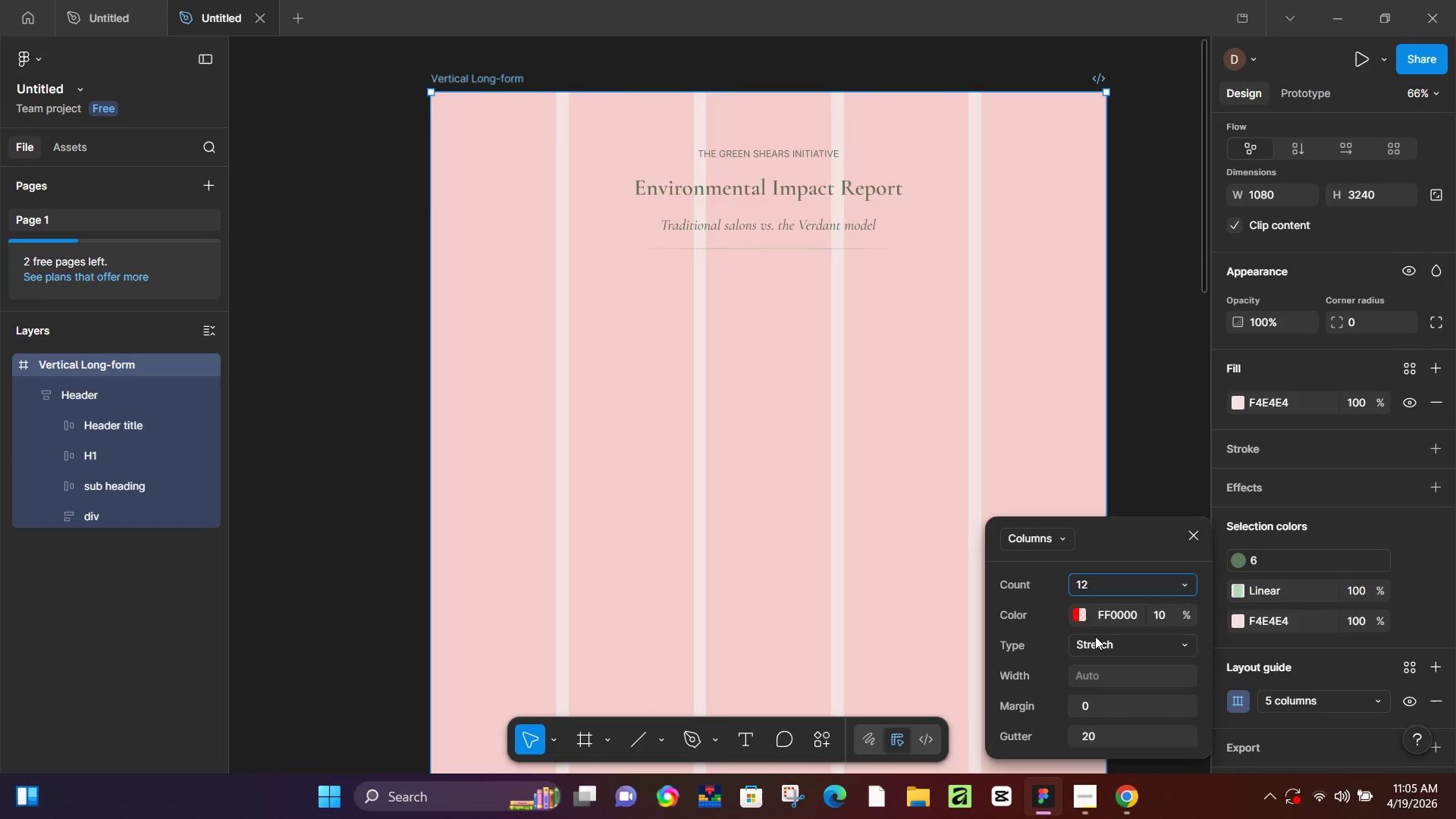 
left_click([1095, 638])
 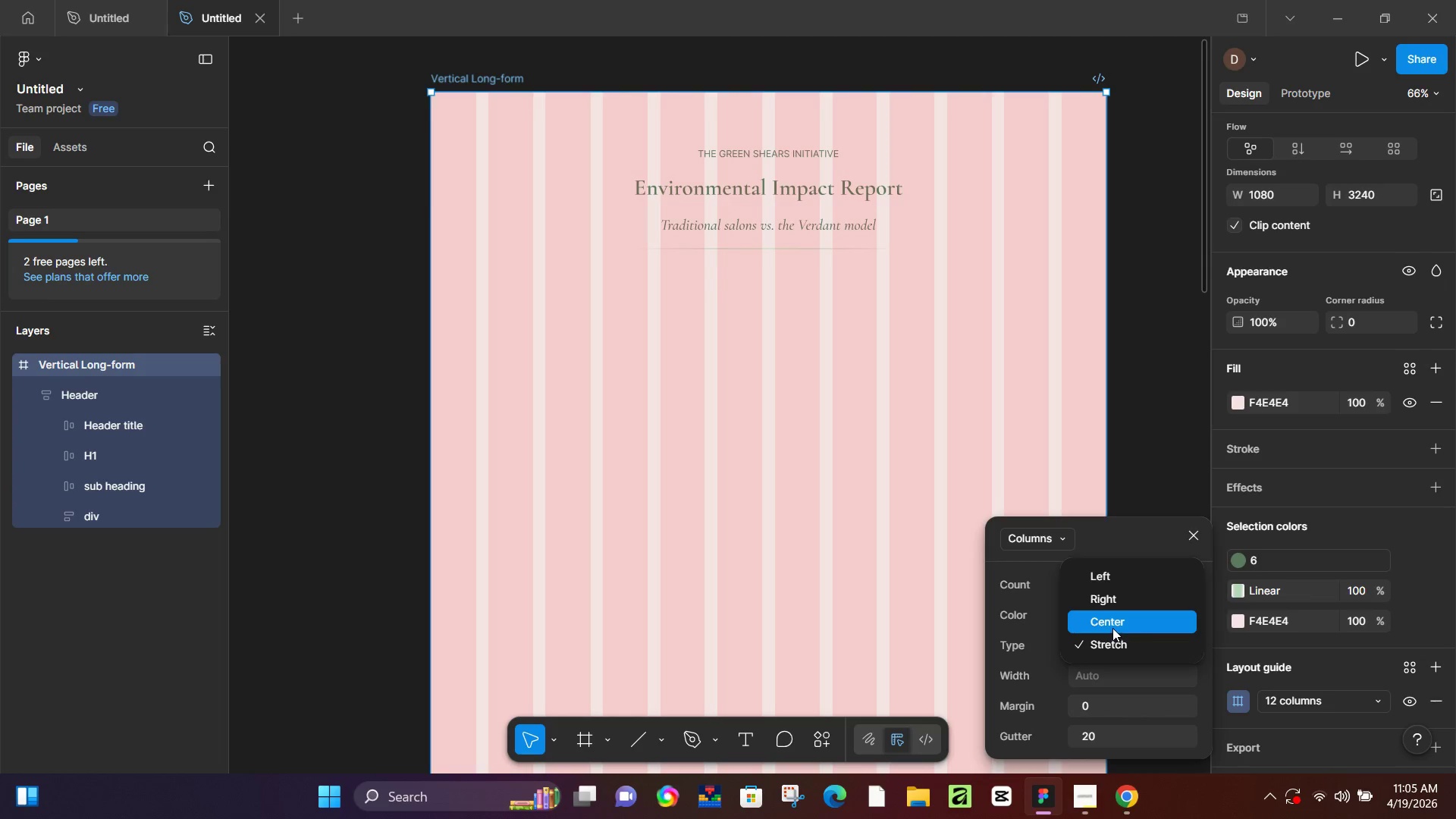 
left_click([1112, 628])
 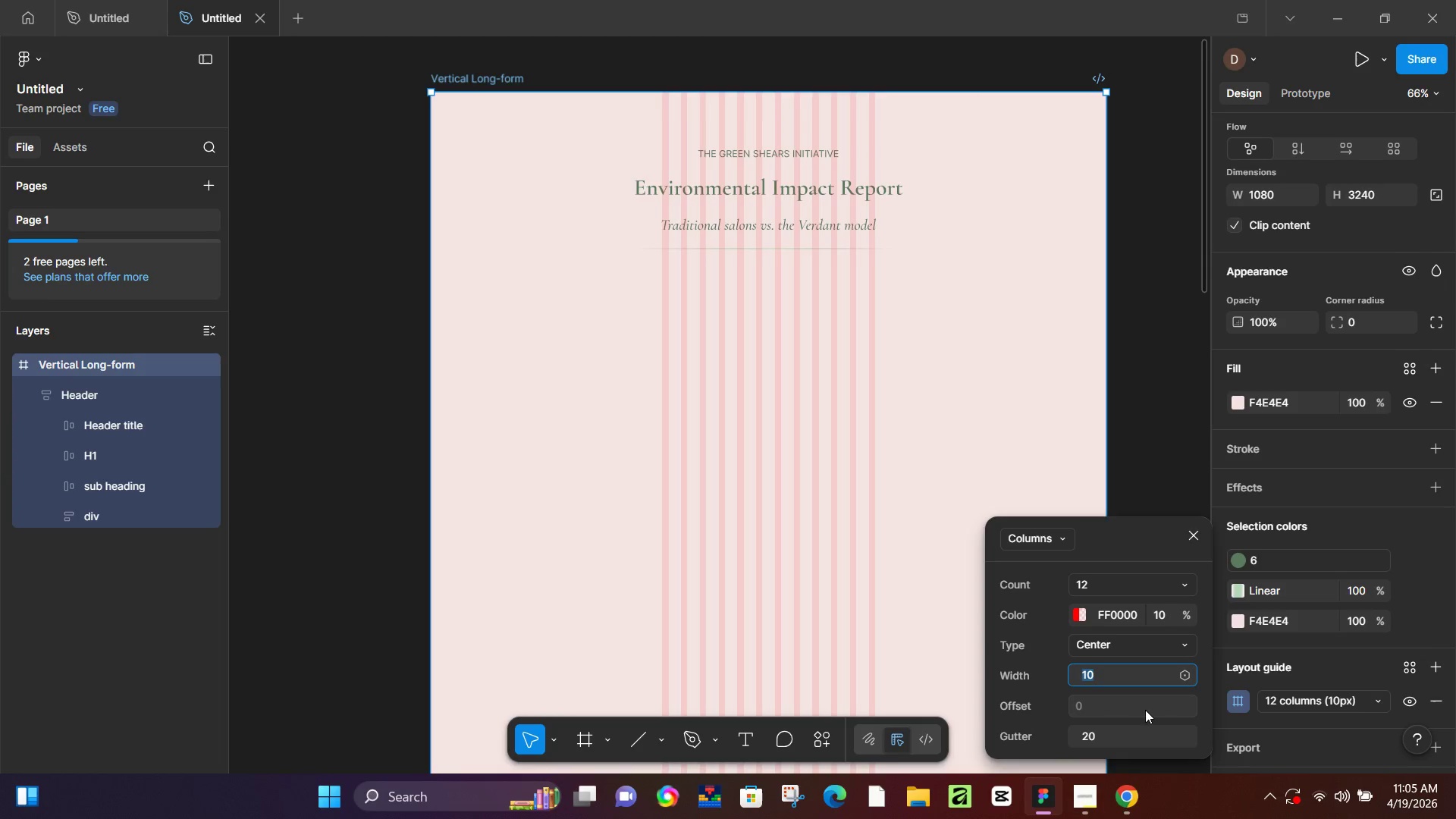 
left_click([1128, 696])
 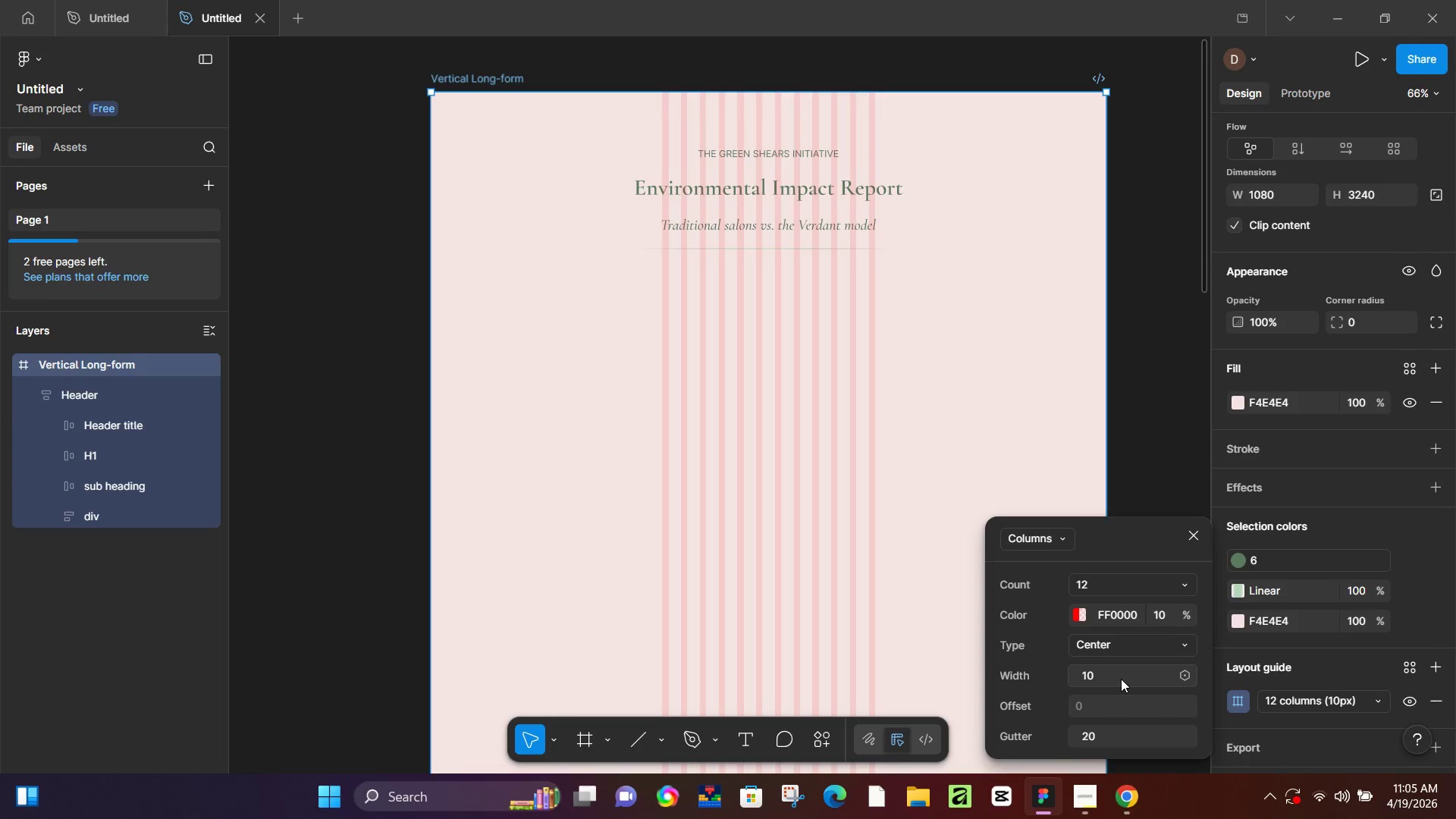 
left_click([1121, 679])
 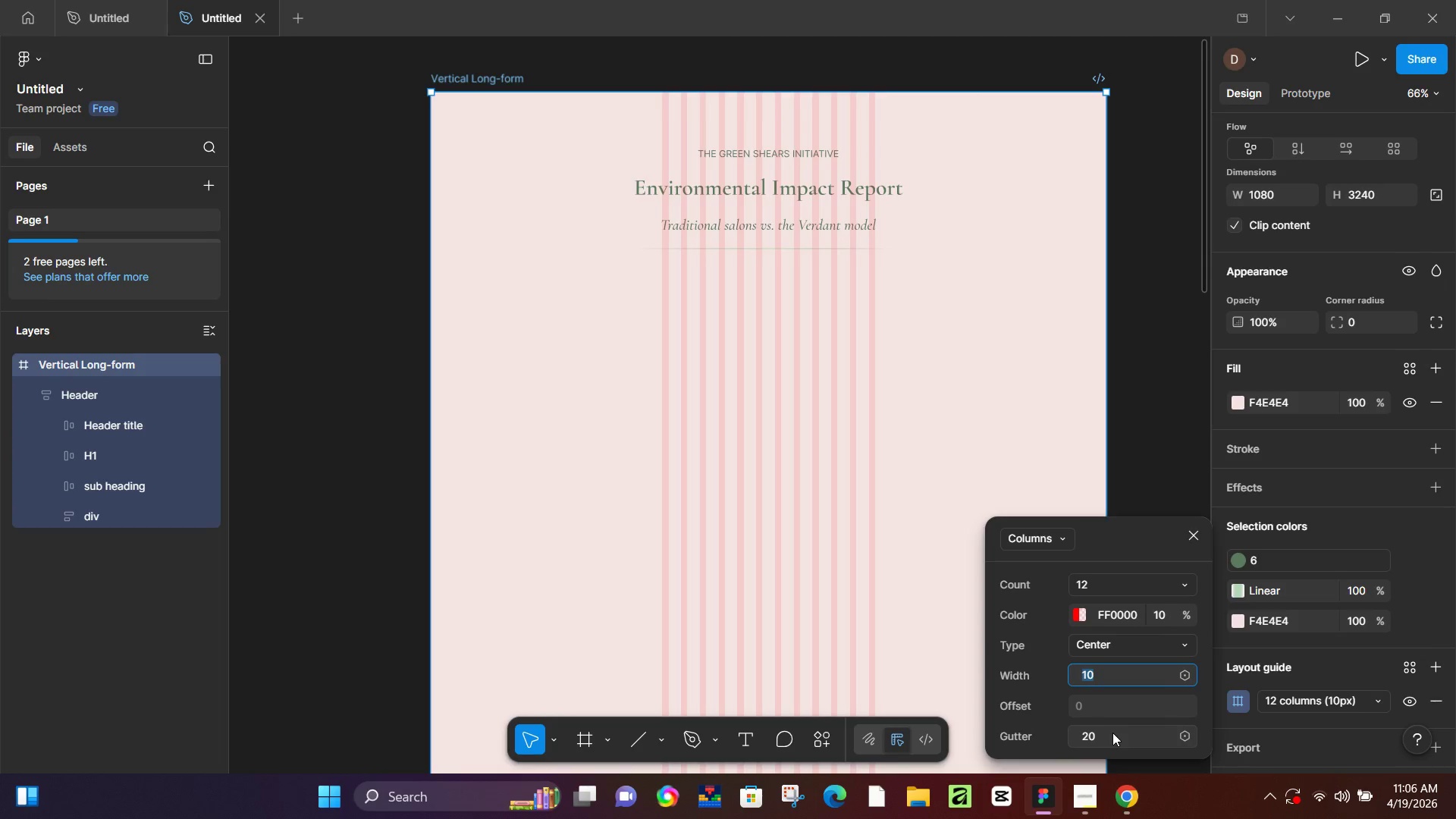 
key(Numpad5)
 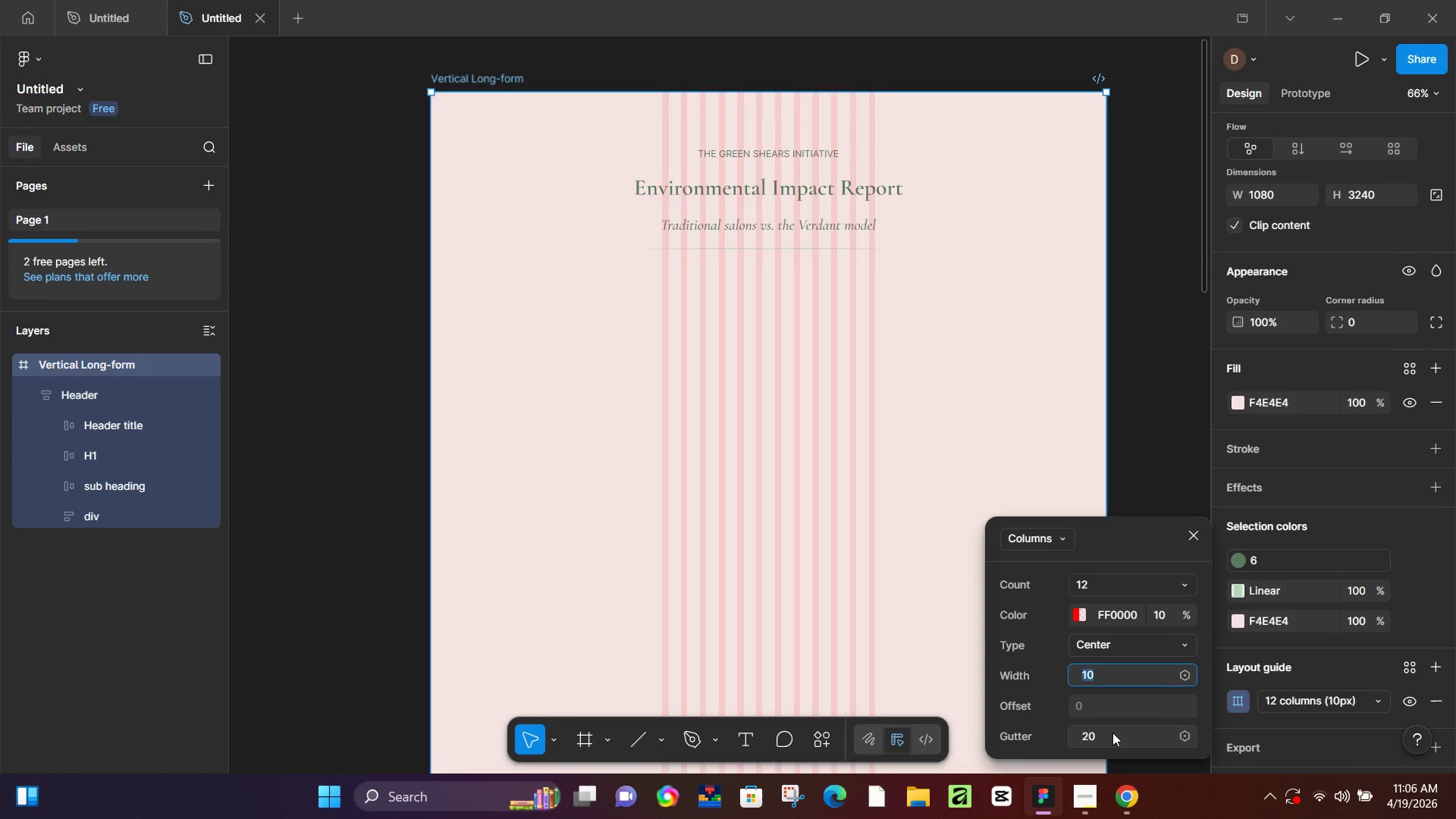 
key(NumpadEnter)
 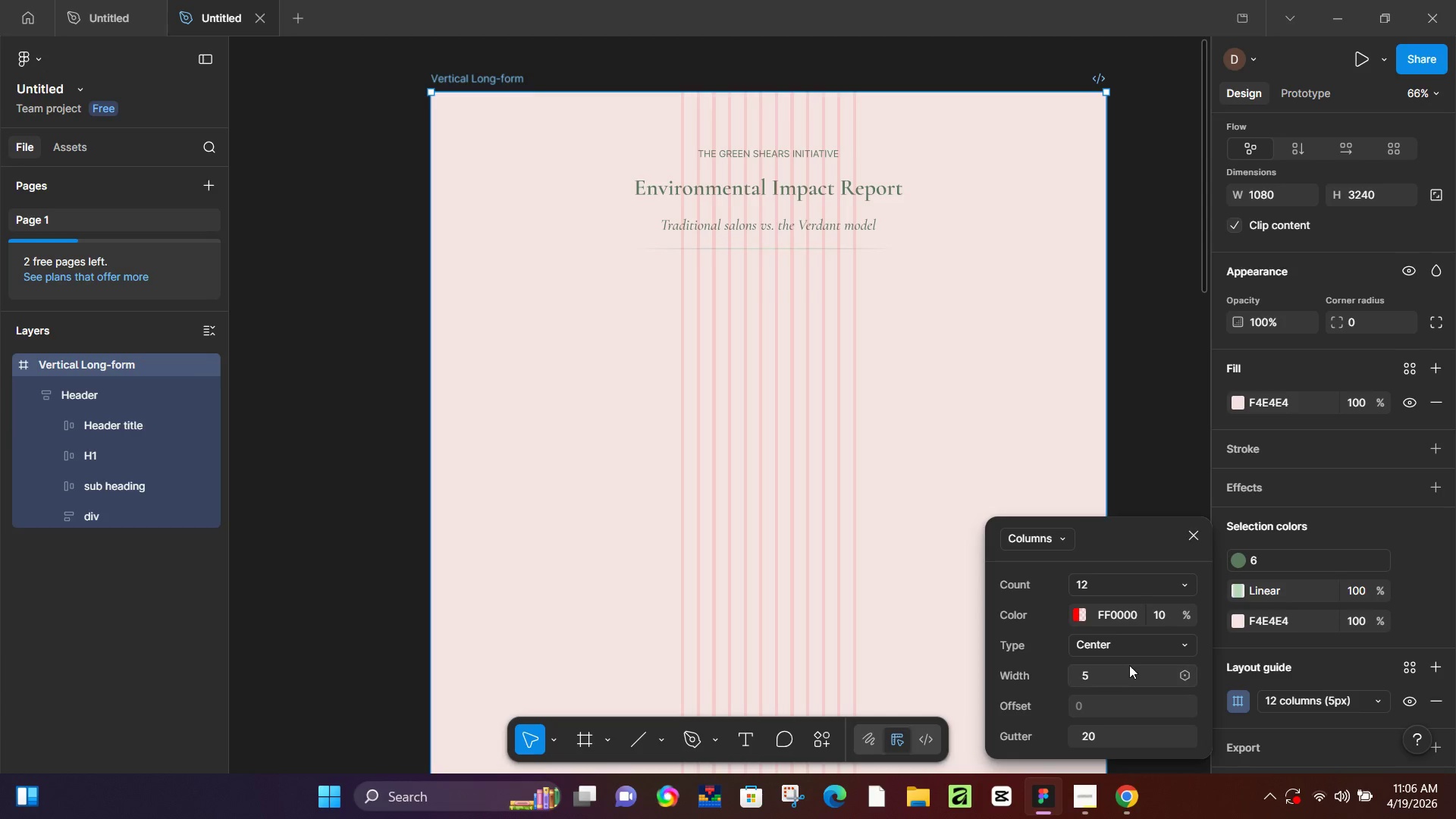 
left_click_drag(start_coordinate=[1116, 677], to_coordinate=[1112, 682])
 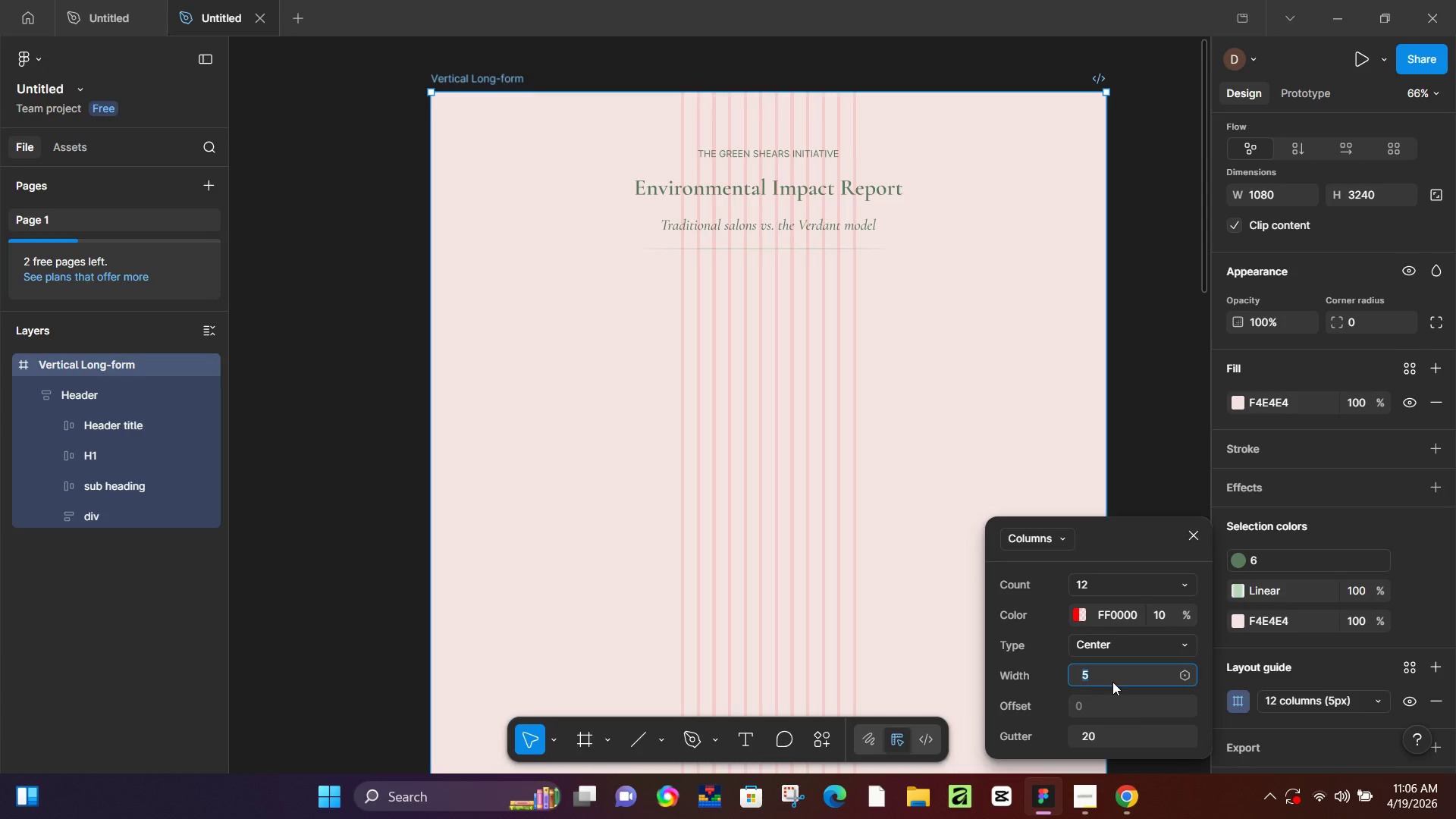 
key(NumLock)
 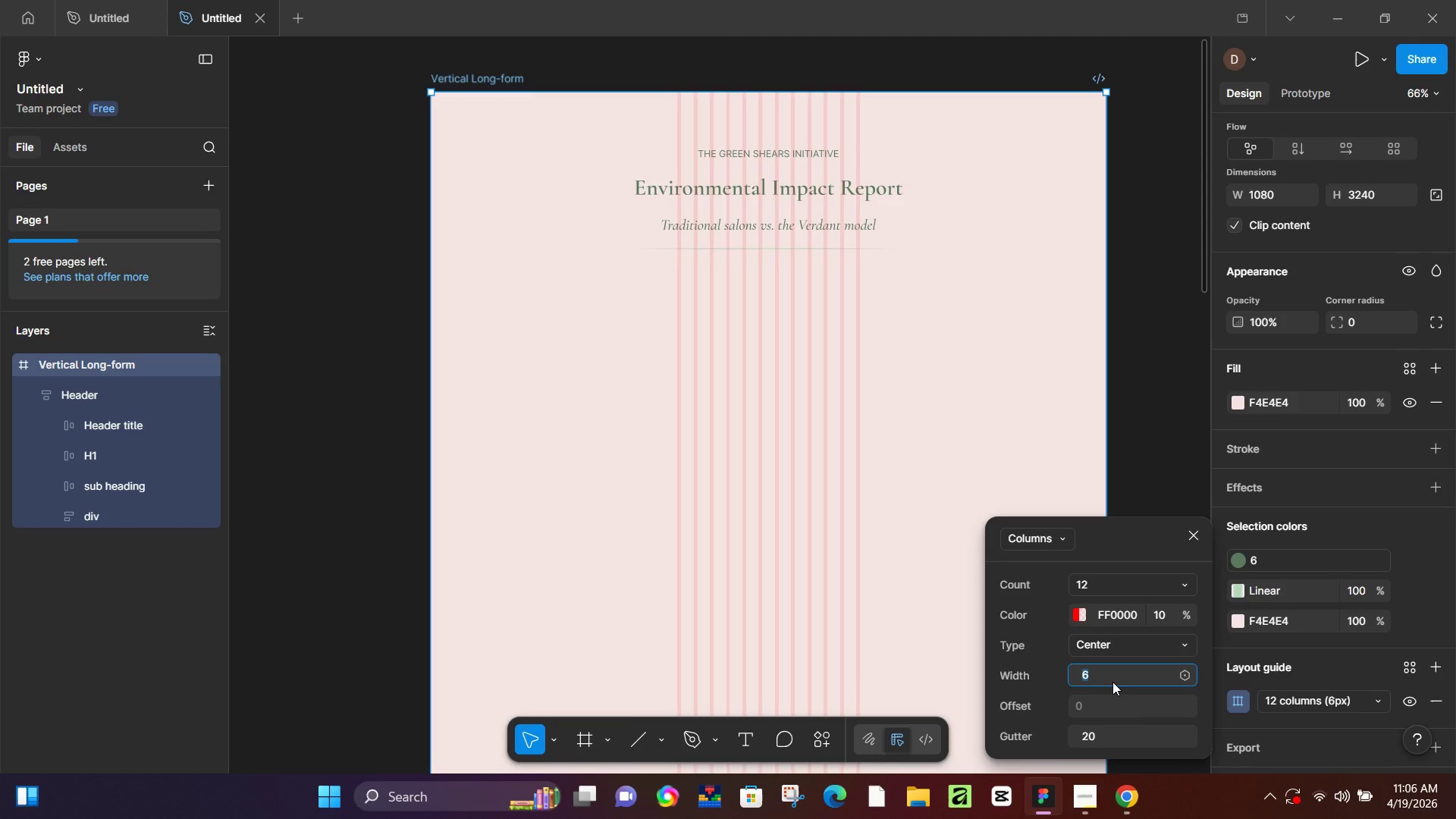 
key(ArrowUp)
 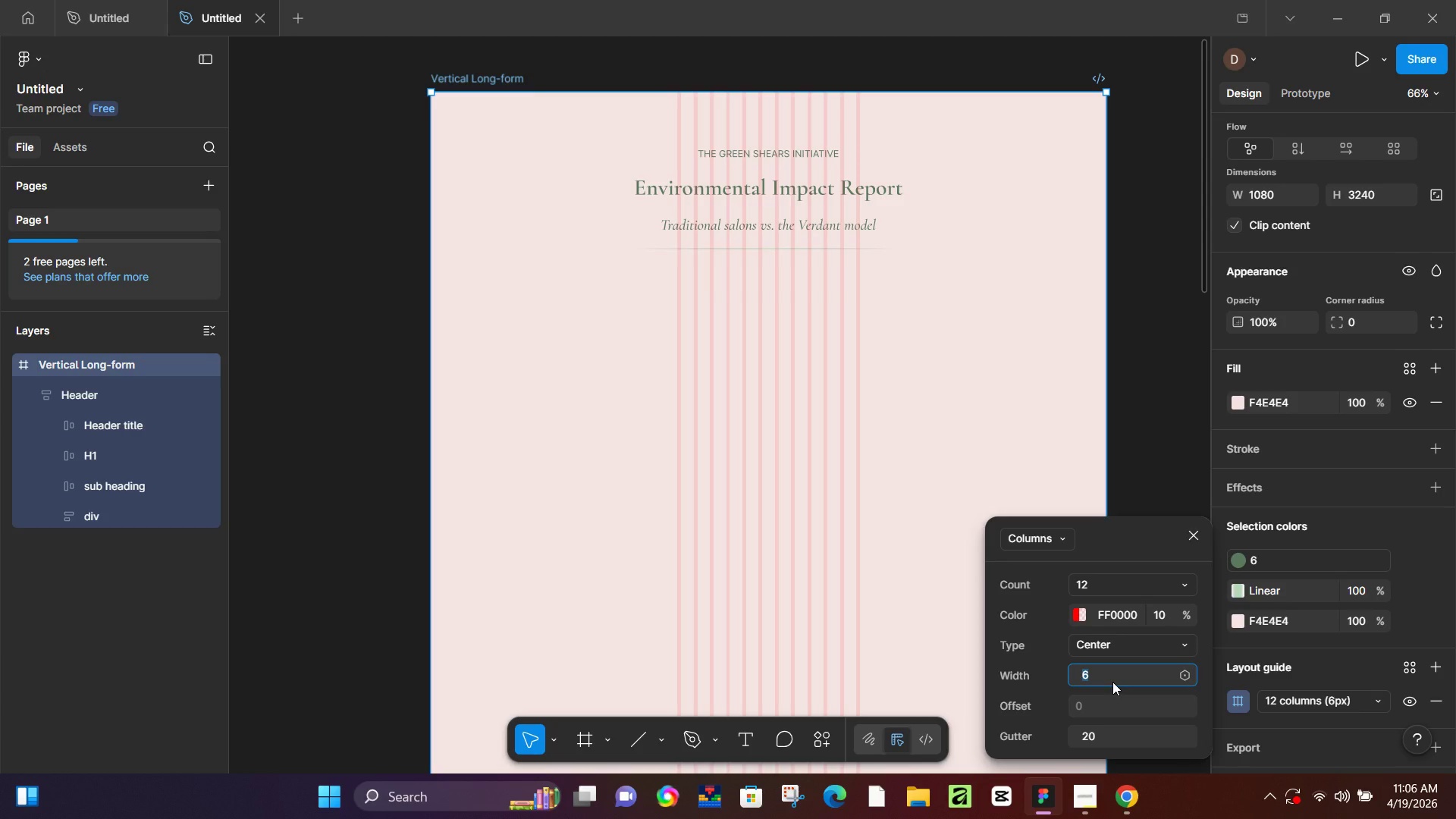 
key(NumLock)
 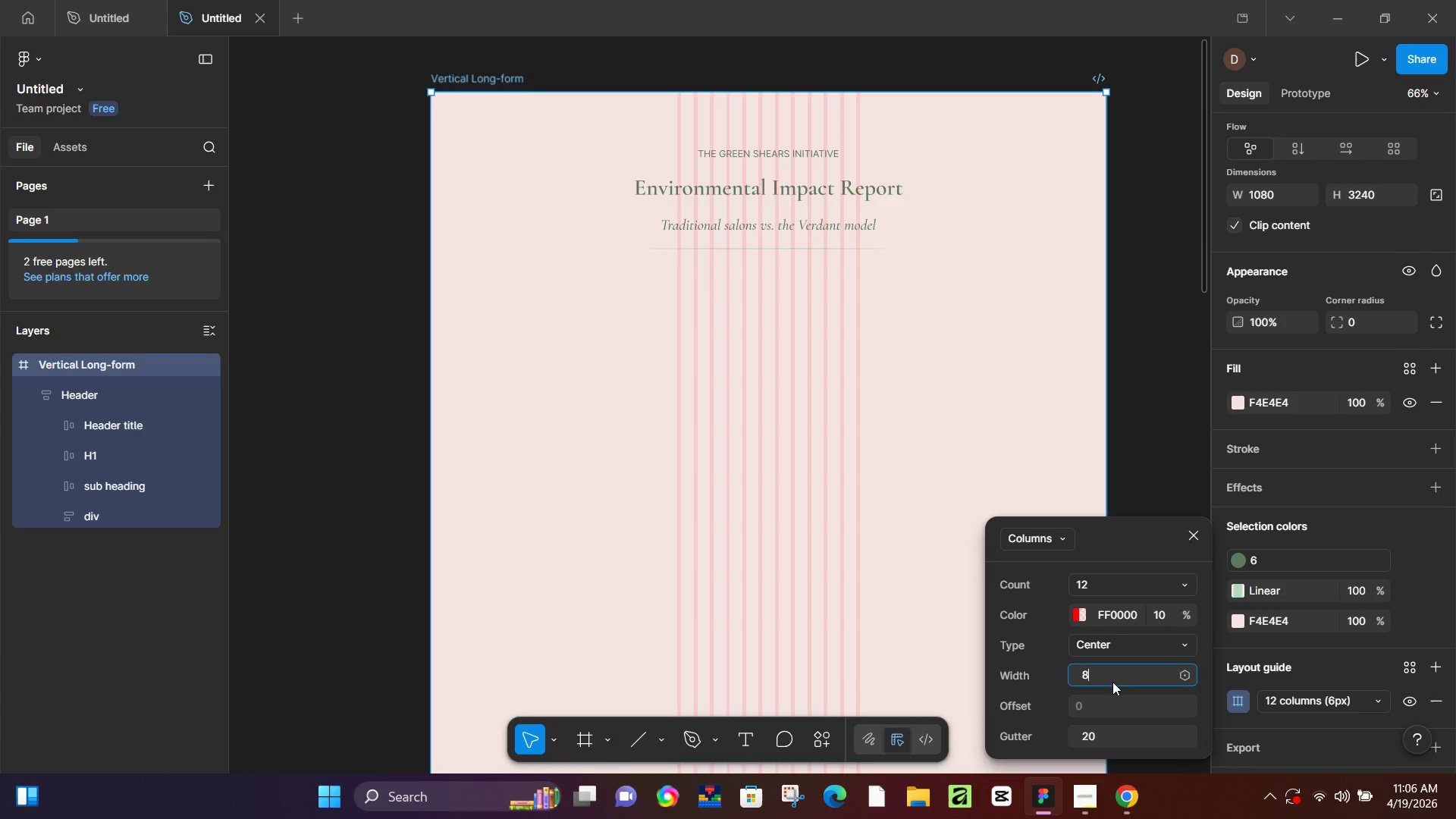 
key(Numpad8)
 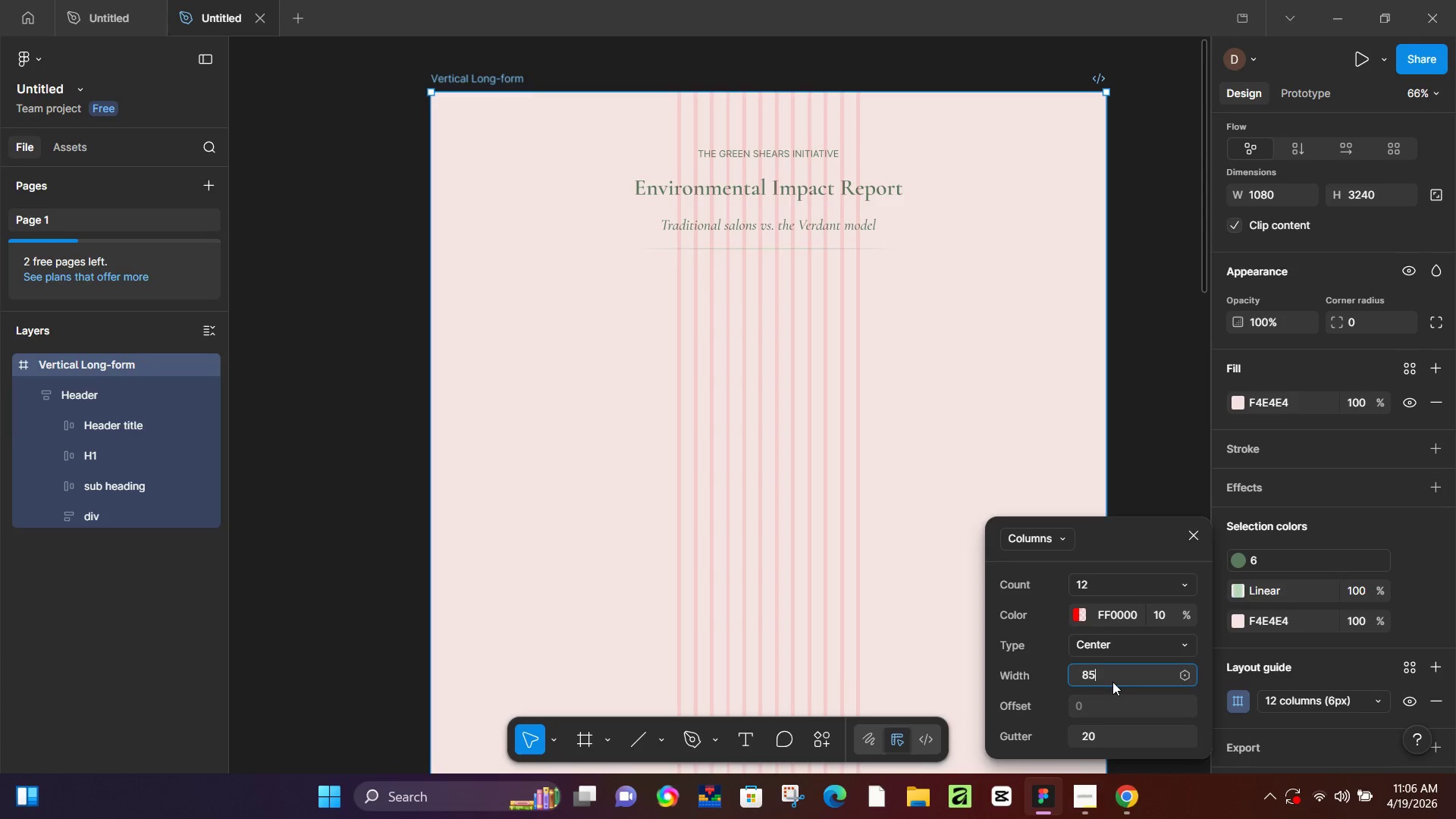 
key(Numpad5)
 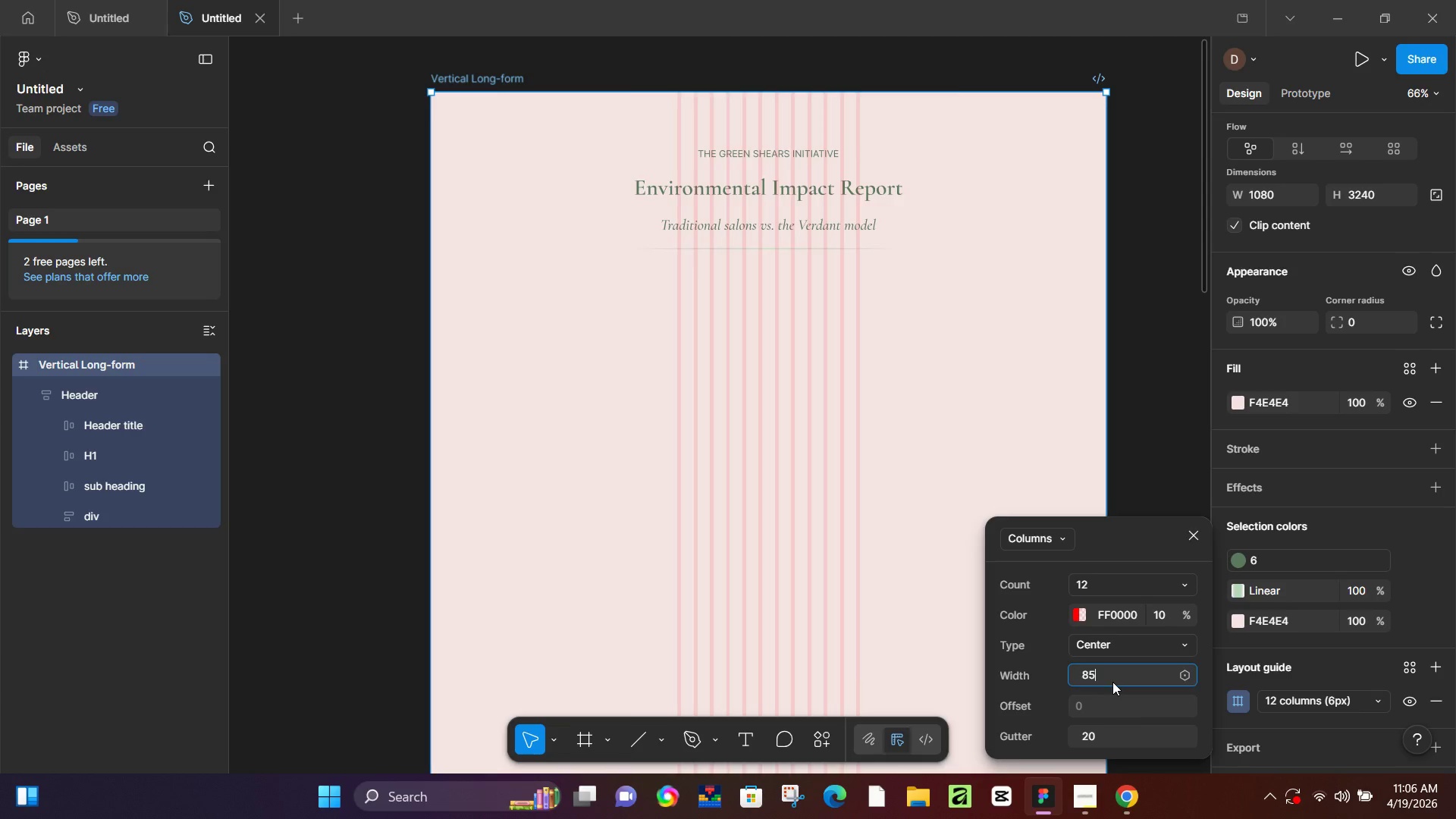 
key(NumpadEnter)
 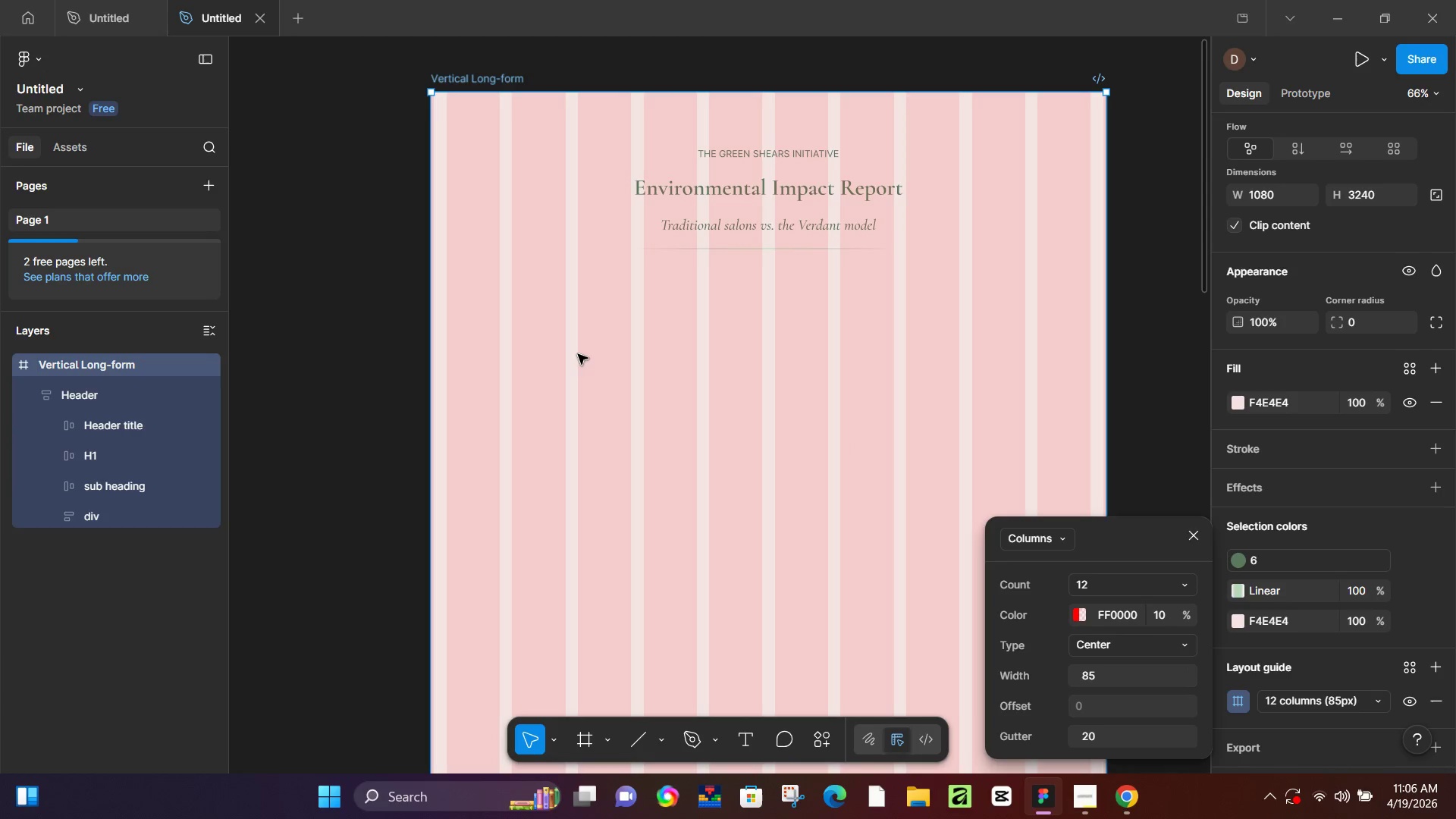 
scroll: coordinate [573, 354], scroll_direction: up, amount: 2.0
 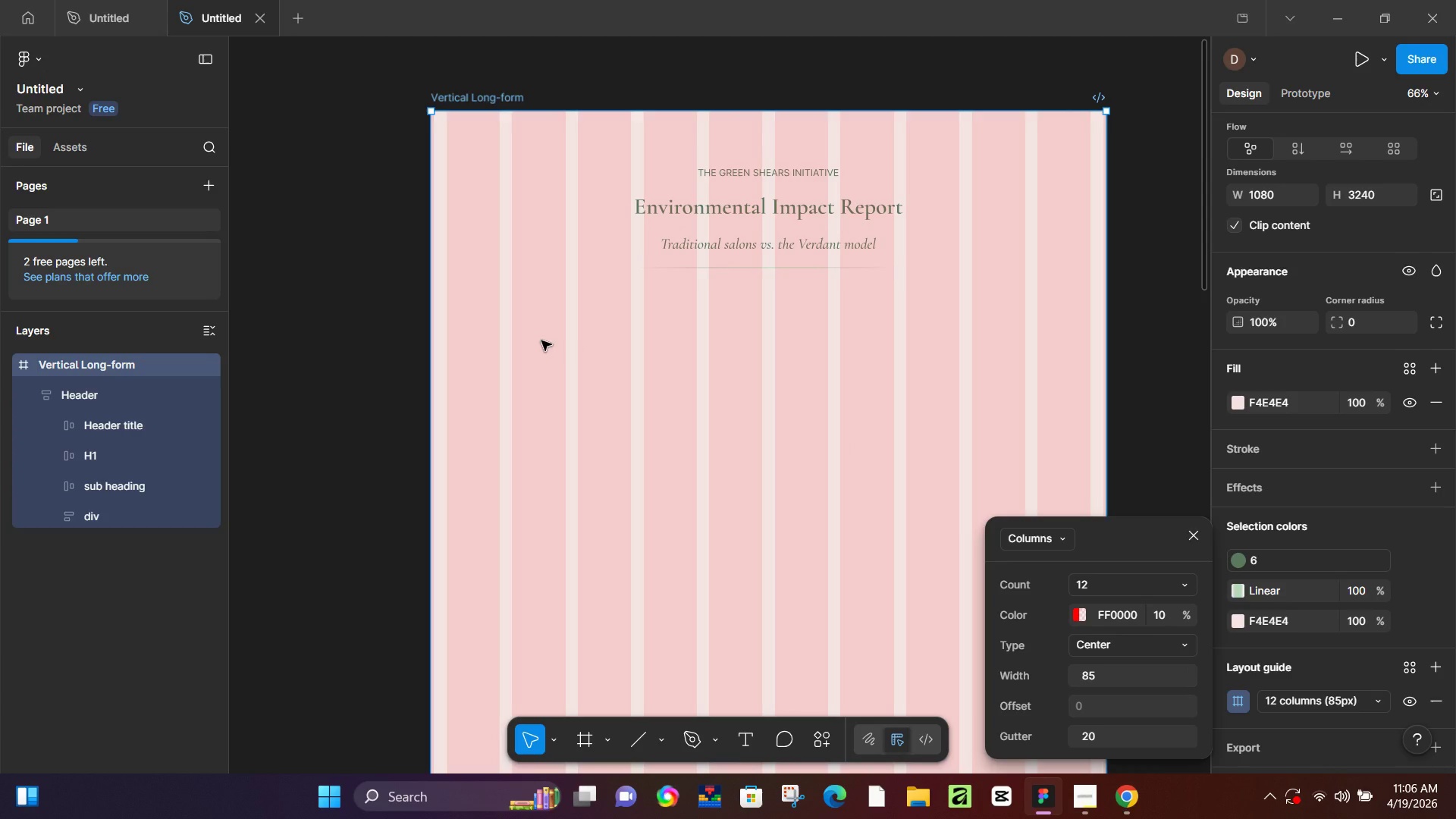 
hold_key(key=ControlLeft, duration=1.51)
 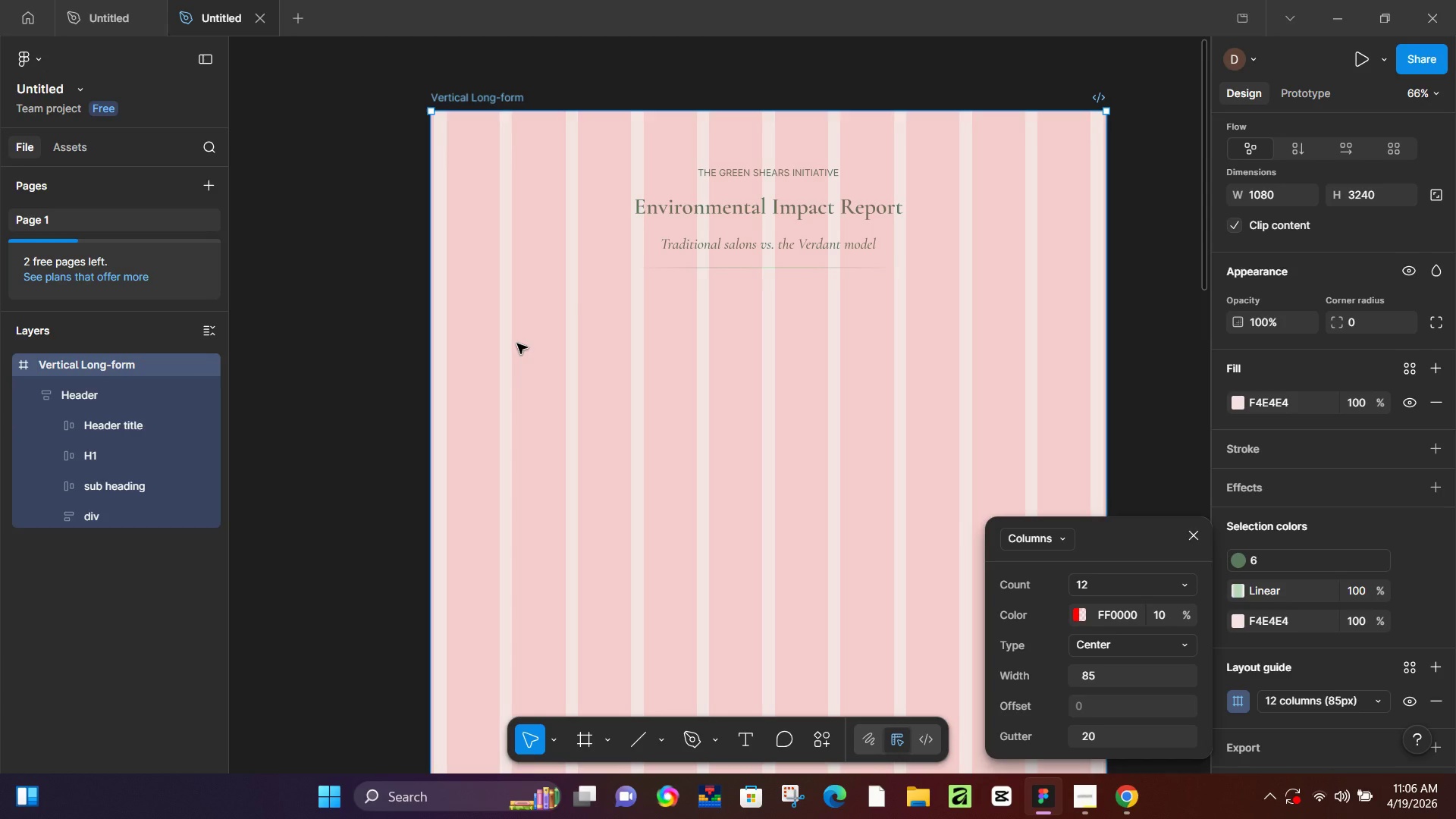 
key(Control+ControlLeft)
 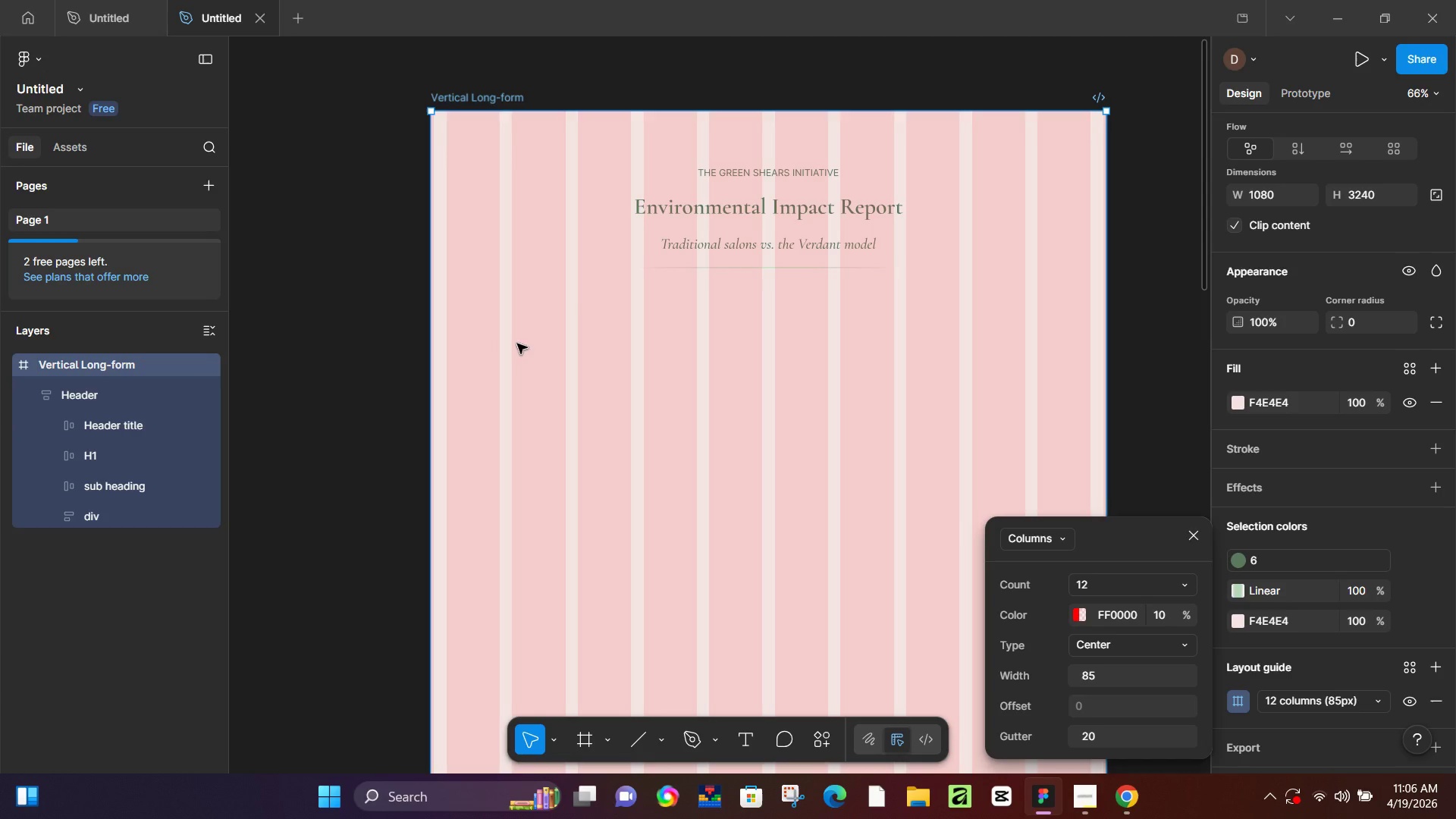 
key(O)
 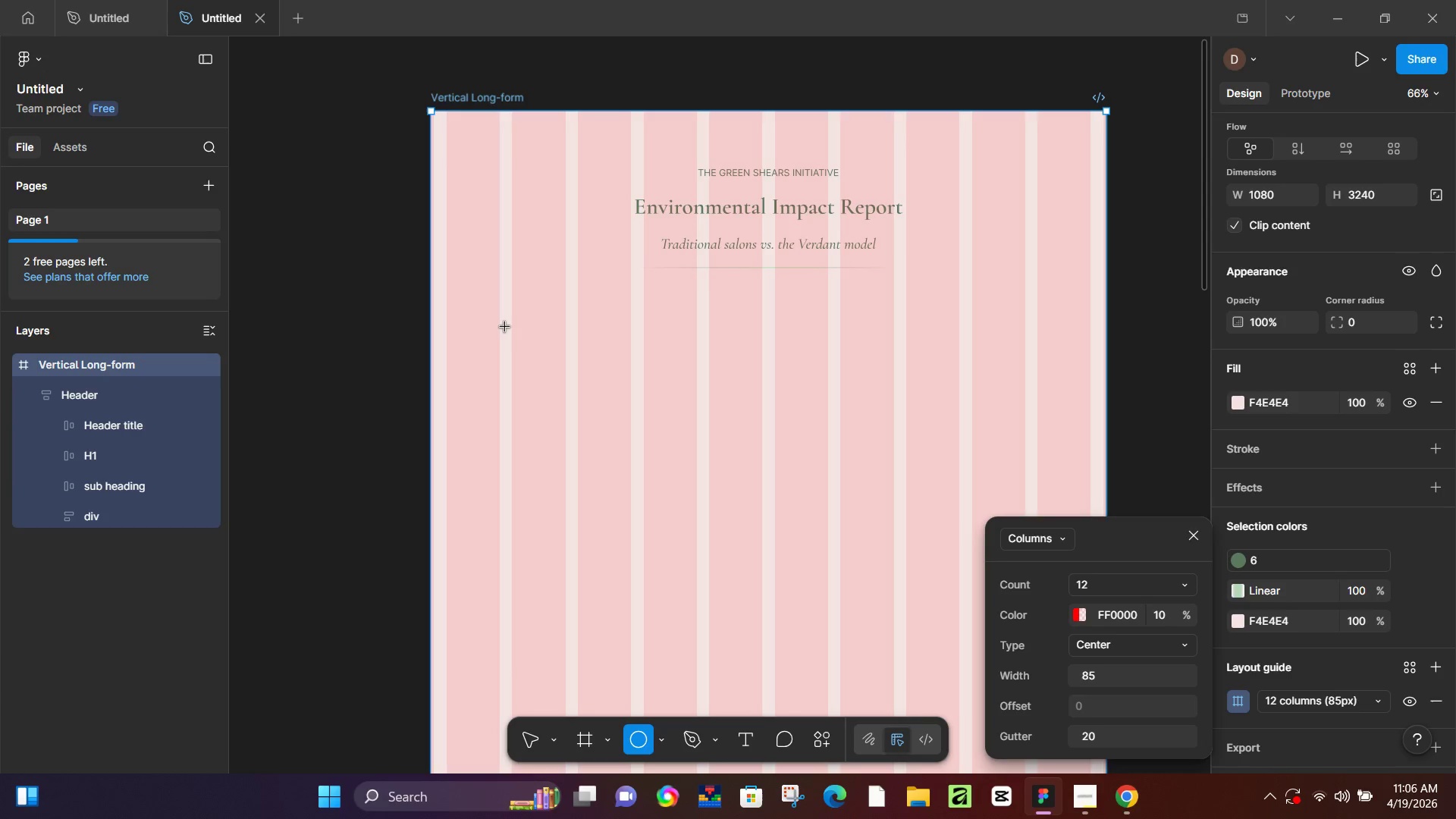 
hold_key(key=ControlLeft, duration=0.47)
 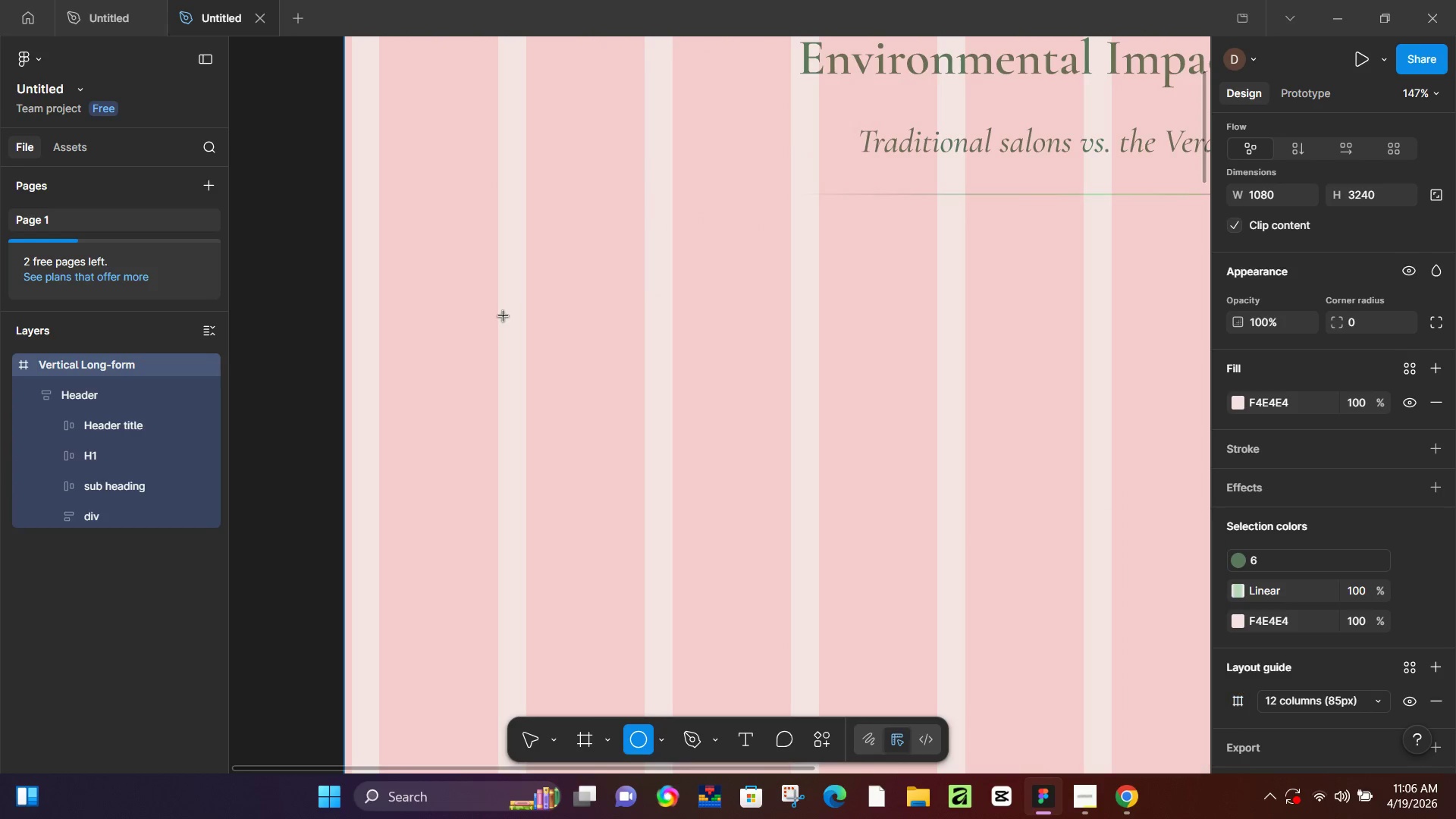 
hold_key(key=ShiftLeft, duration=1.53)
 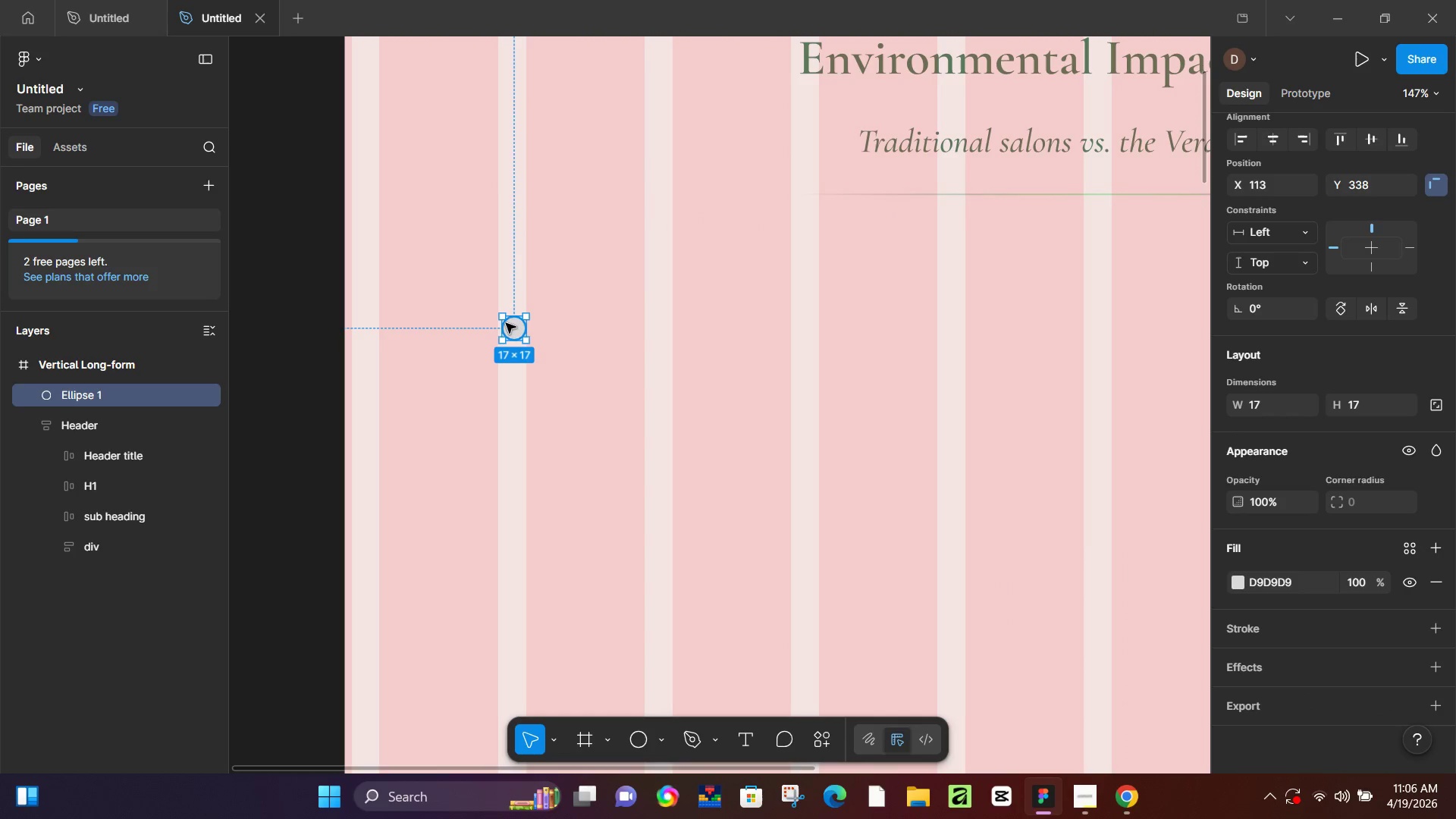 
scroll: coordinate [503, 327], scroll_direction: up, amount: 6.0
 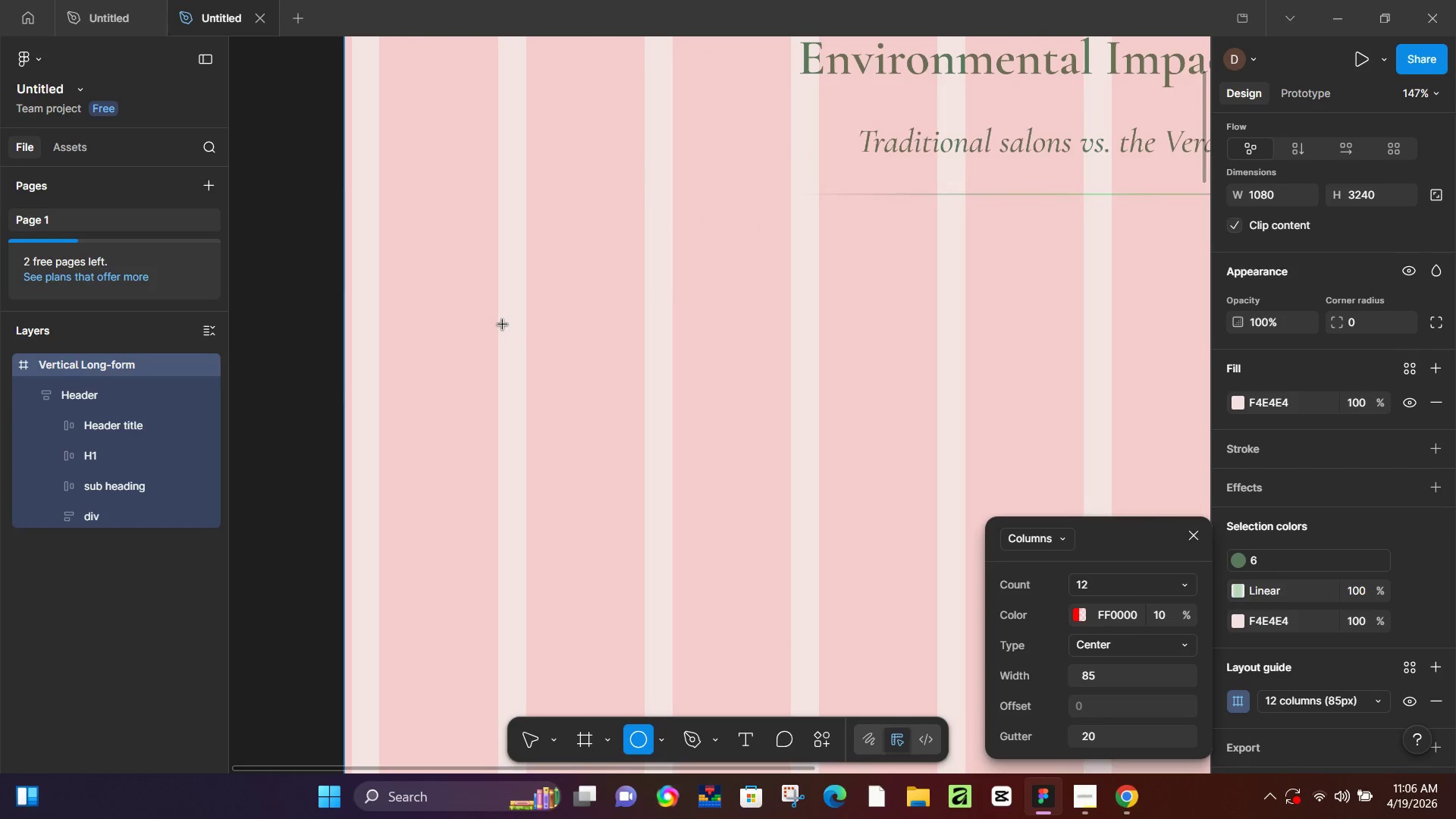 
left_click_drag(start_coordinate=[504, 316], to_coordinate=[526, 334])
 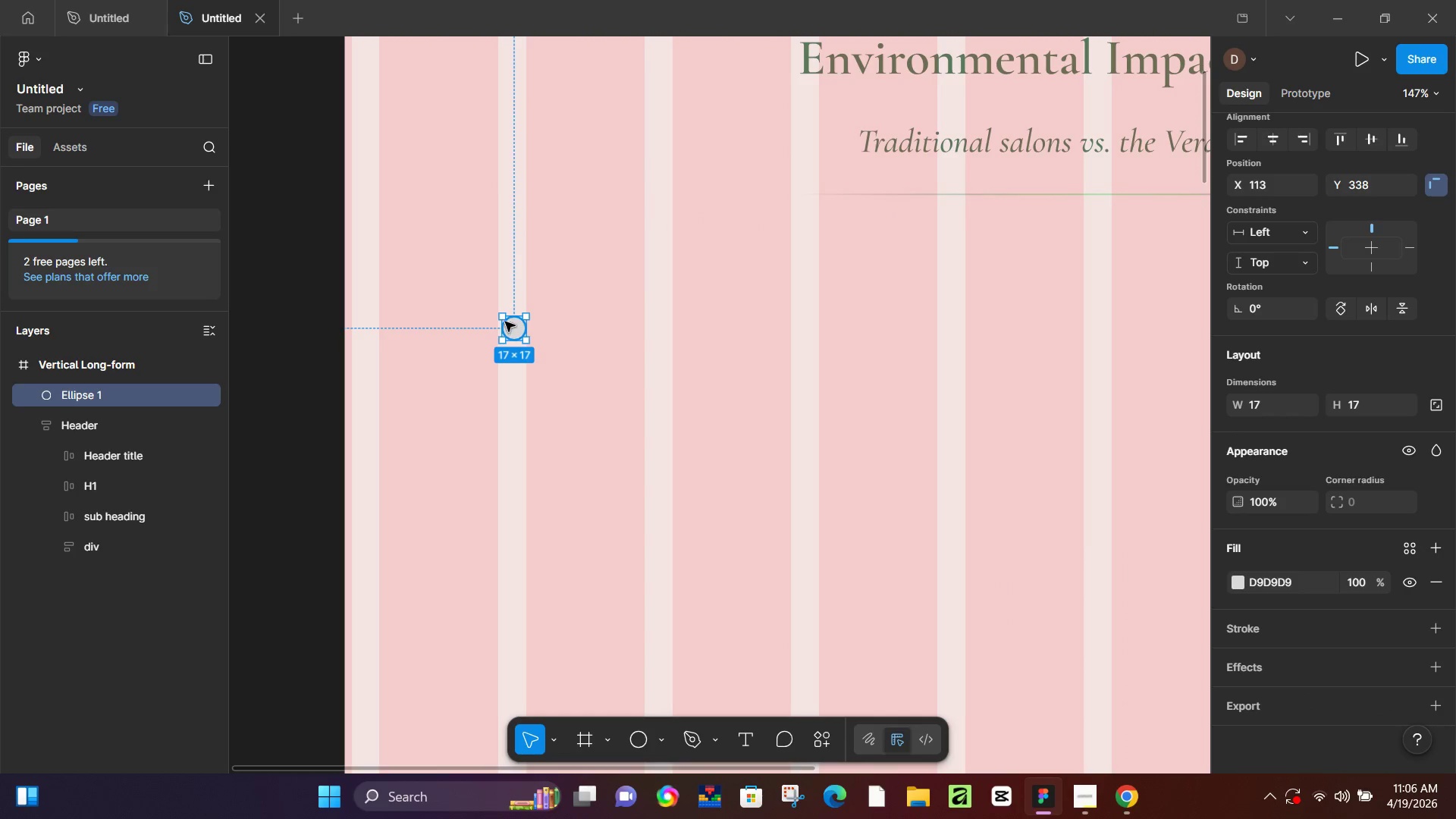 
key(Shift+ShiftLeft)
 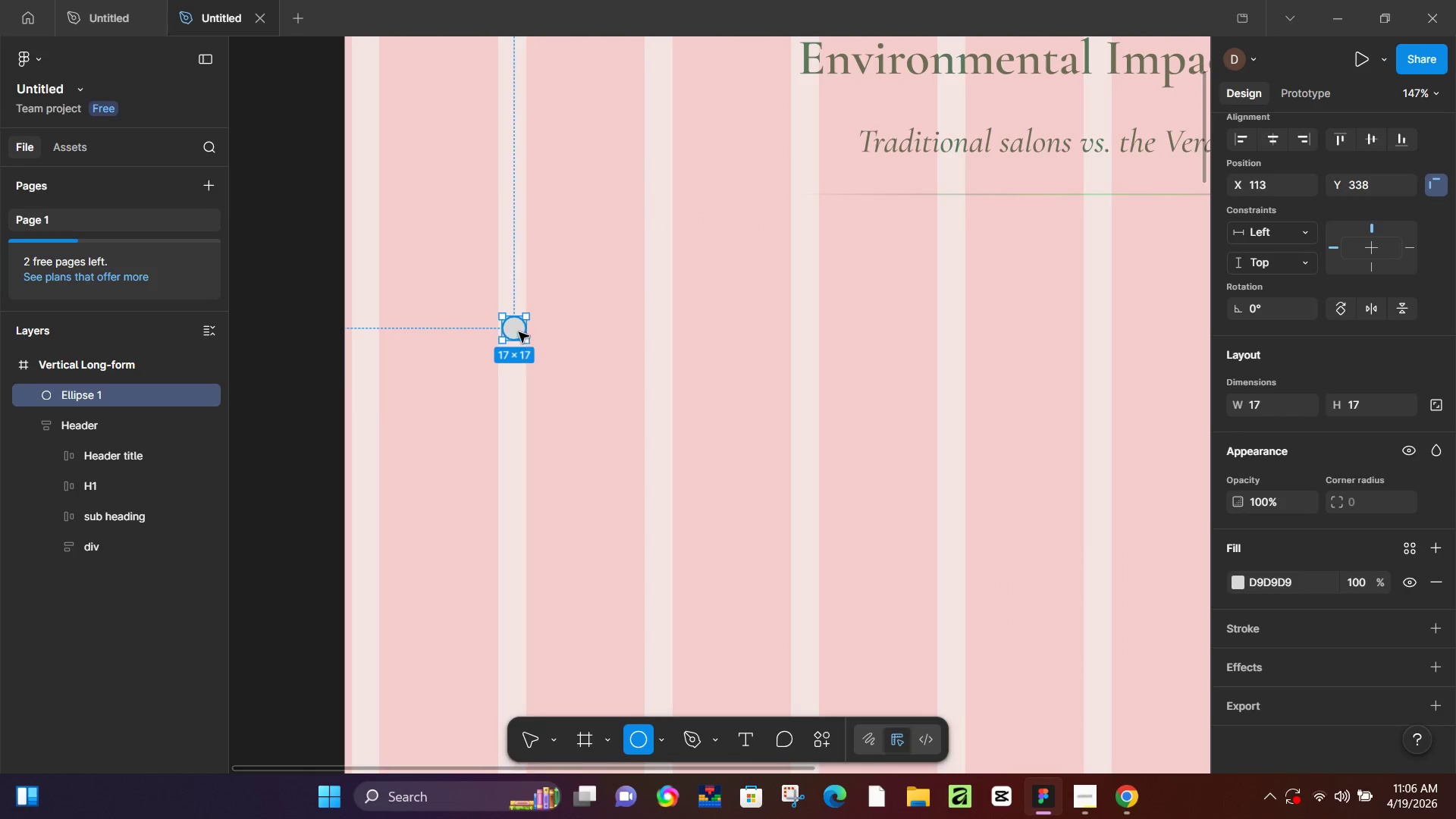 
key(Shift+ShiftLeft)
 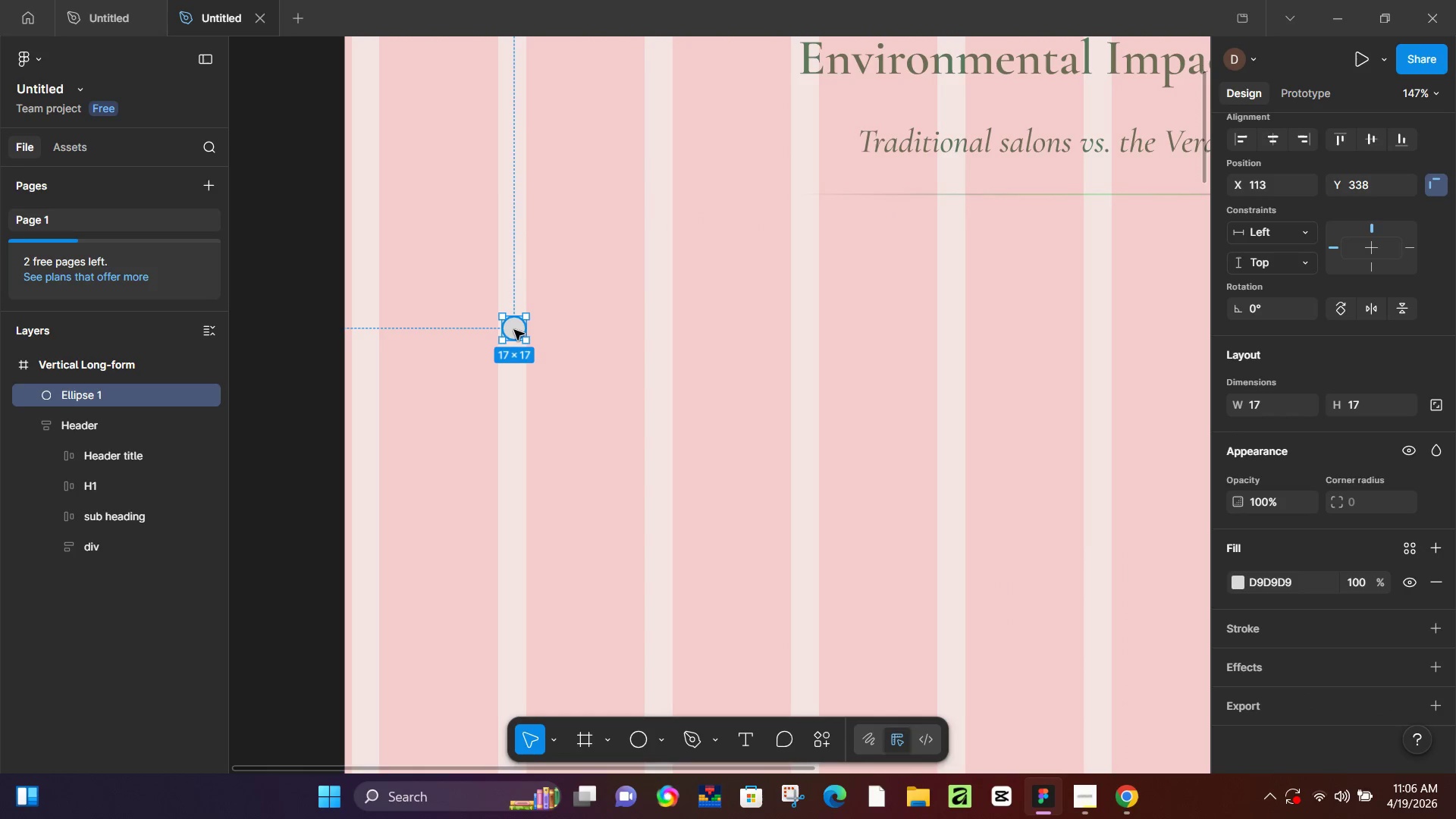 
key(Shift+ShiftLeft)
 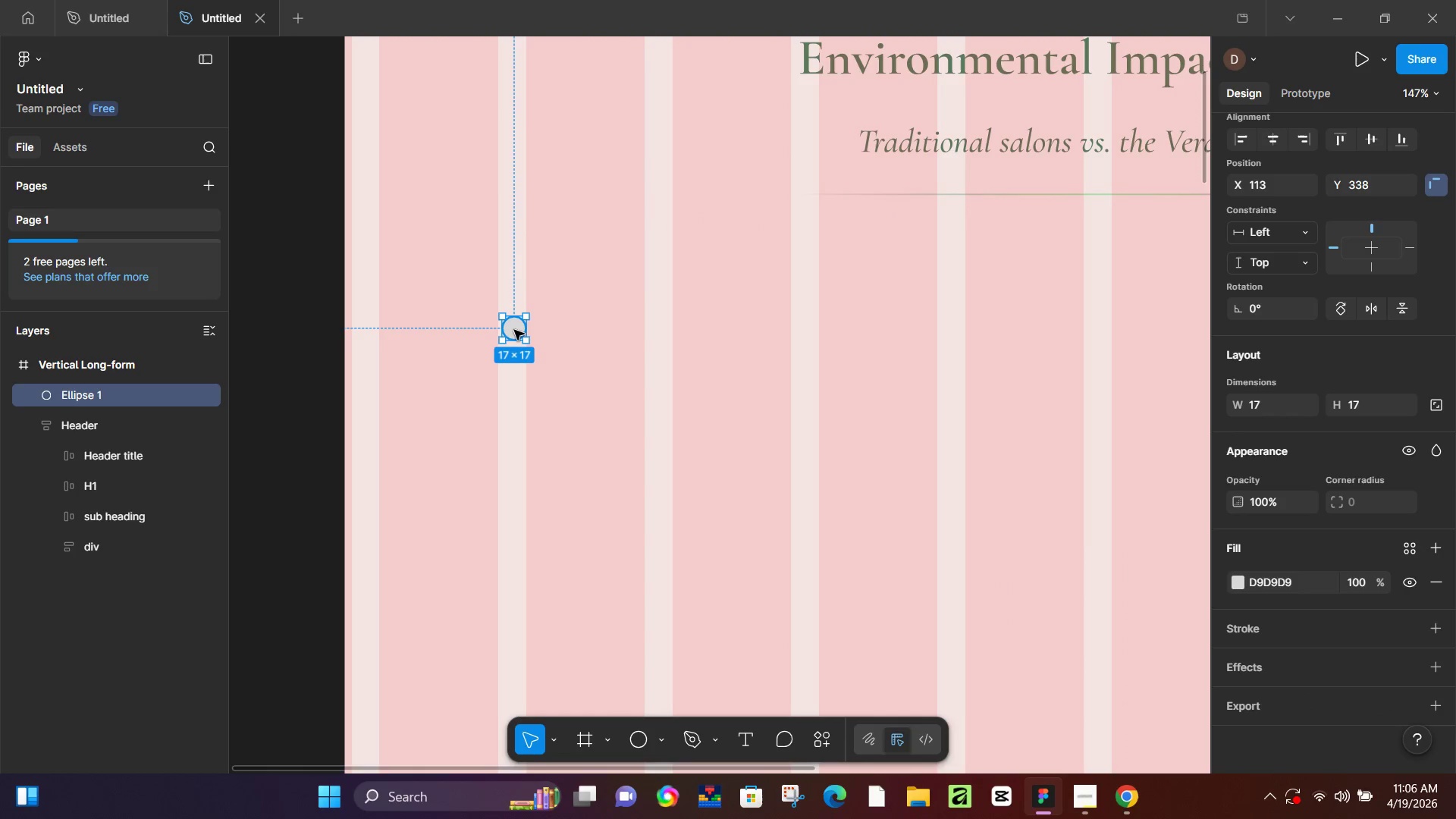 
key(Shift+ShiftLeft)
 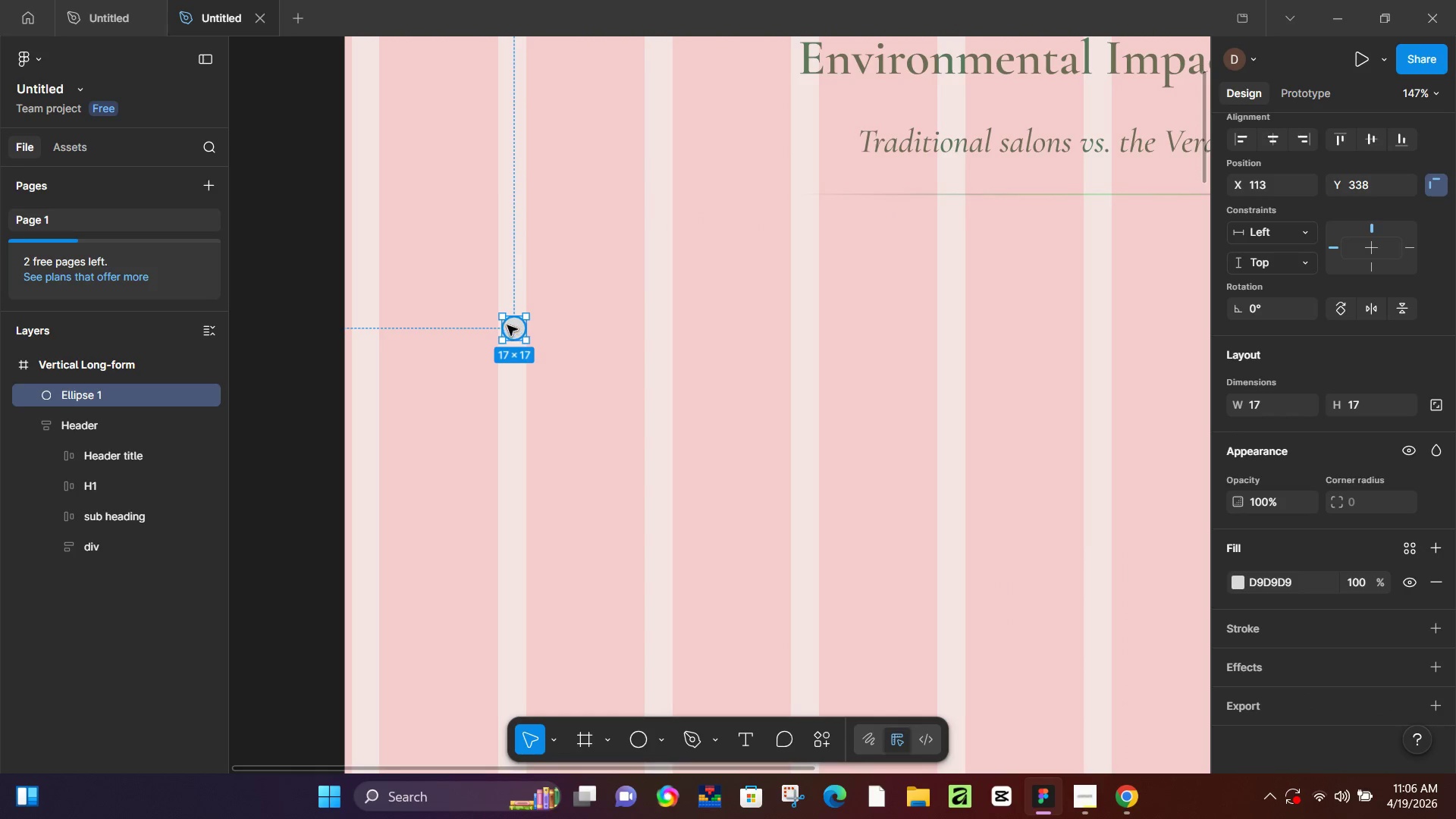 
hold_key(key=ShiftLeft, duration=1.36)
left_click_drag(start_coordinate=[504, 322], to_coordinate=[502, 313])
 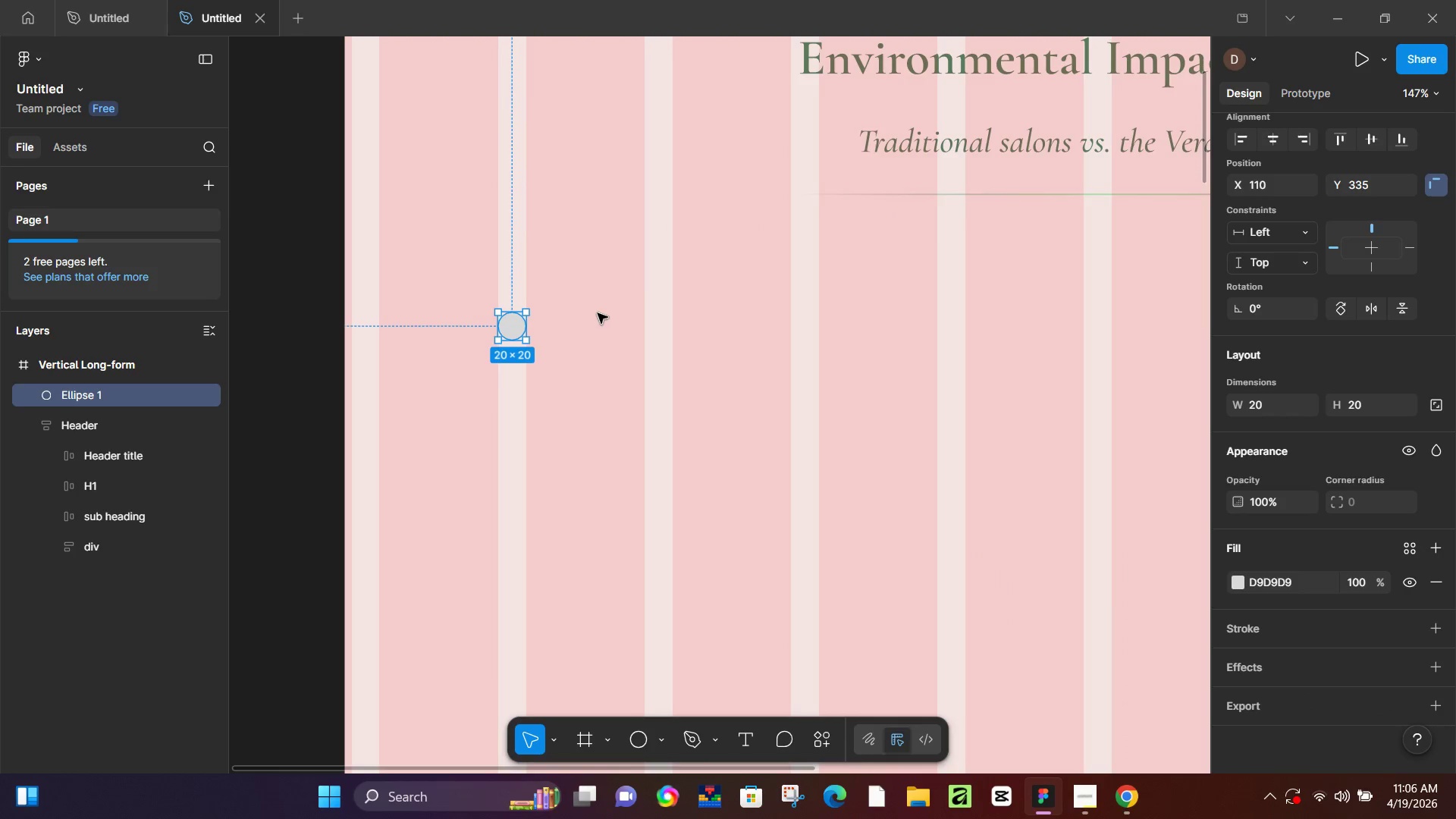 
hold_key(key=ControlLeft, duration=0.78)
scroll: coordinate [598, 315], scroll_direction: down, amount: 4.0
 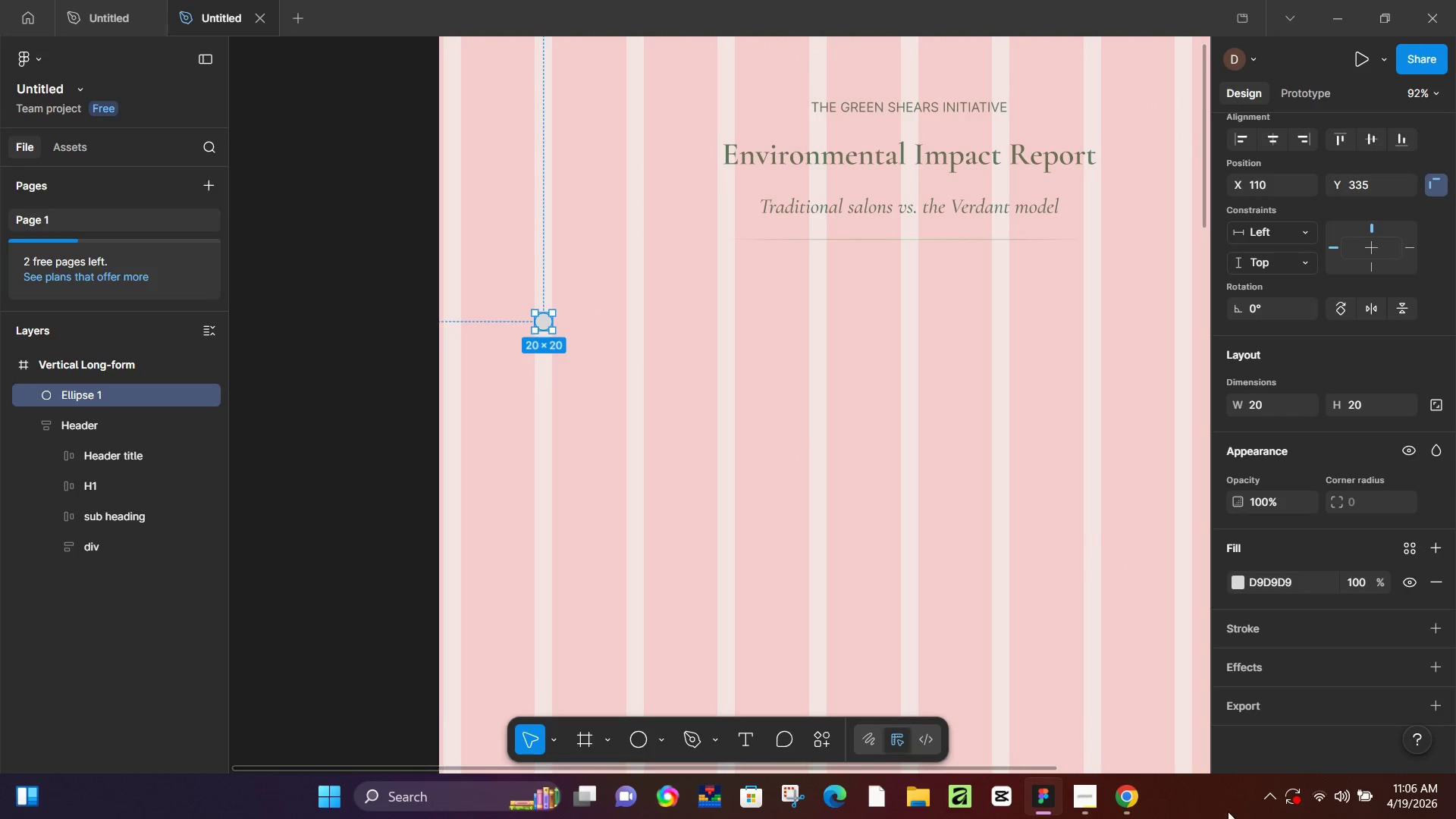 
left_click([1115, 811])
 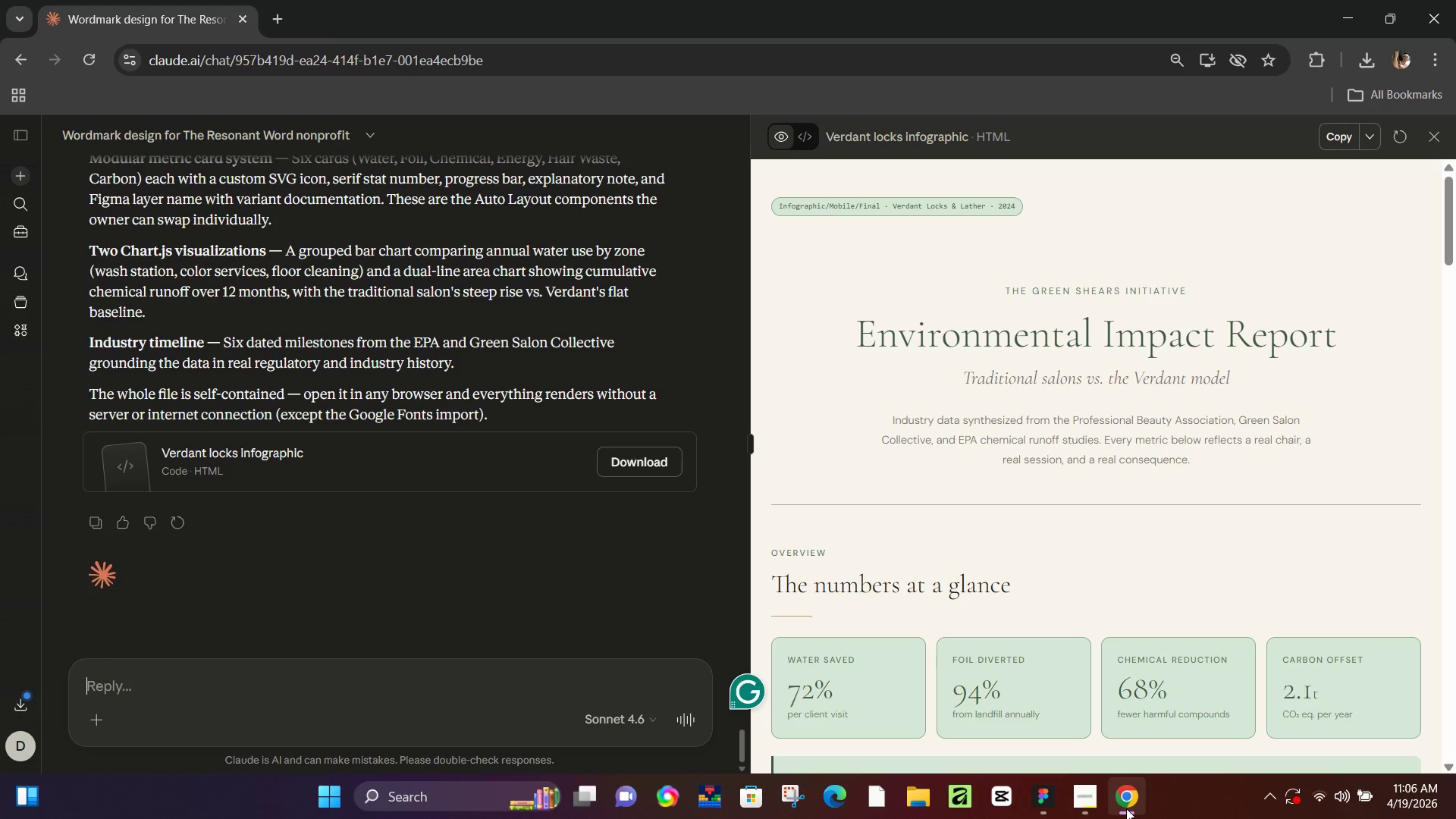 
left_click([1126, 808])
 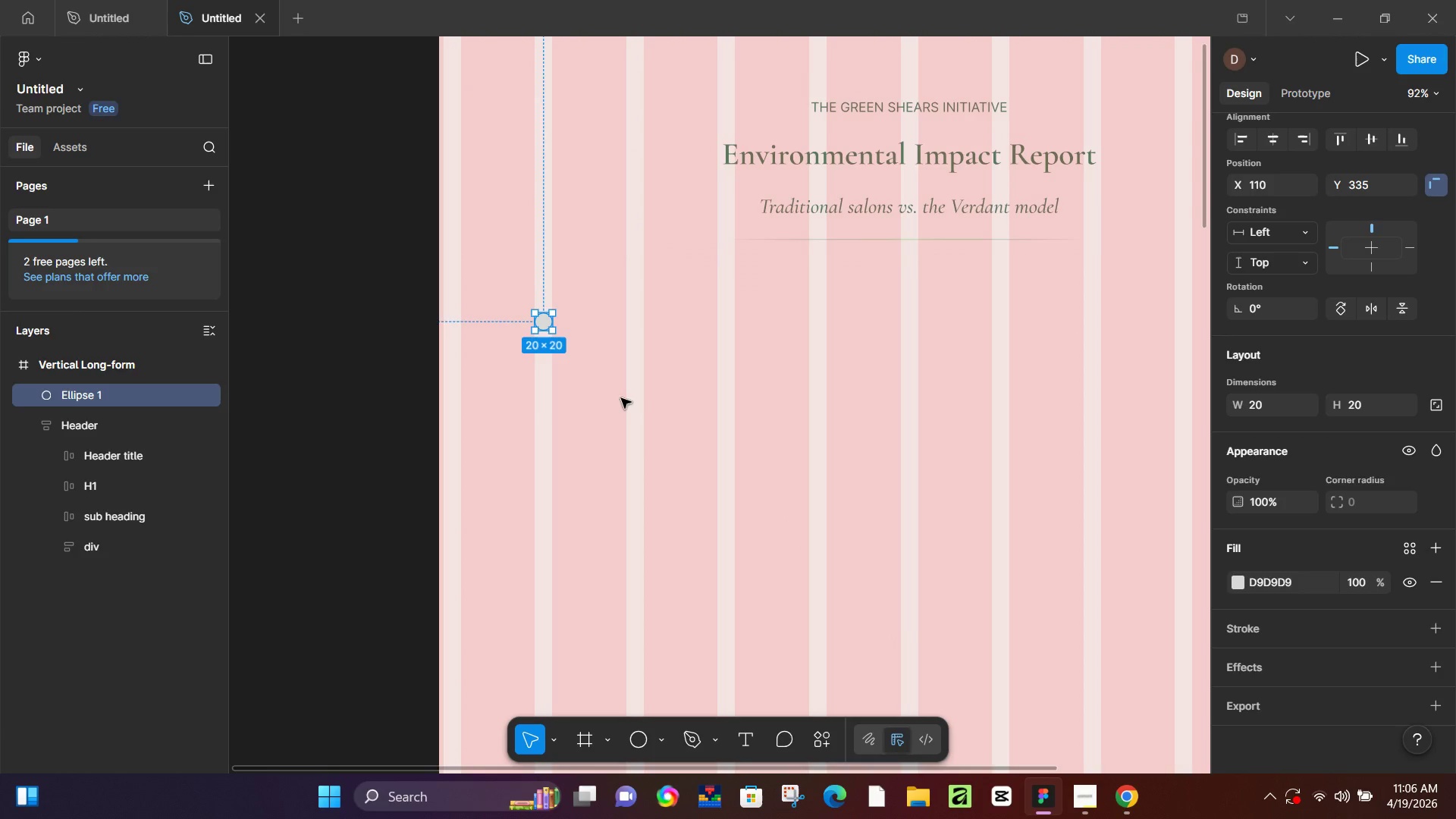 
key(Control+Z)
 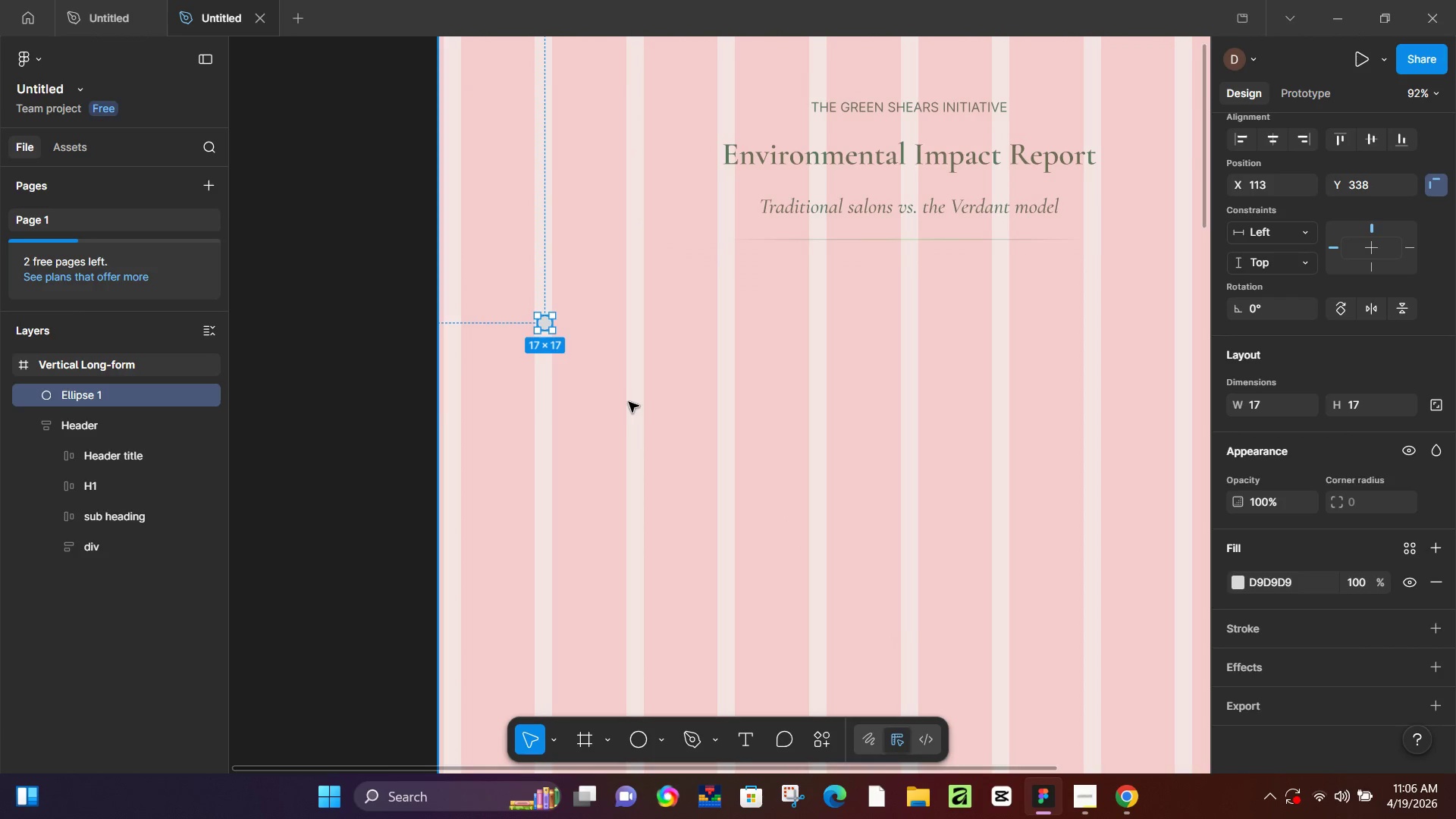 
key(Control+Z)
 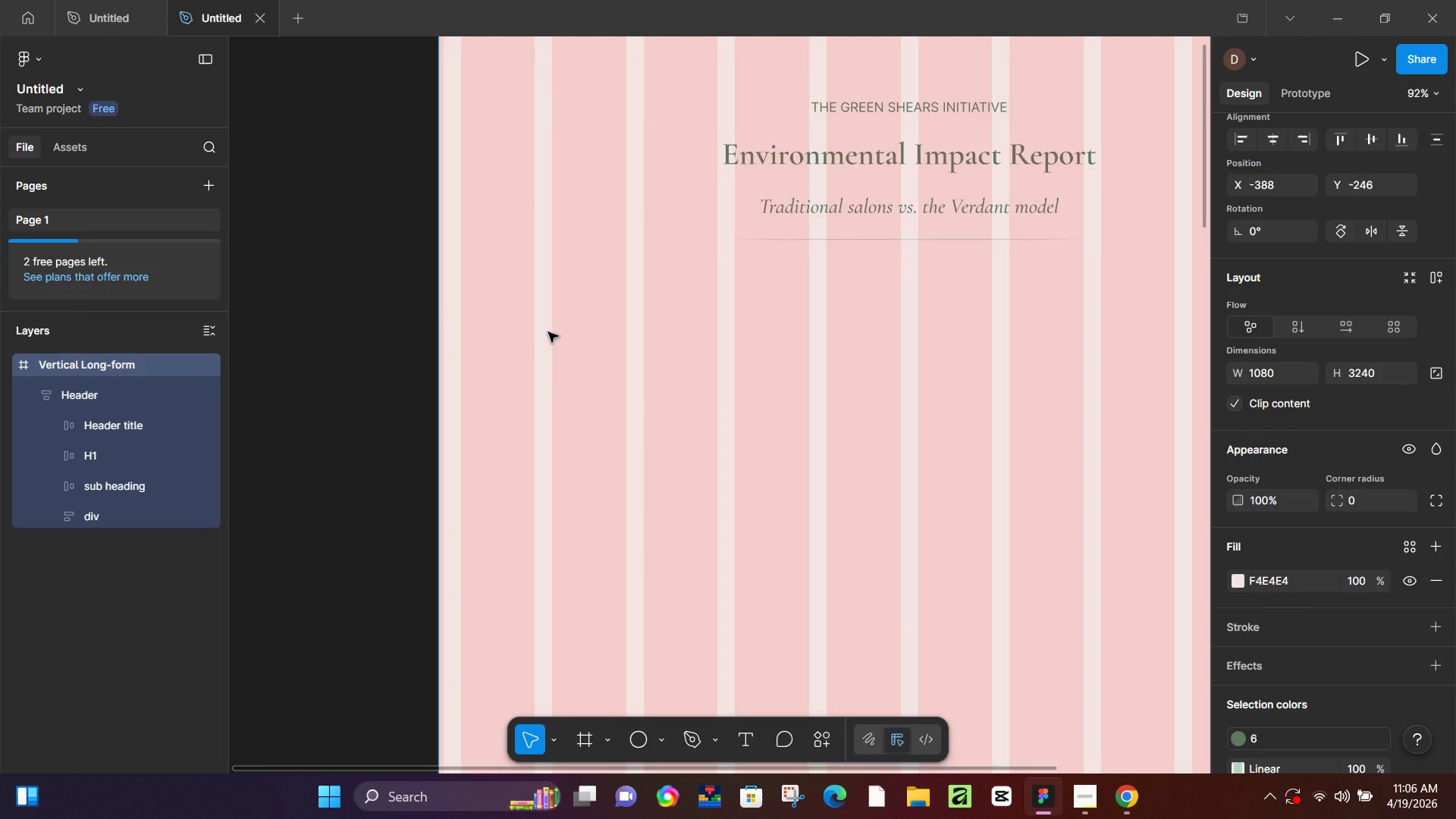 
key(T)
 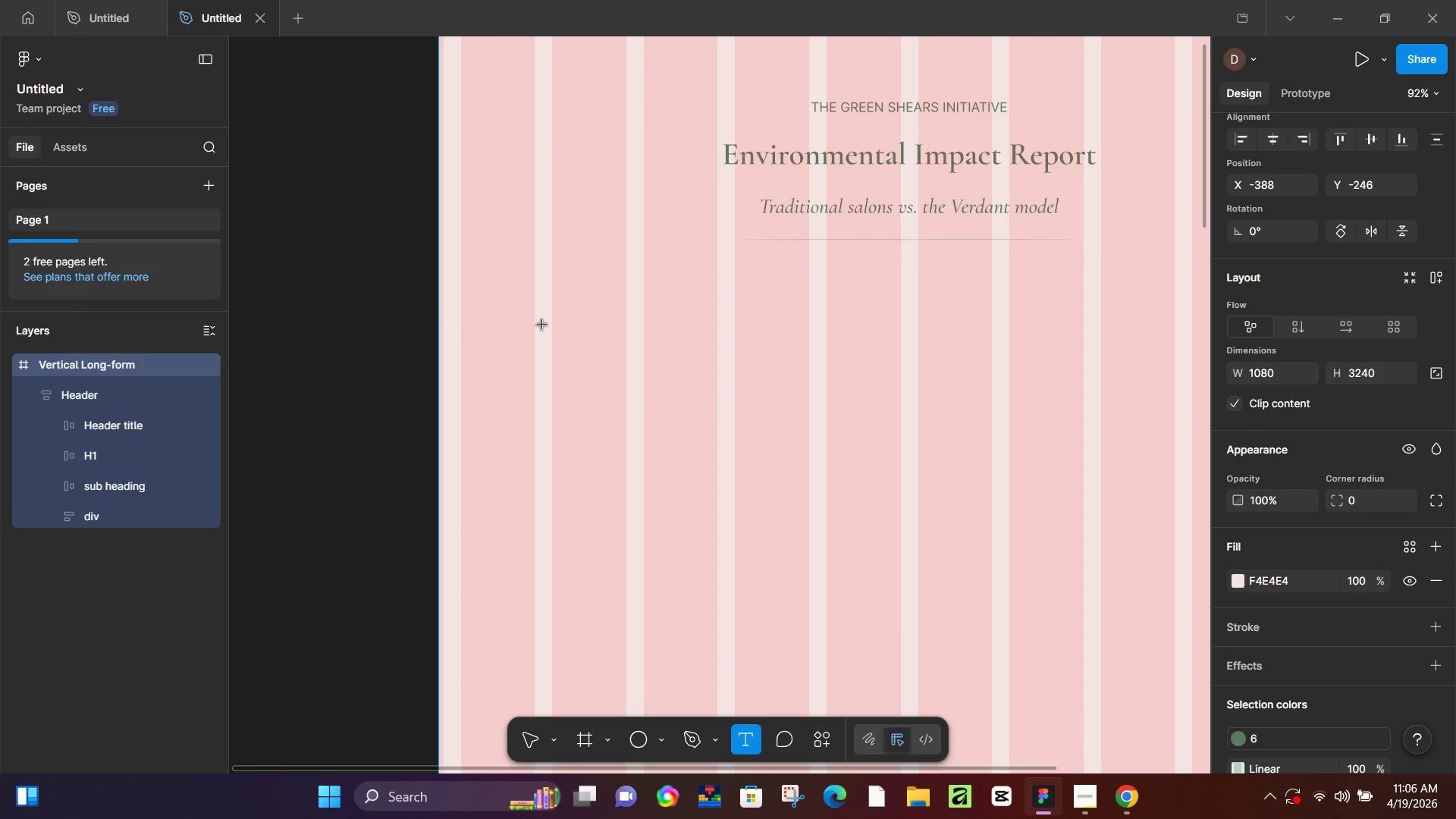 
left_click([538, 322])
 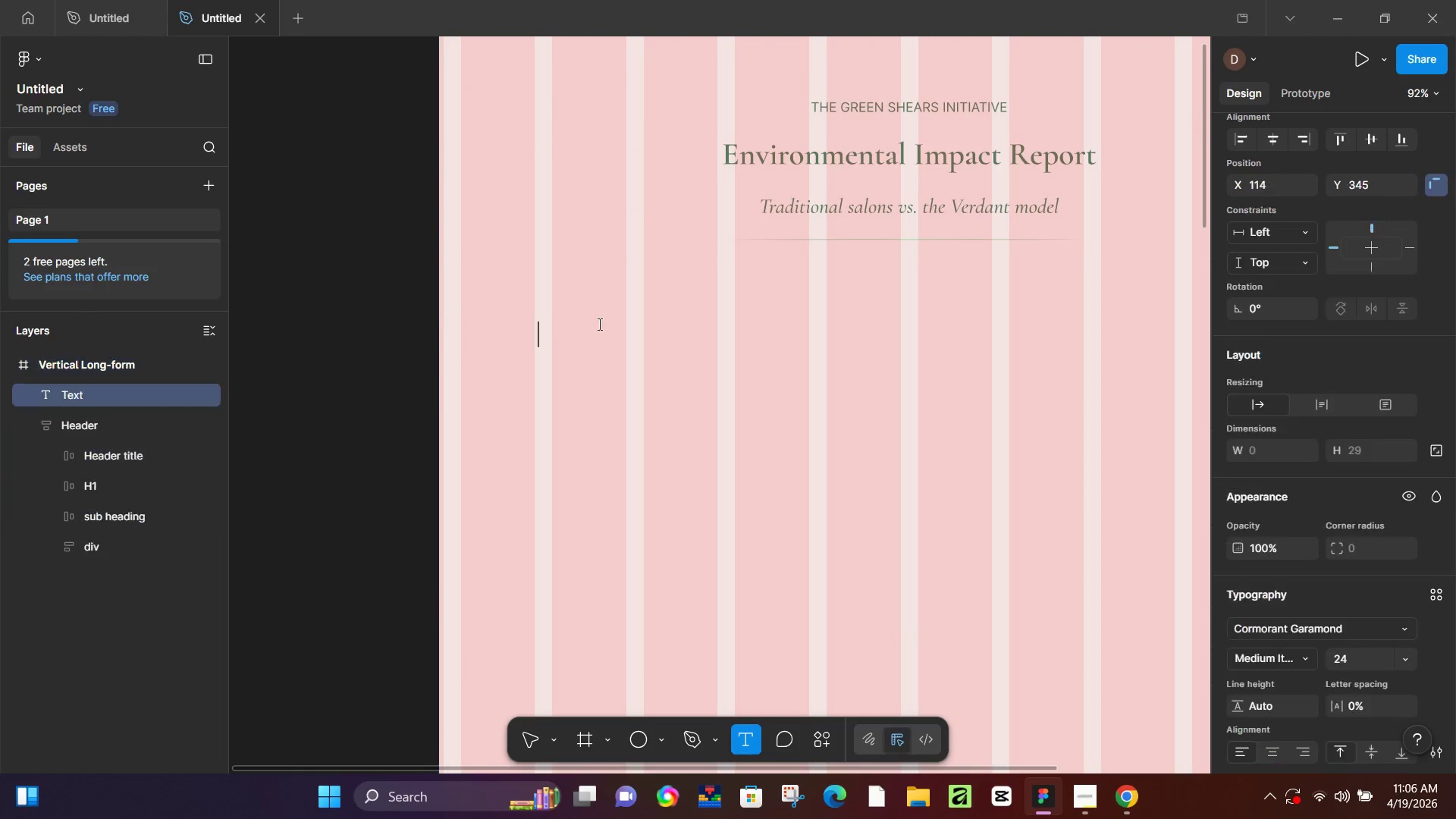 
type(The numbers at a glac)
key(Backspace)
type(nce)
 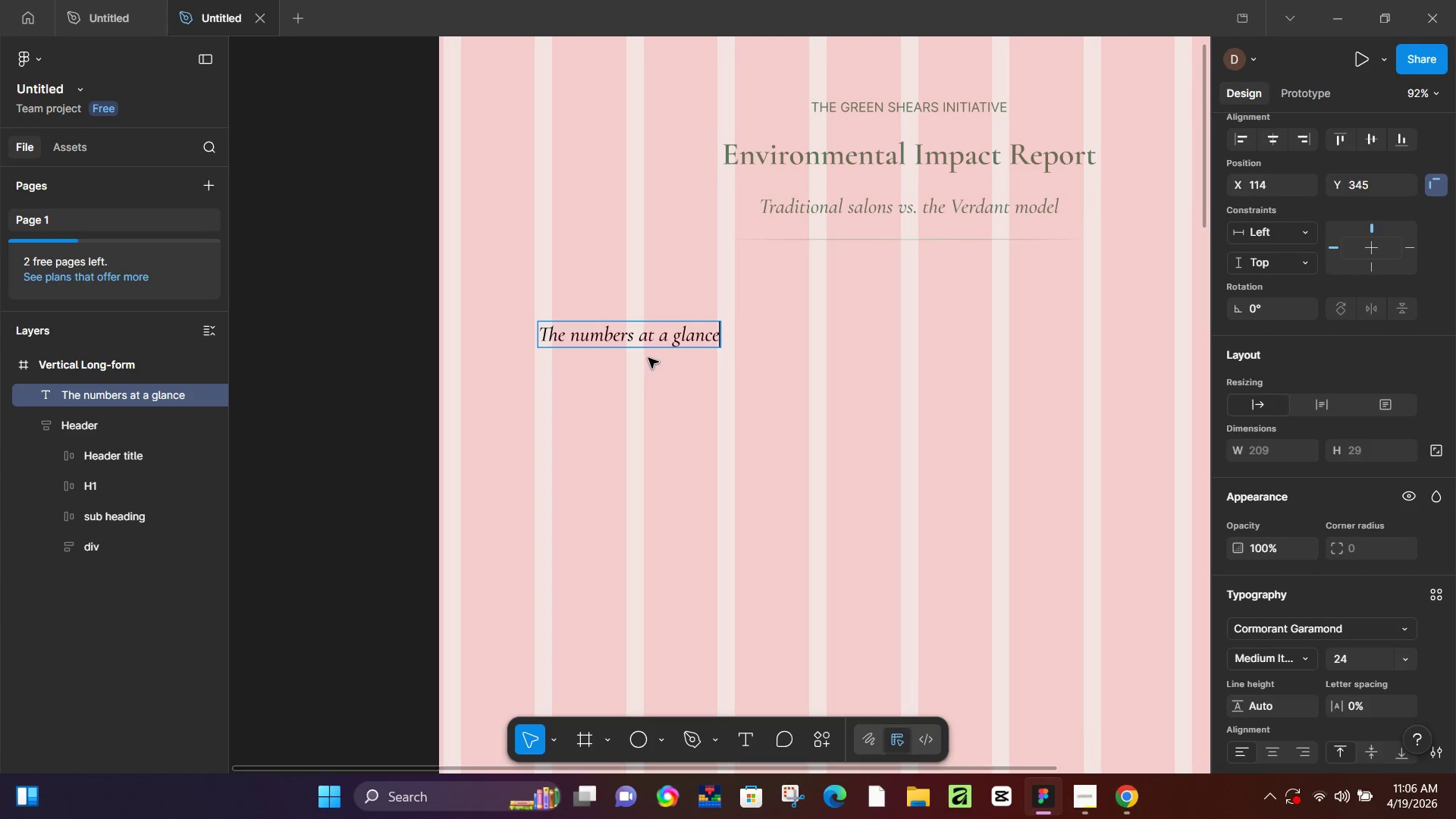 
wait(18.22)
 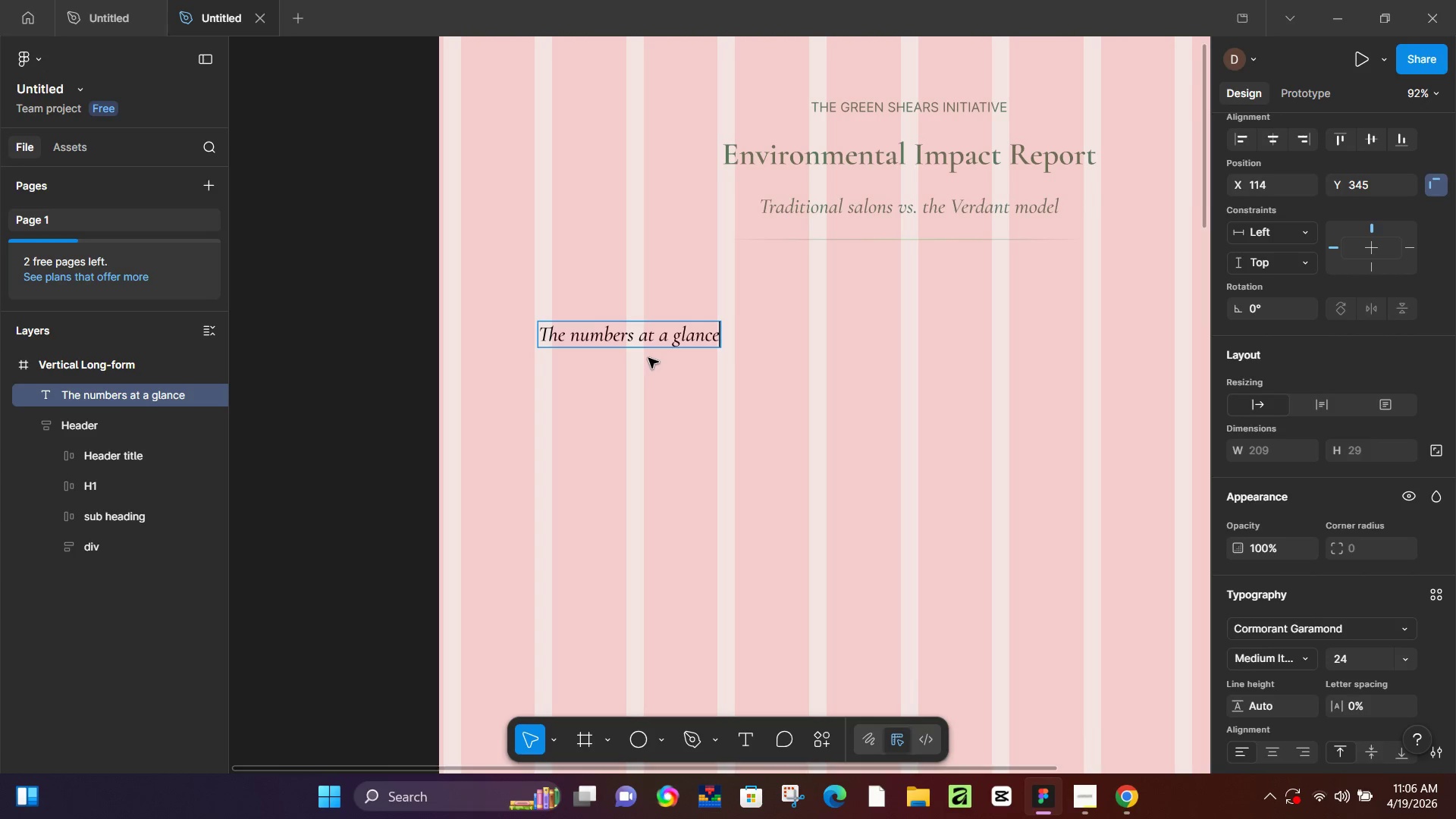 
key(Control+A)
 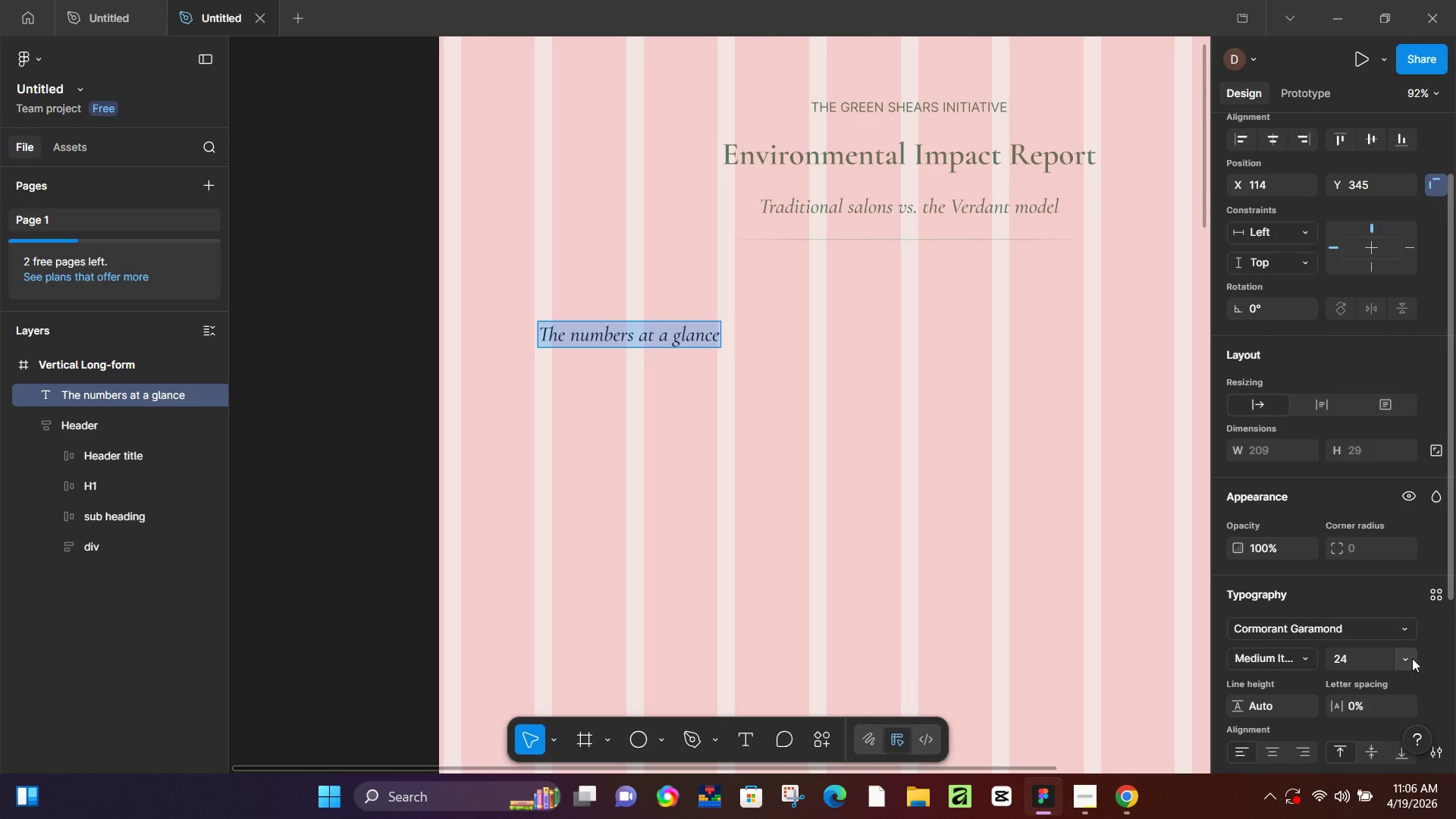 
left_click([1412, 658])
 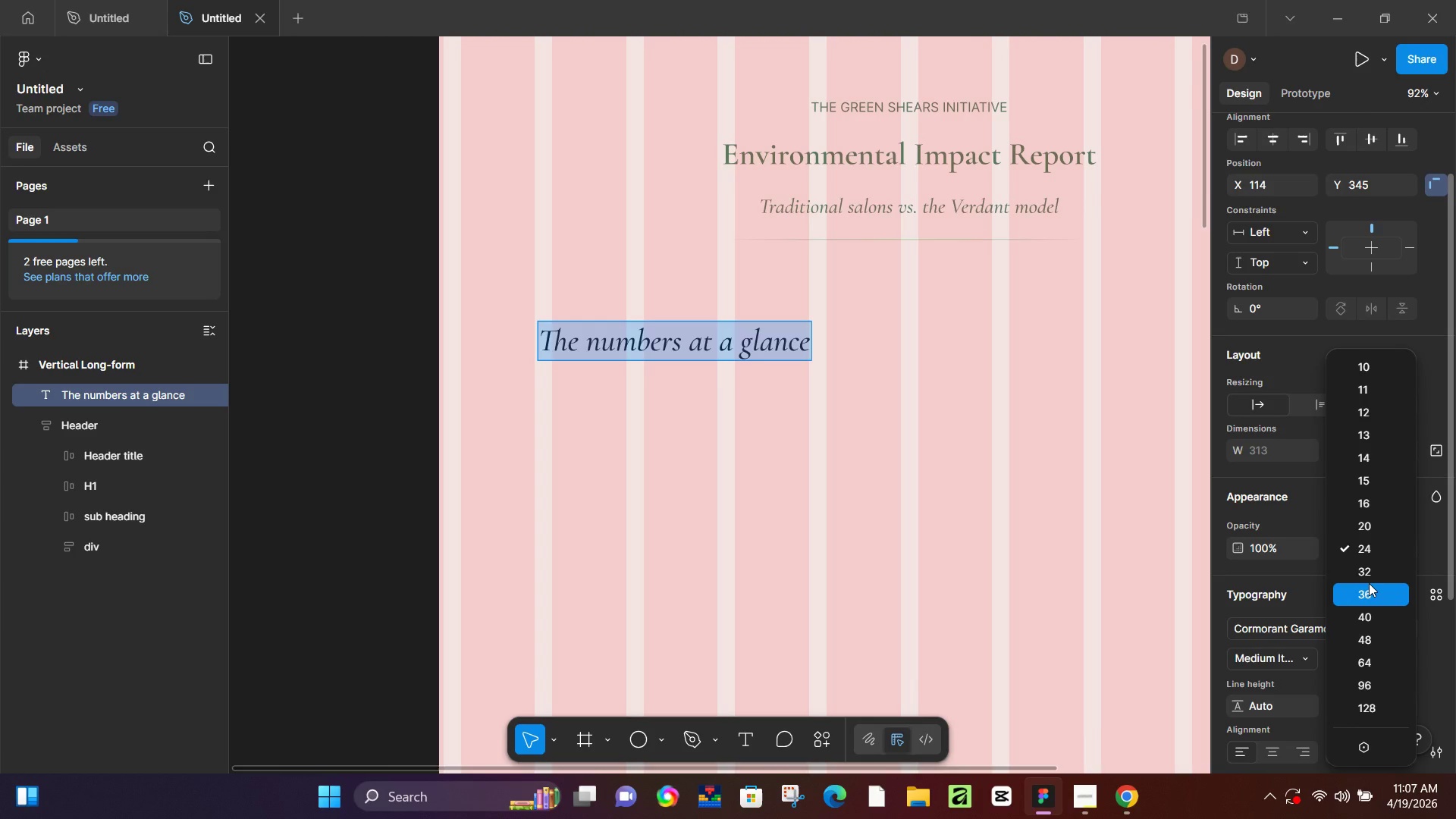 
left_click([1373, 578])
 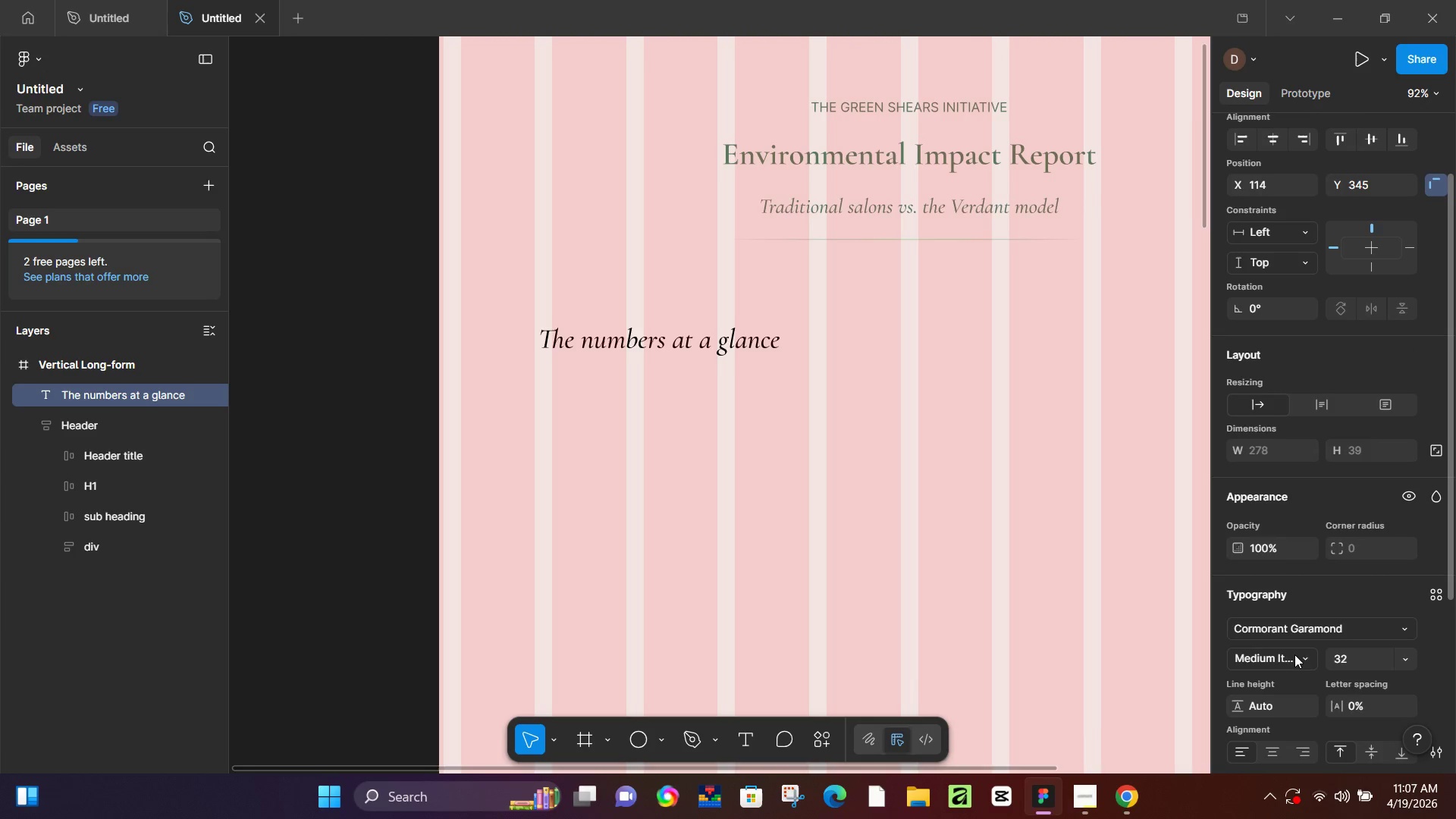 
left_click([1295, 656])
 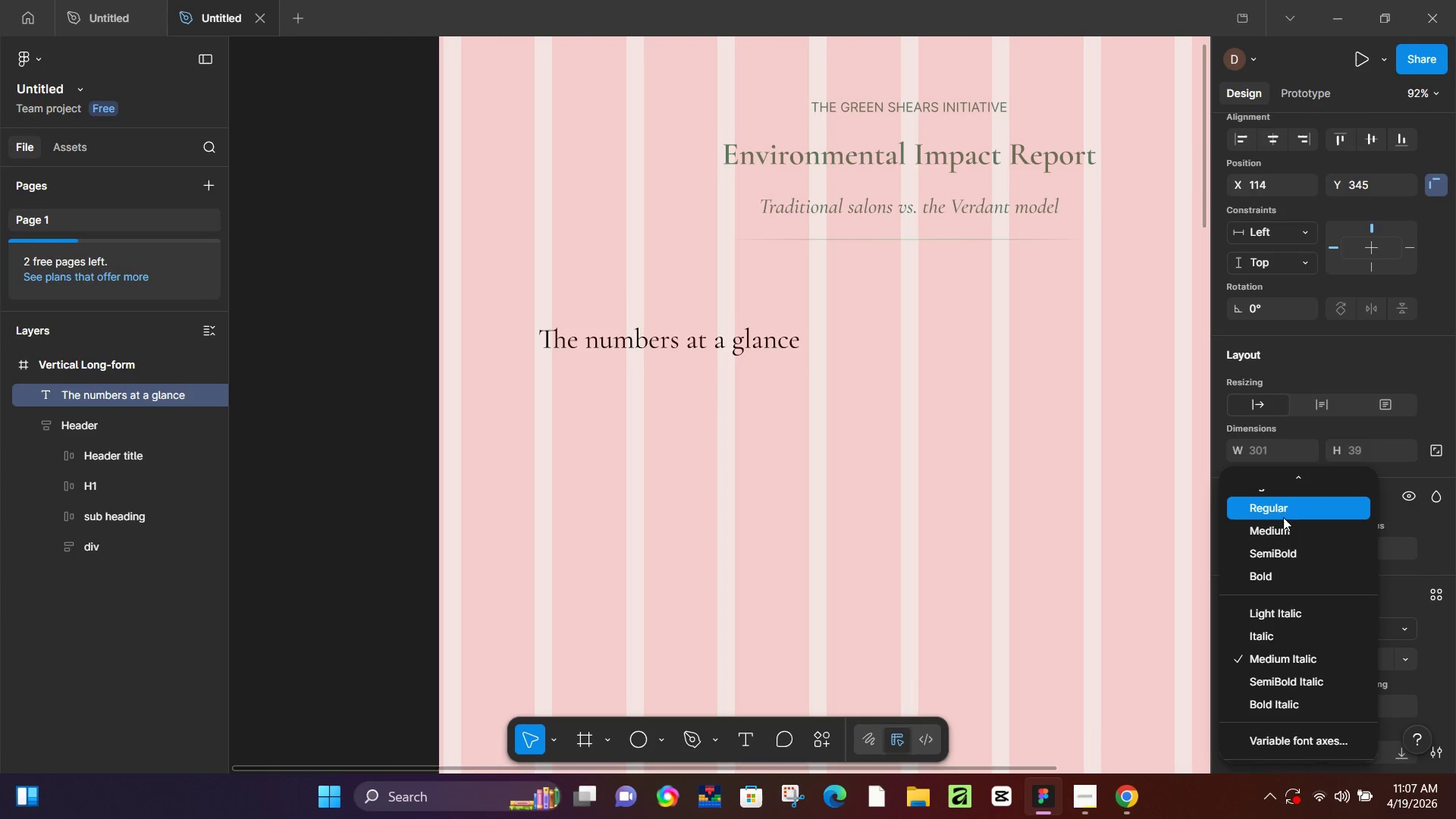 
left_click([1283, 532])
 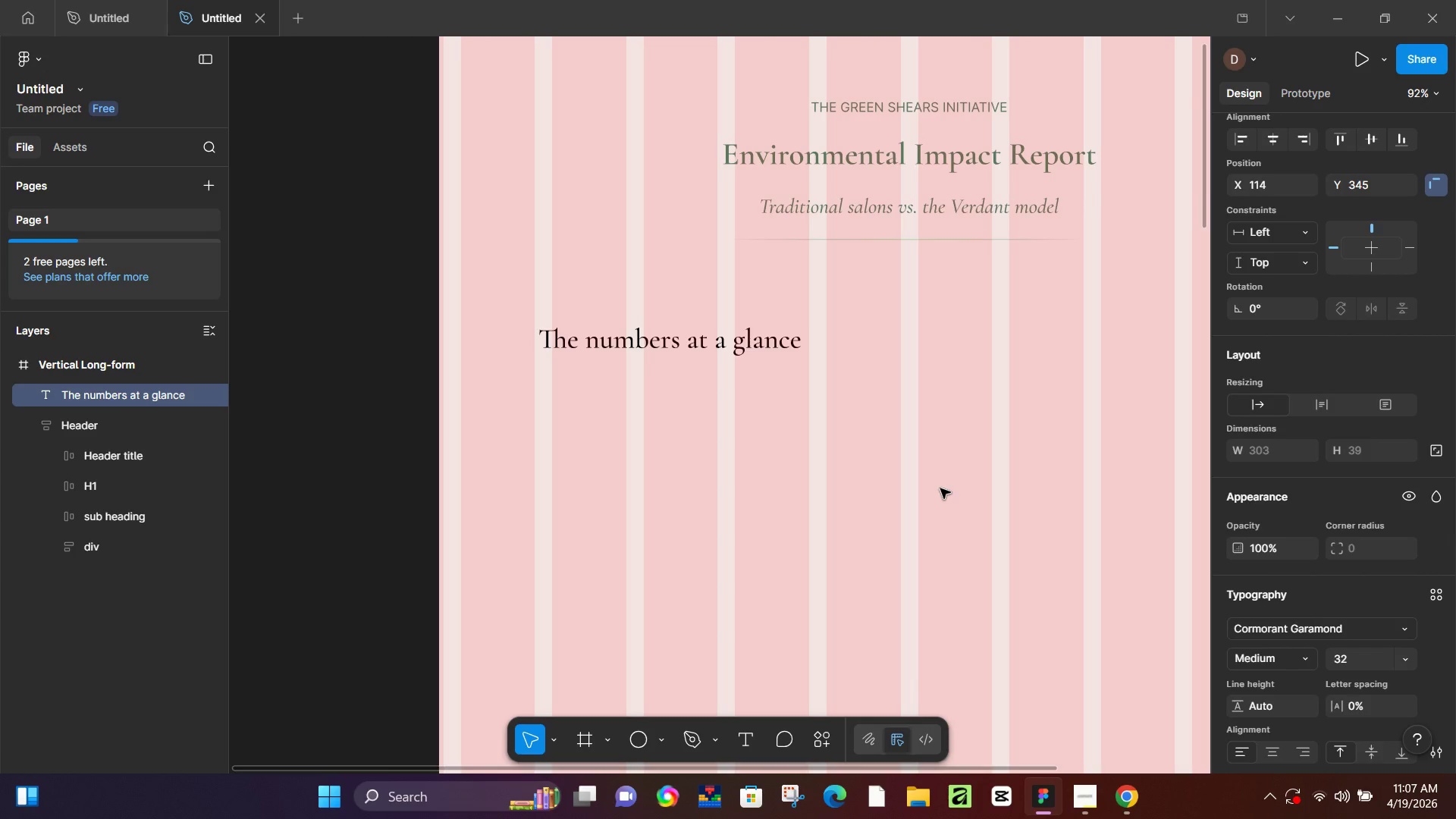 
left_click([940, 488])
 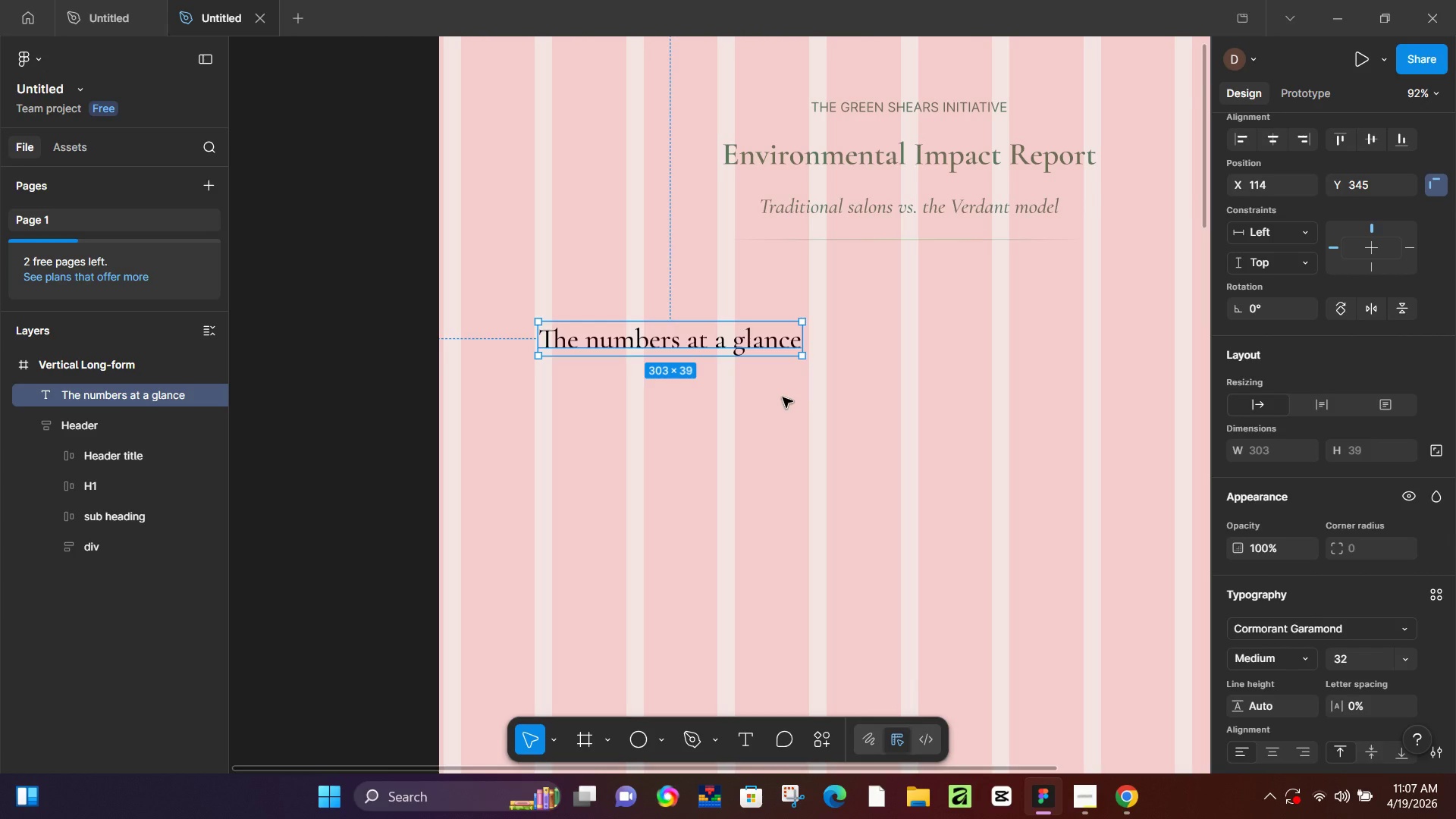 
key(ArrowLeft)
 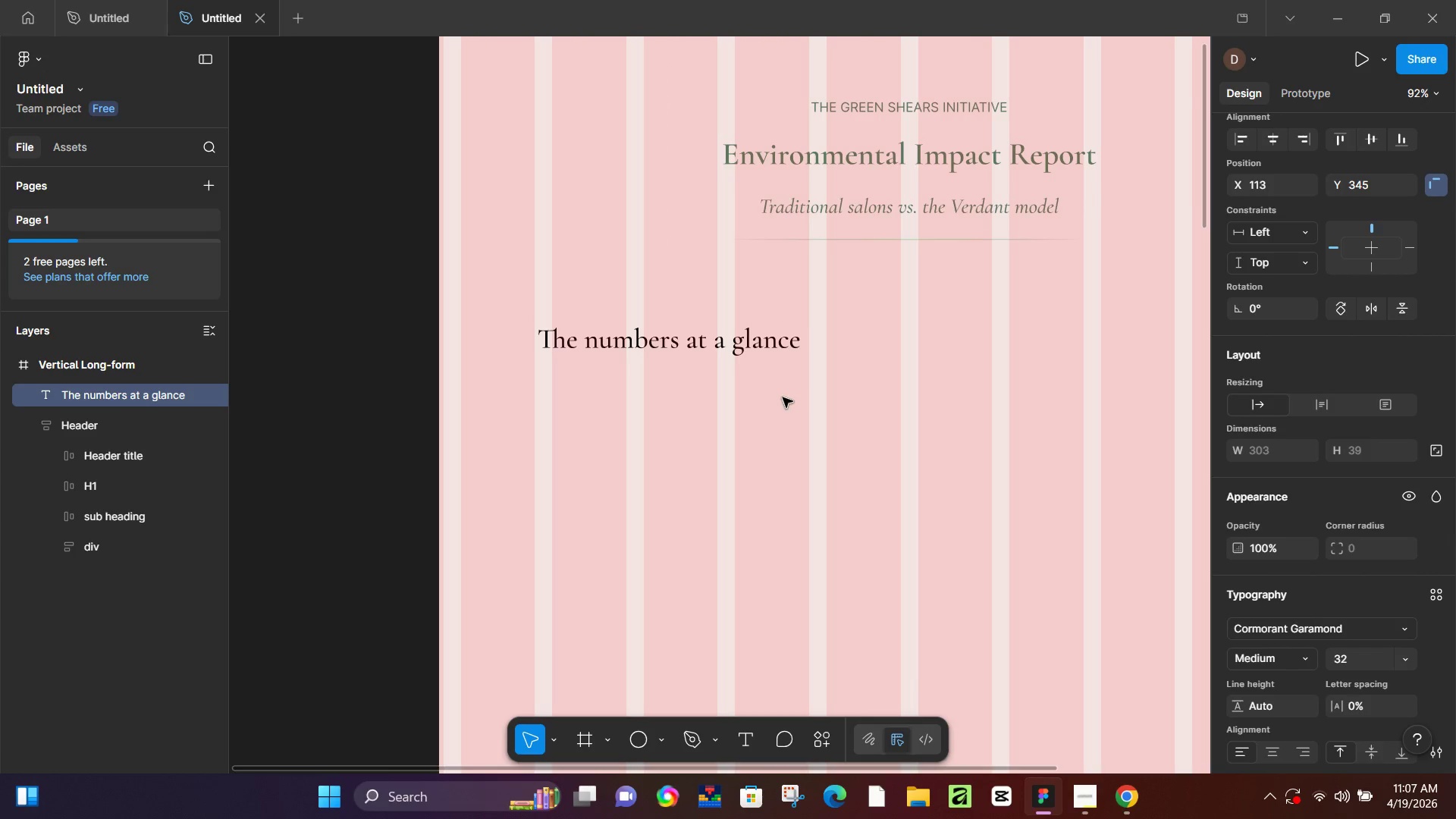 
key(ArrowLeft)
 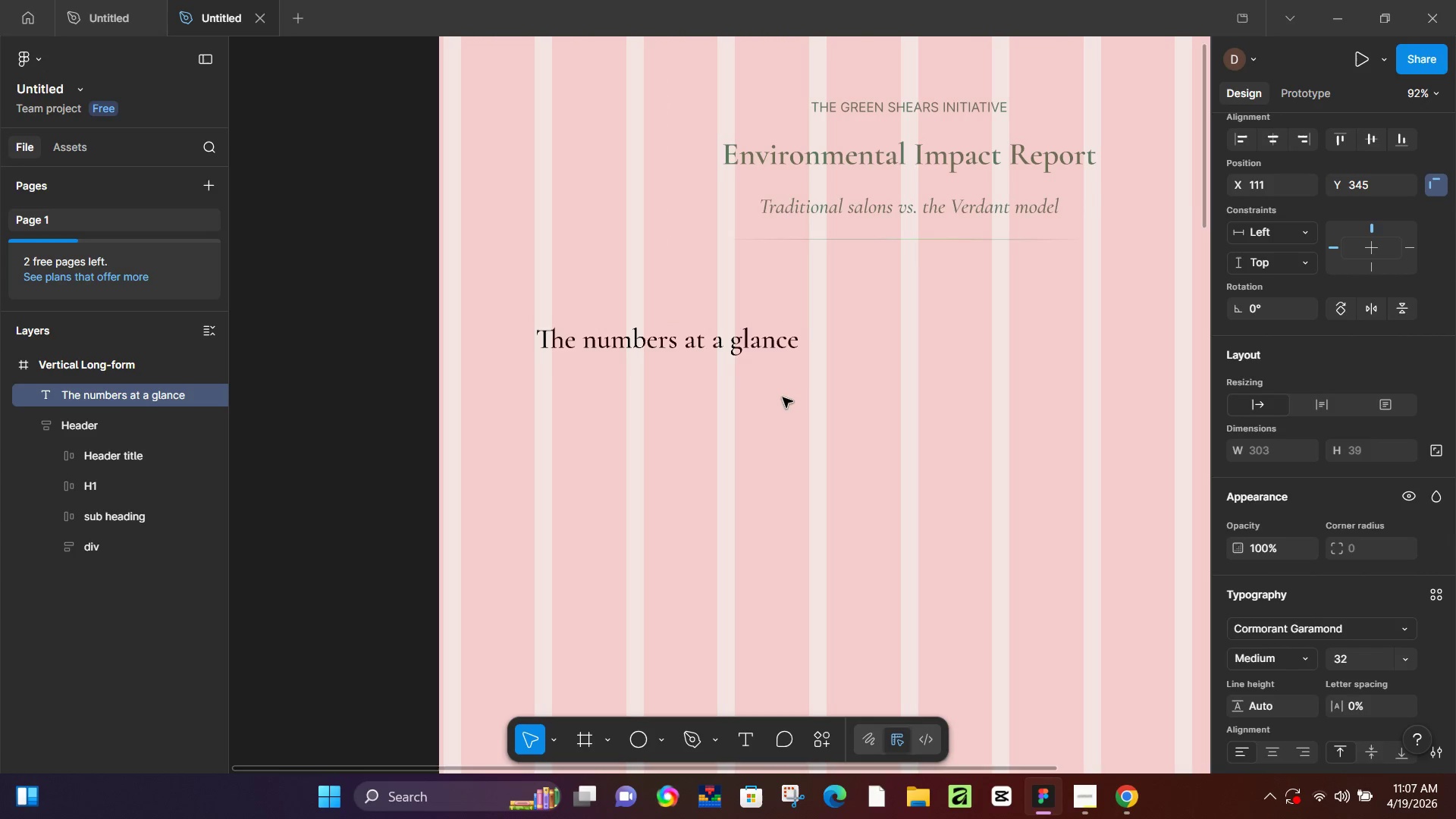 
key(ArrowLeft)
 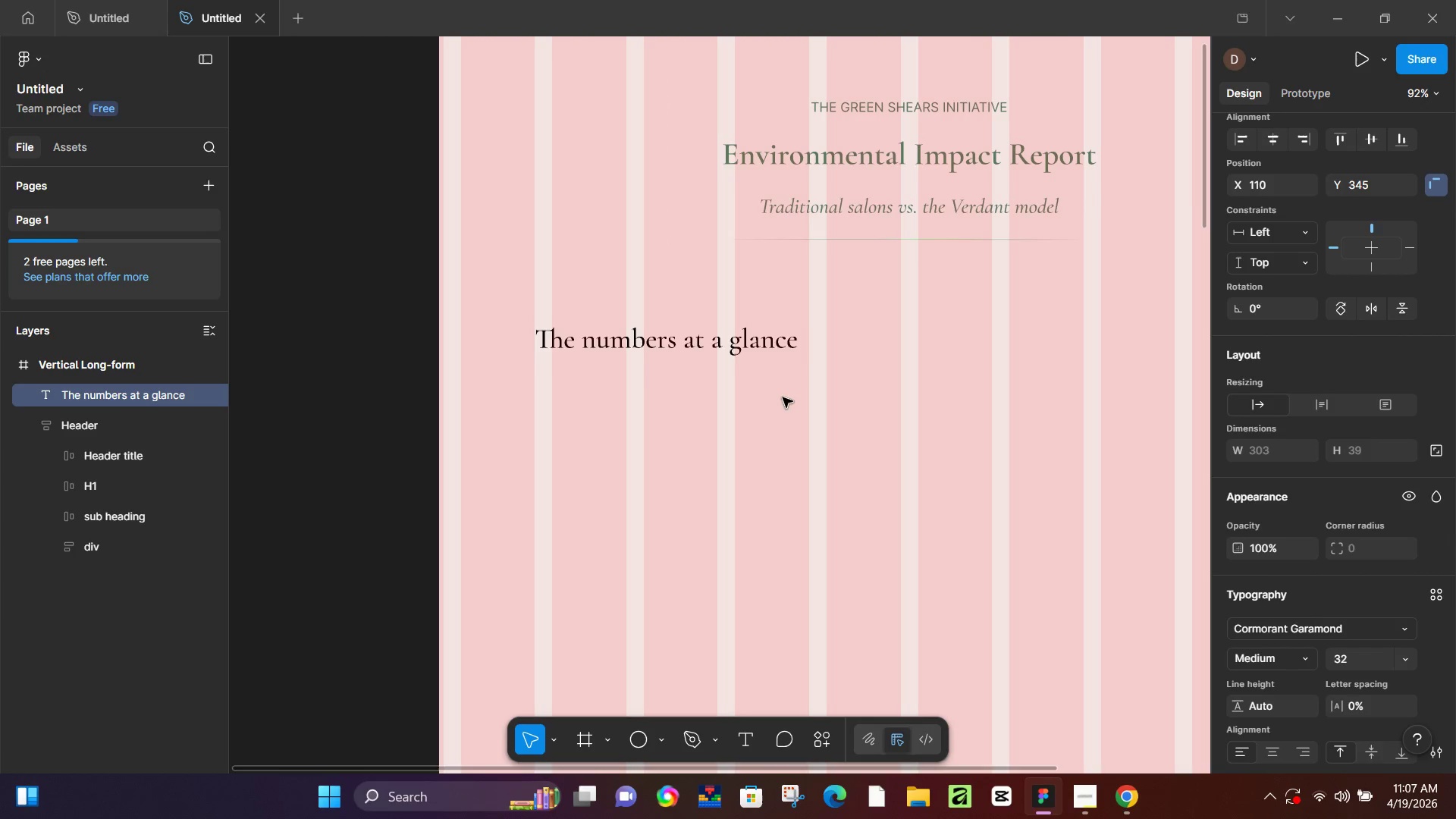 
key(ArrowLeft)
 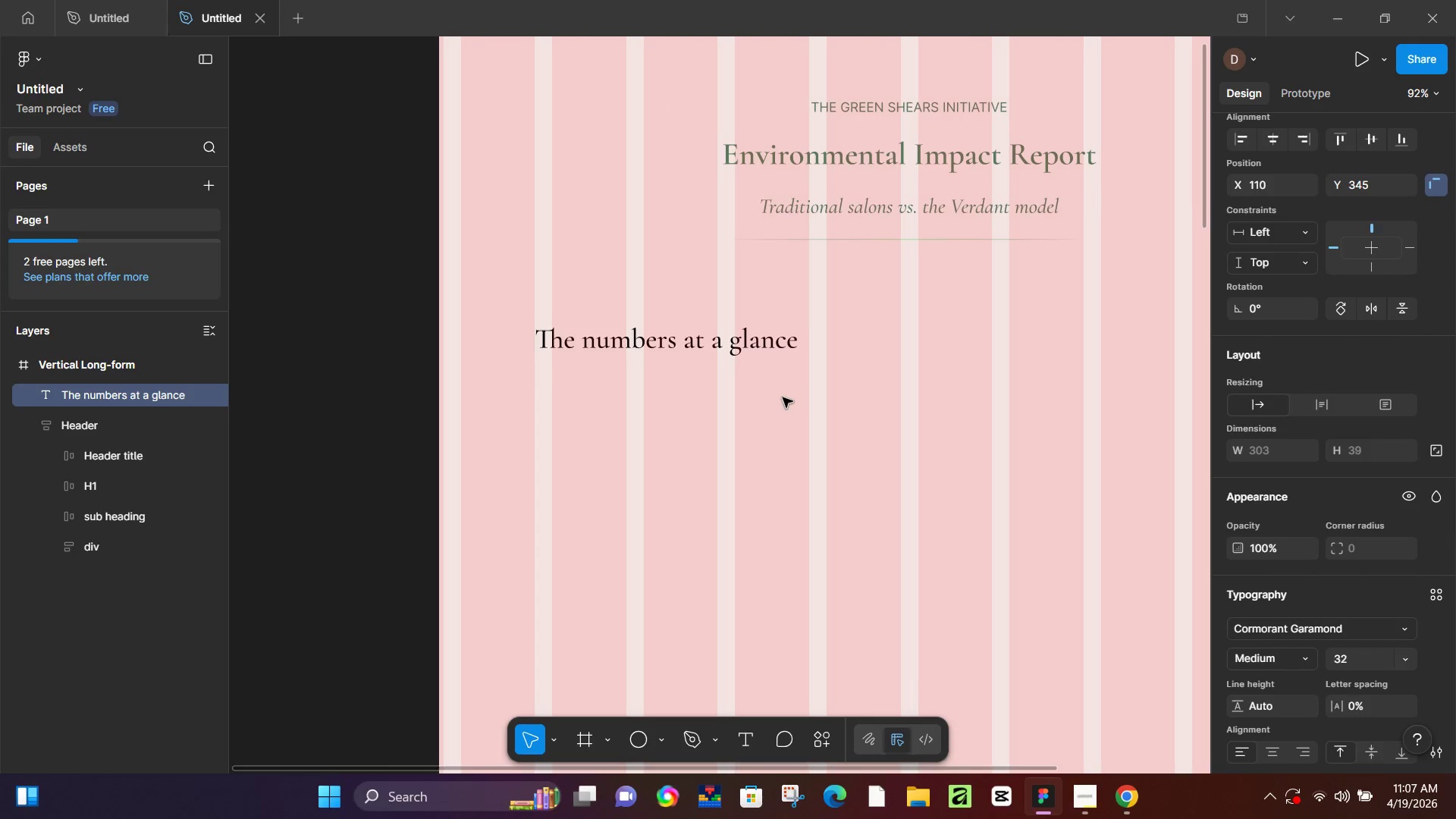 
key(ArrowLeft)
 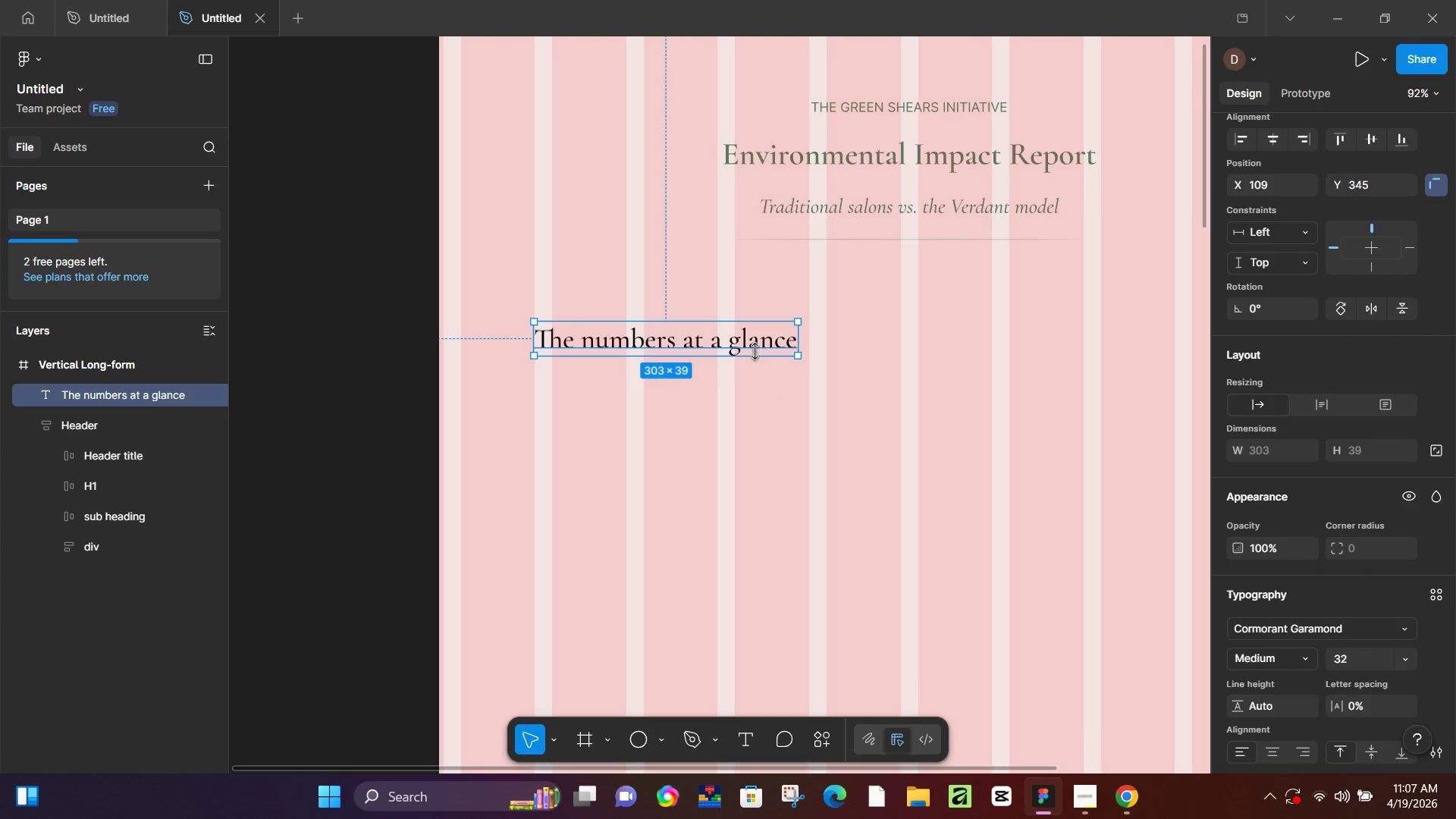 
scroll: coordinate [1255, 734], scroll_direction: down, amount: 2.0
 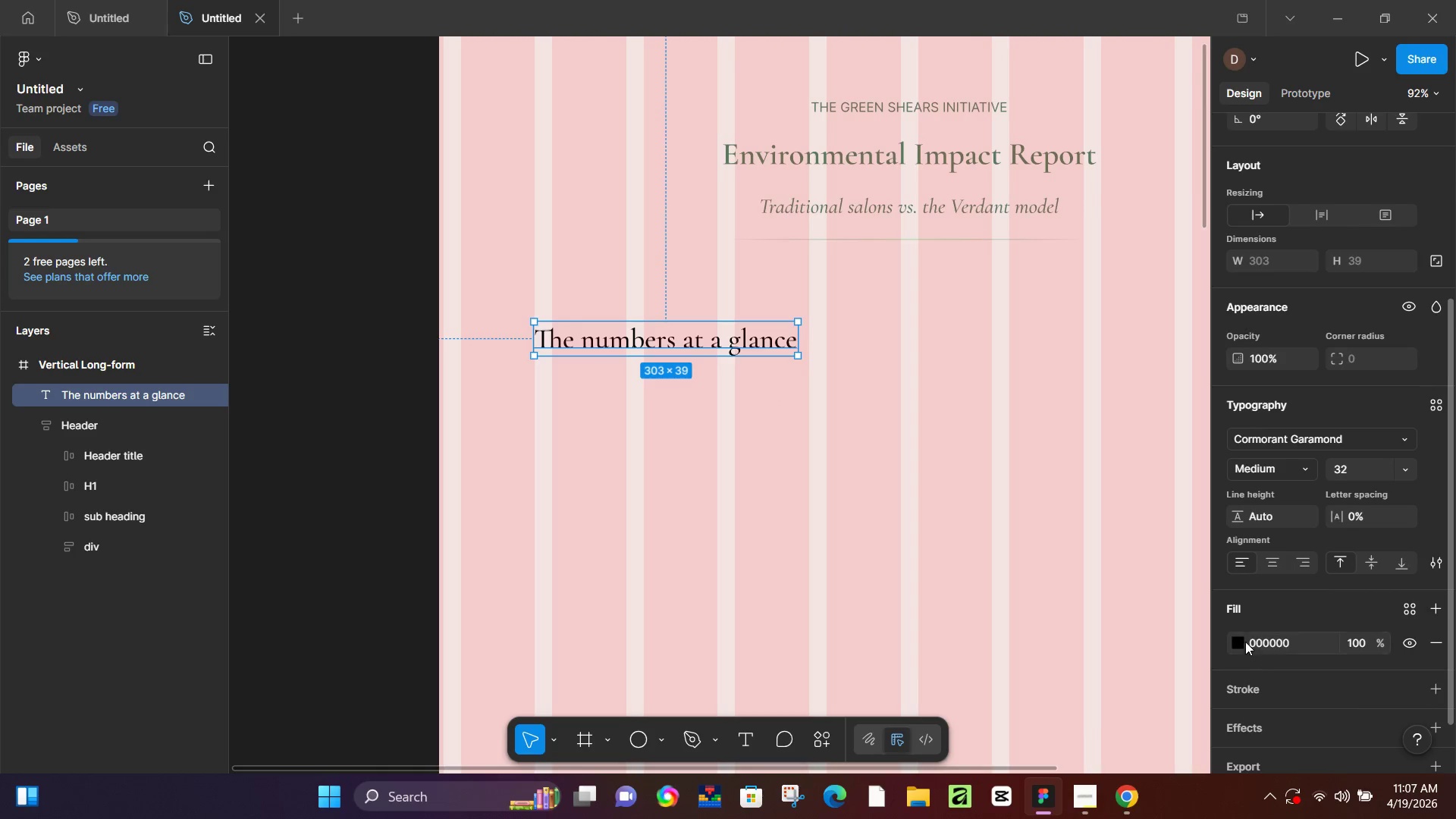 
left_click([1241, 636])
 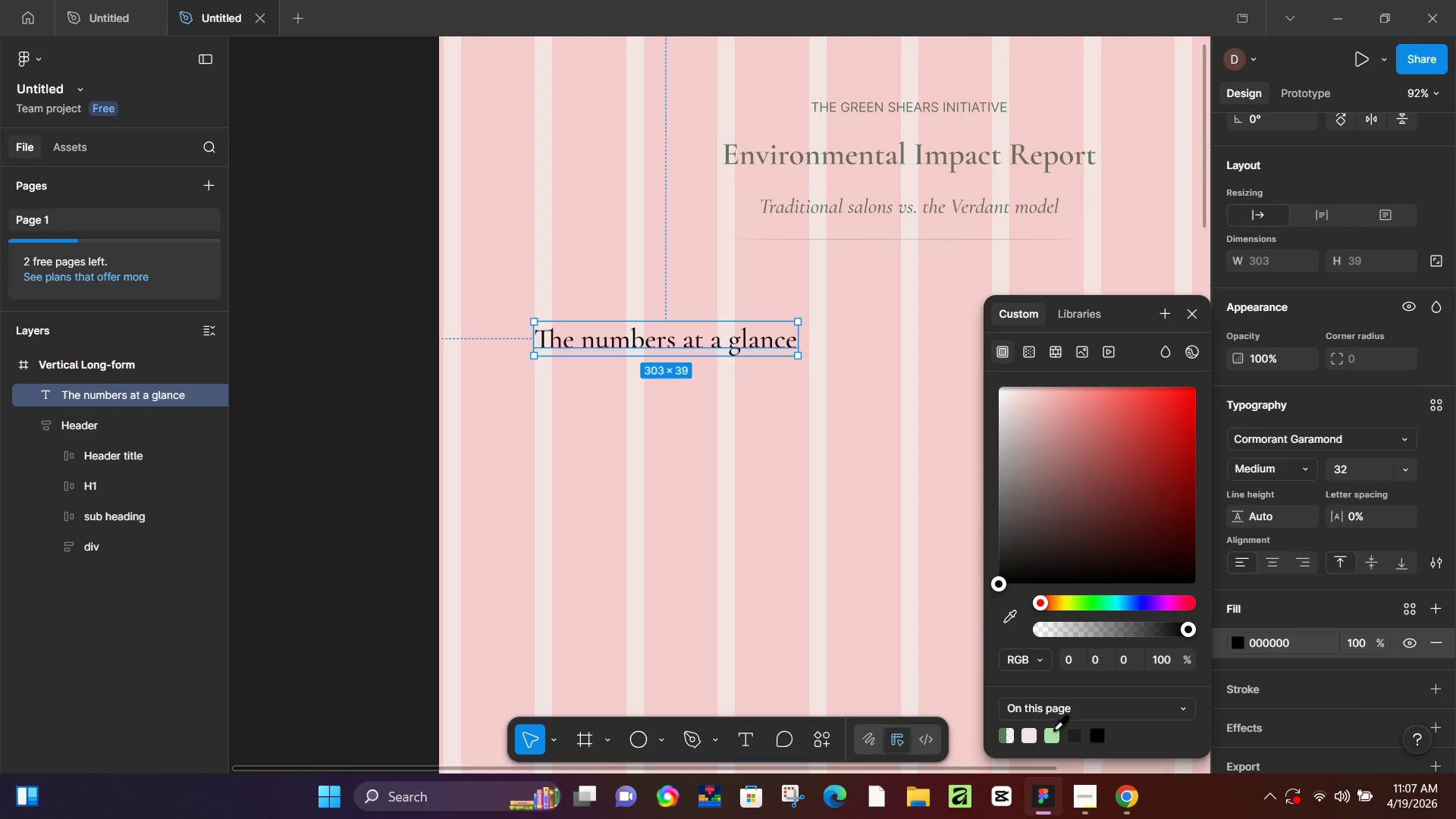 
left_click([1053, 729])
 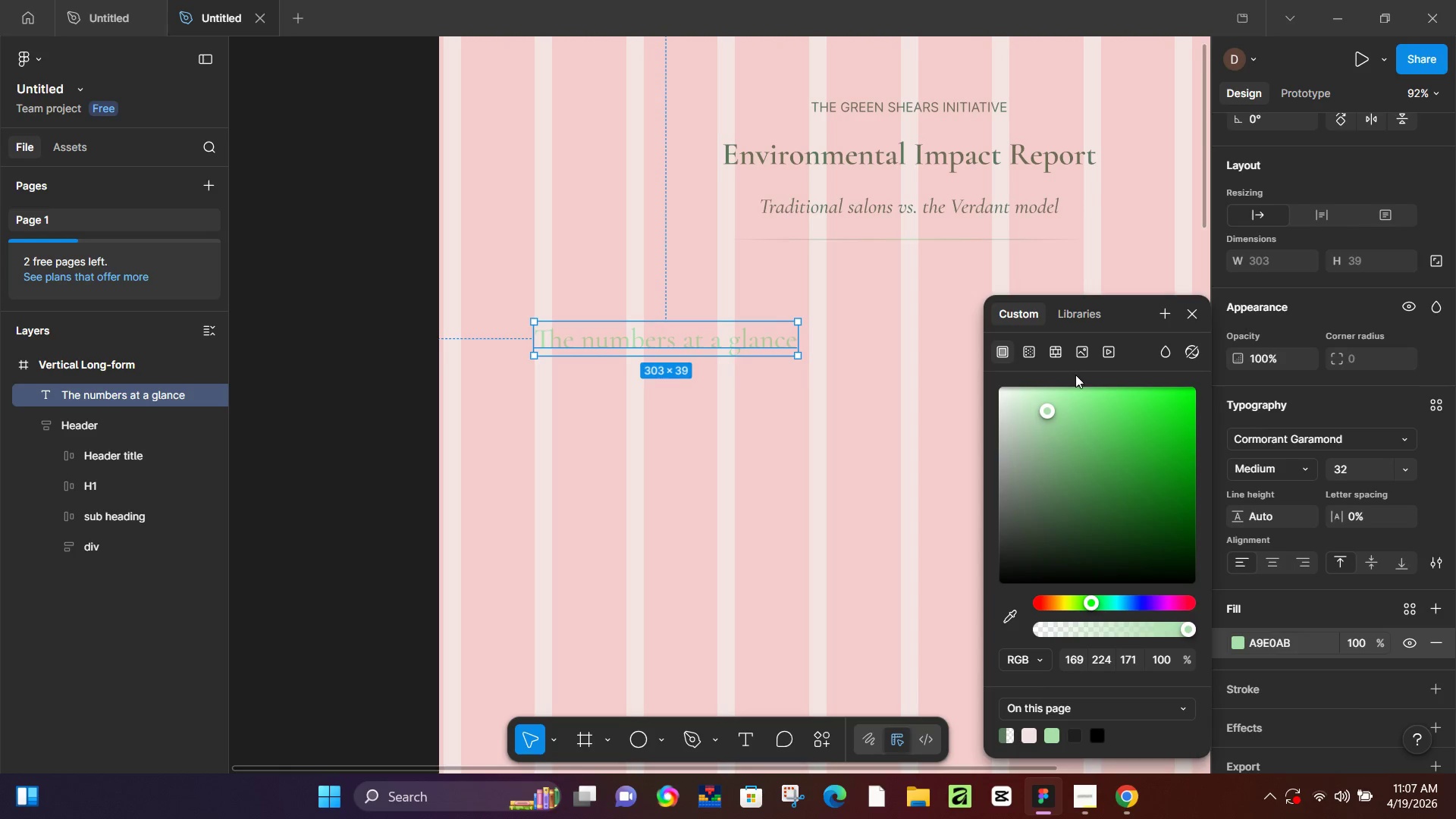 
left_click([1088, 321])
 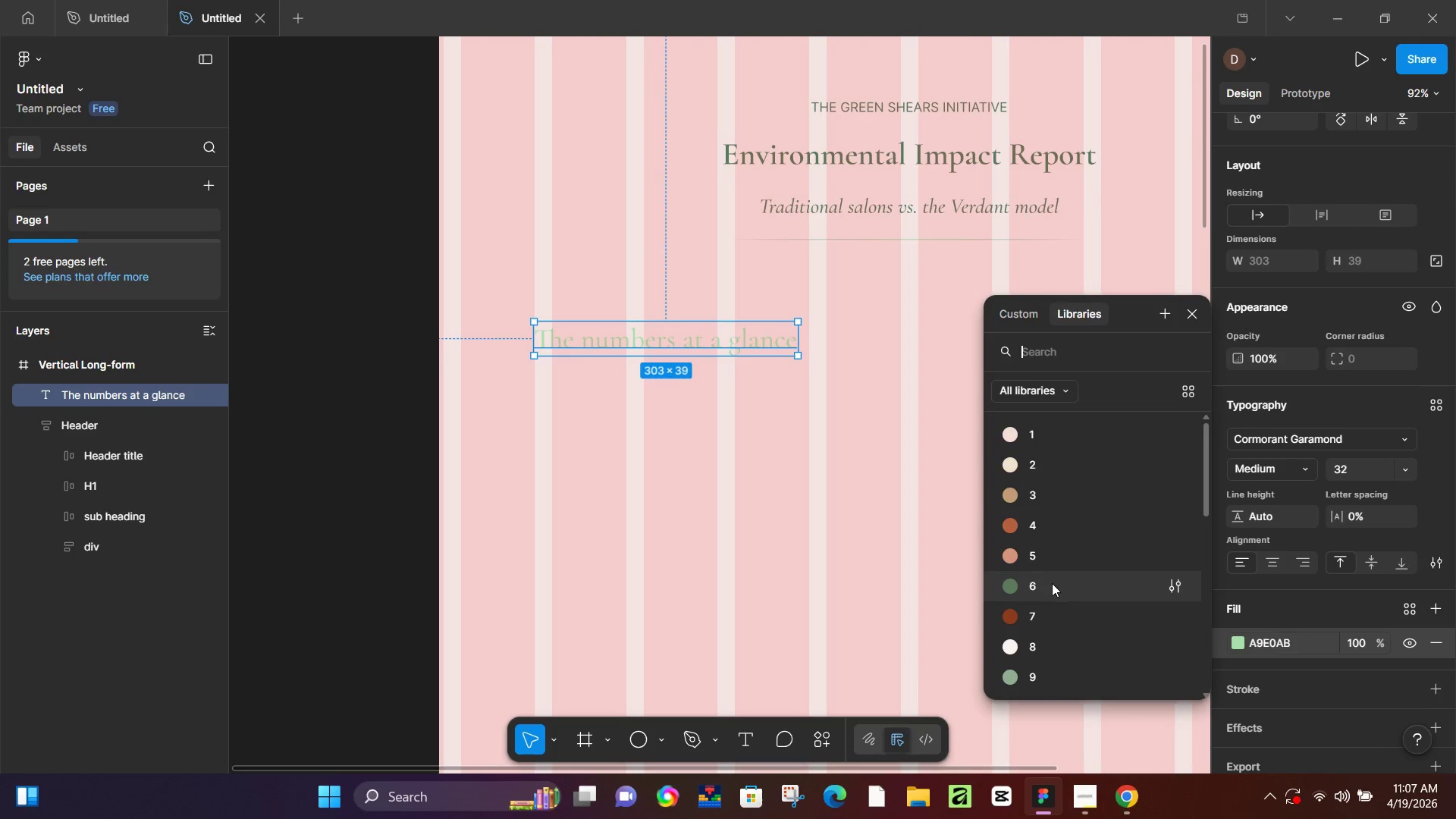 
left_click([1052, 583])
 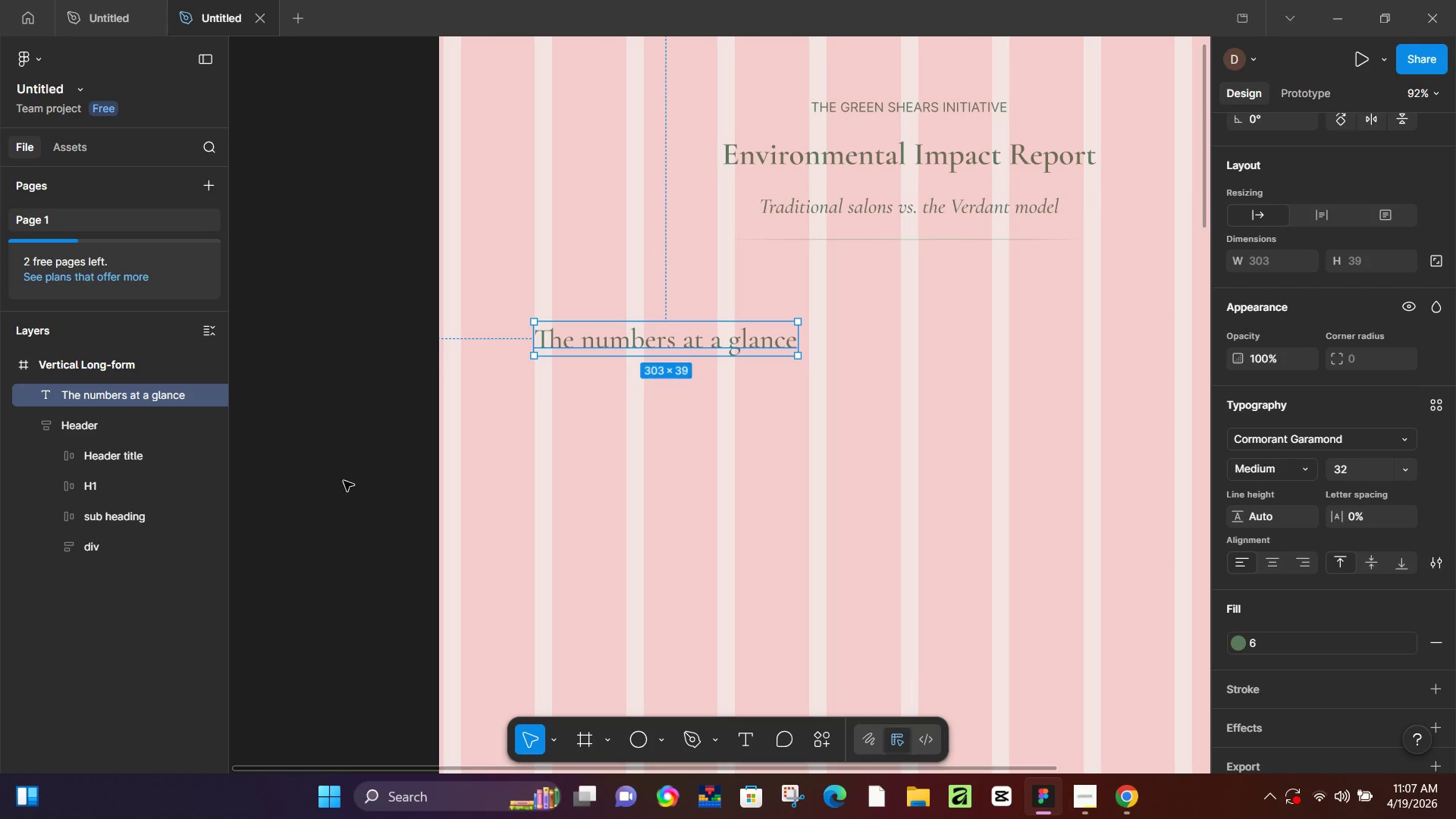 
left_click([315, 481])
 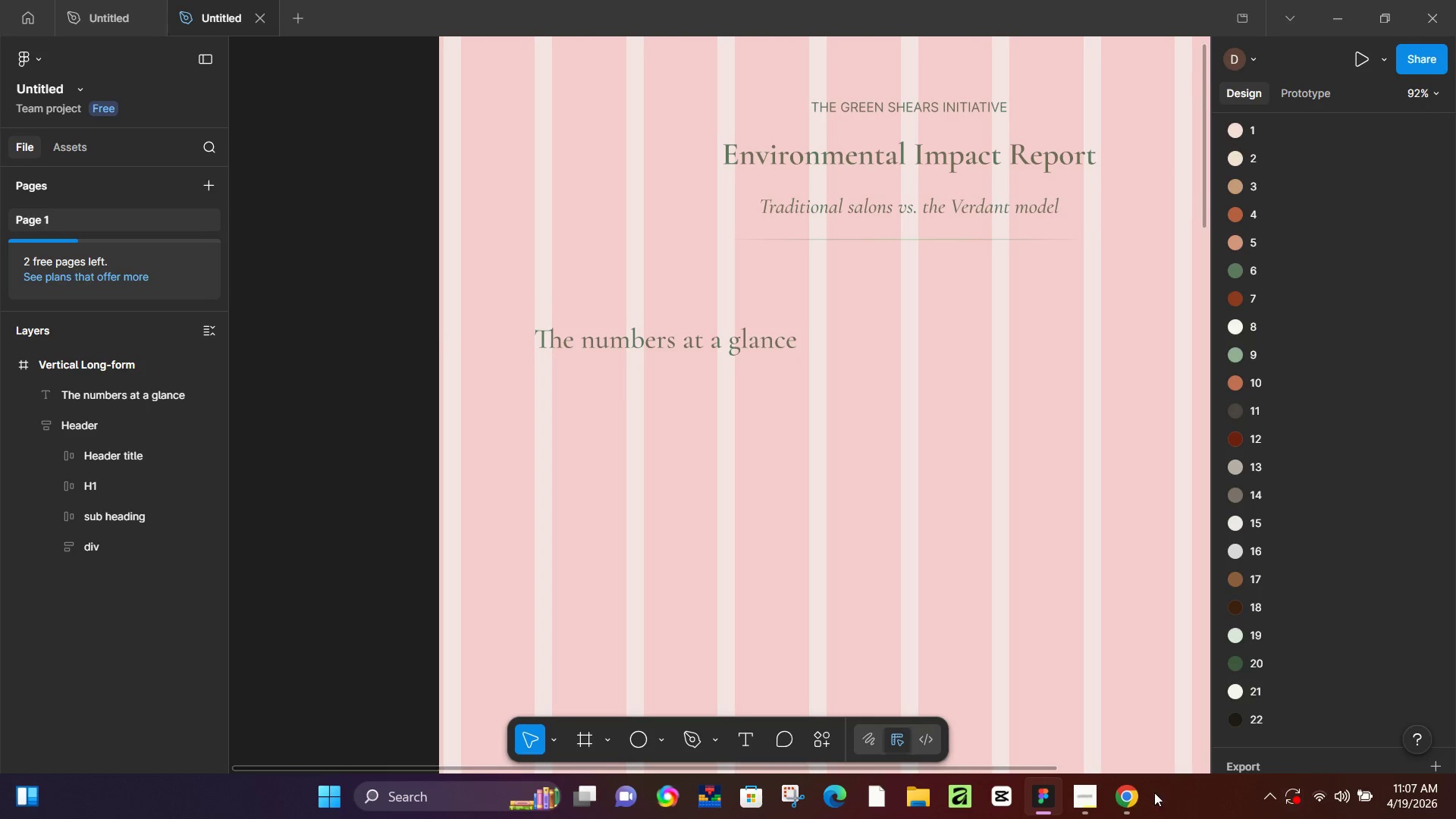 
left_click([1142, 797])
 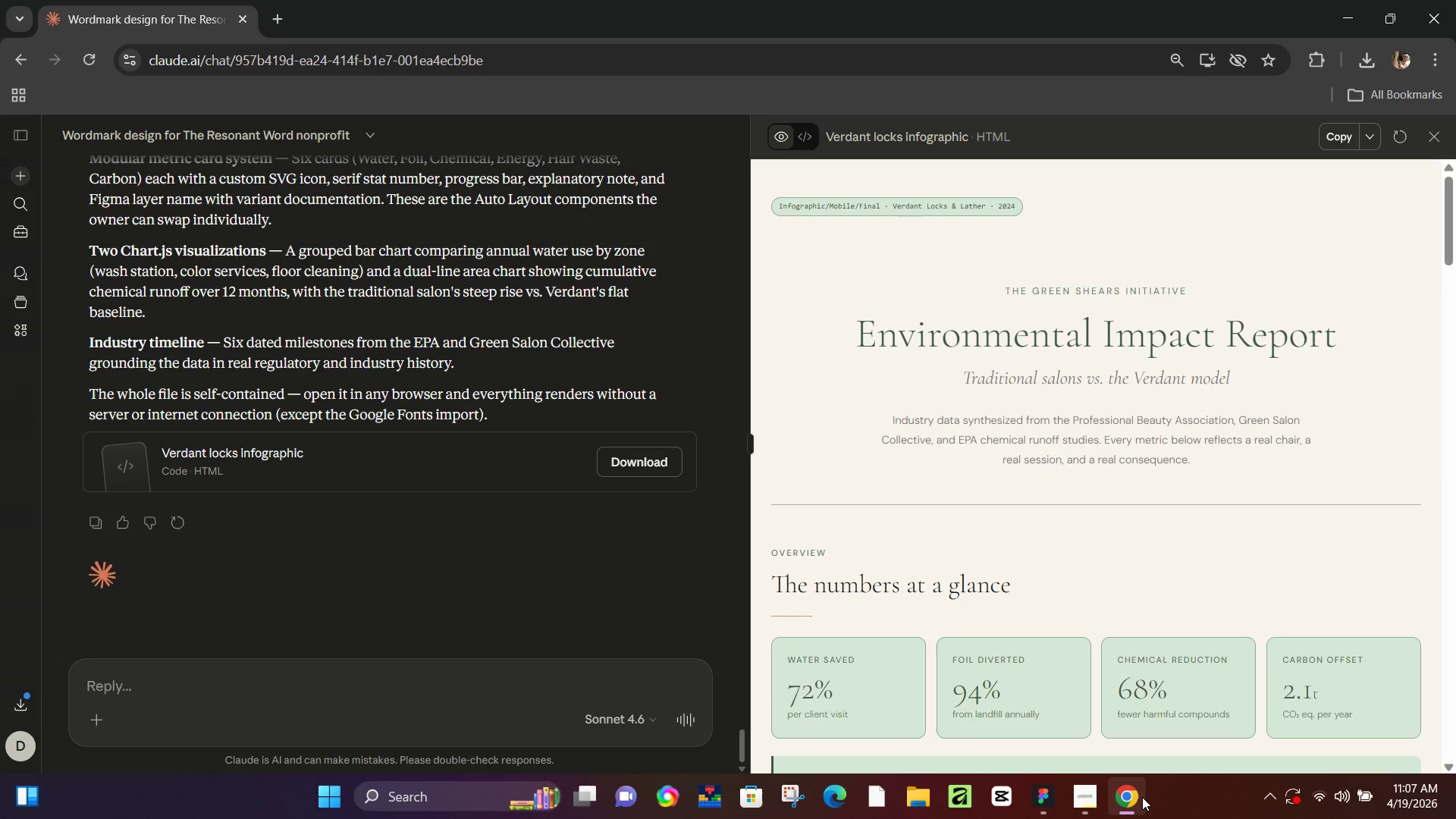 
left_click([1142, 797])
 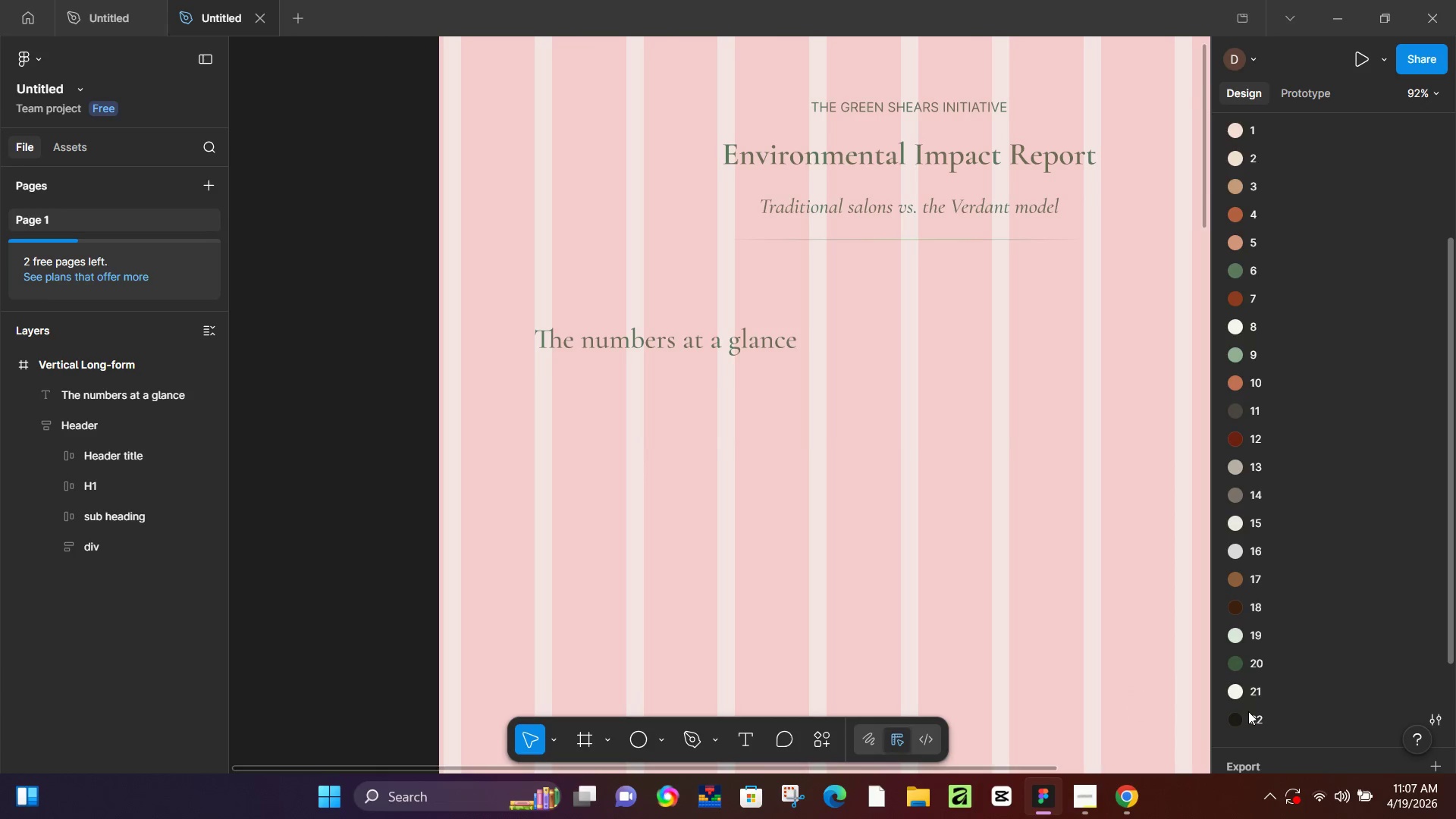 
left_click([1247, 719])
 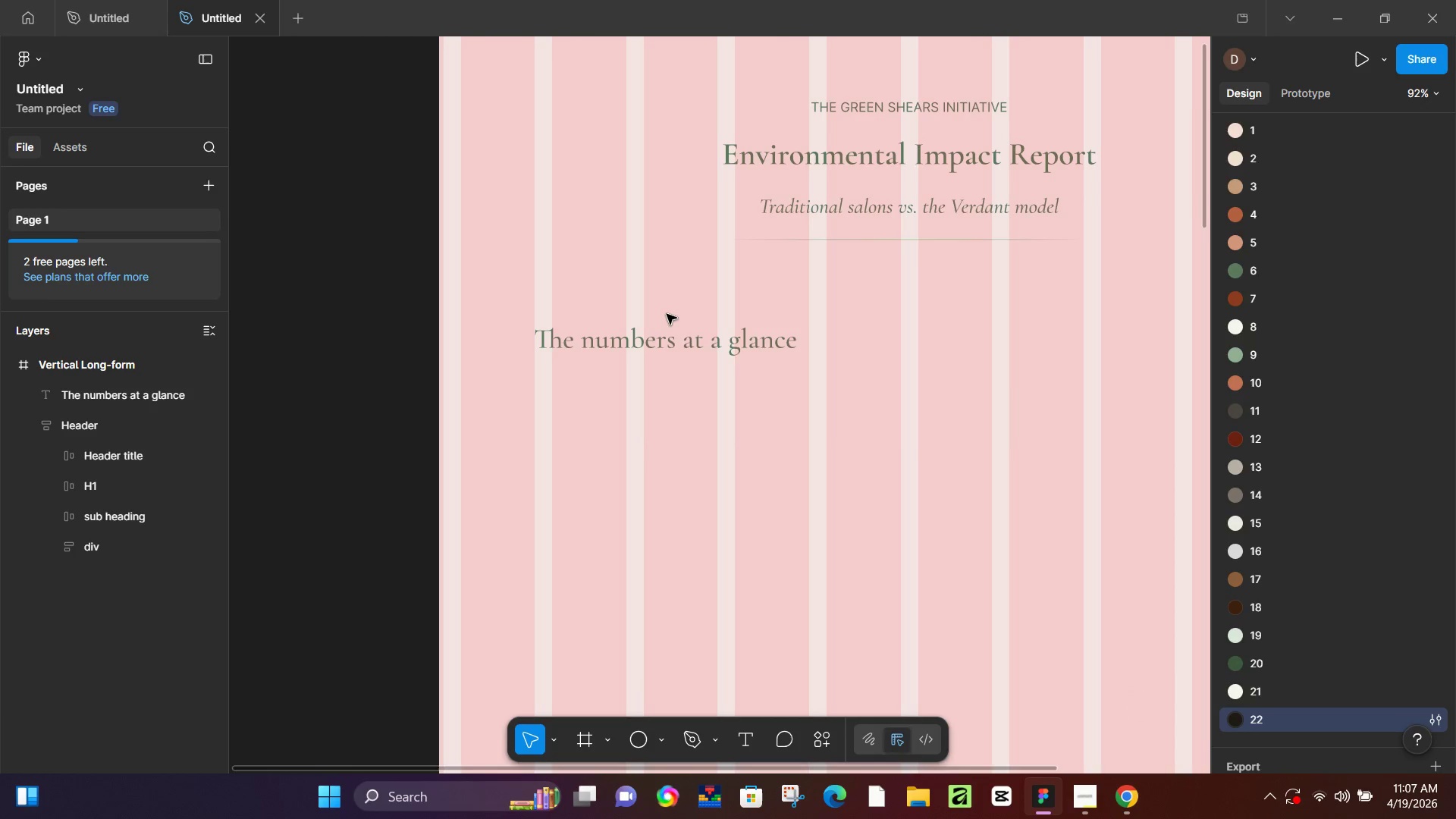 
left_click([682, 346])
 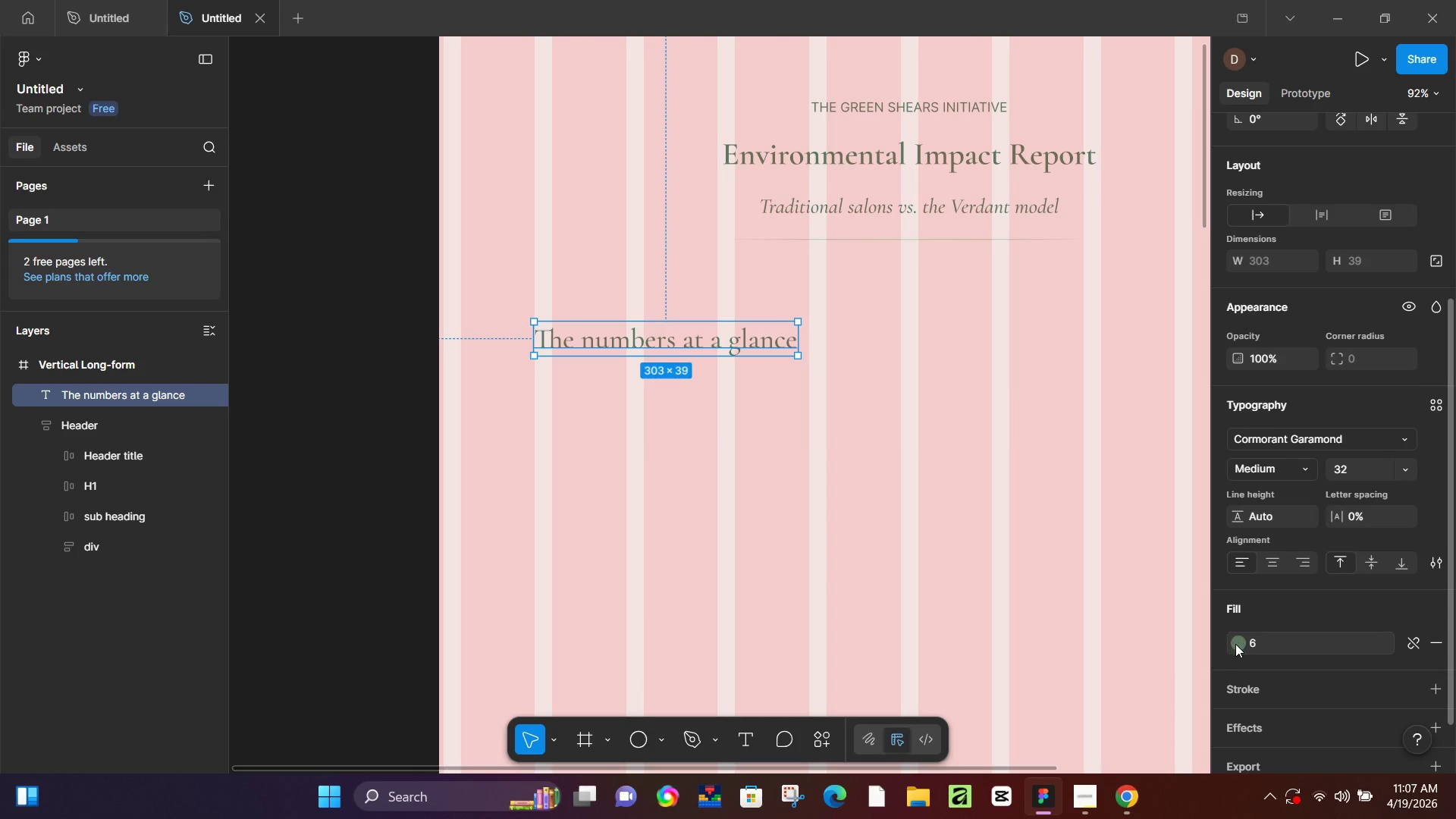 
left_click([1235, 644])
 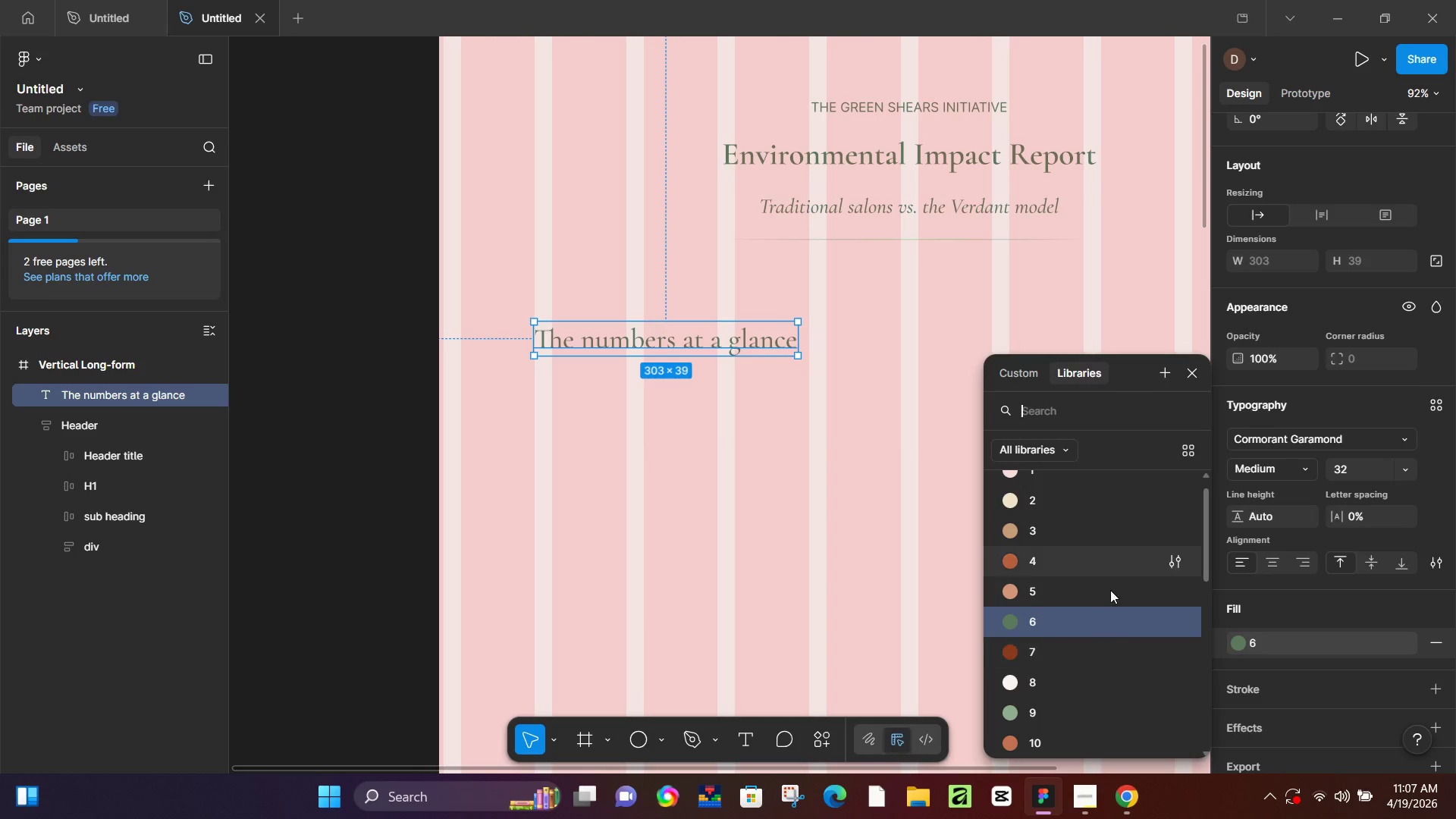 
scroll: coordinate [1102, 670], scroll_direction: down, amount: 7.0
 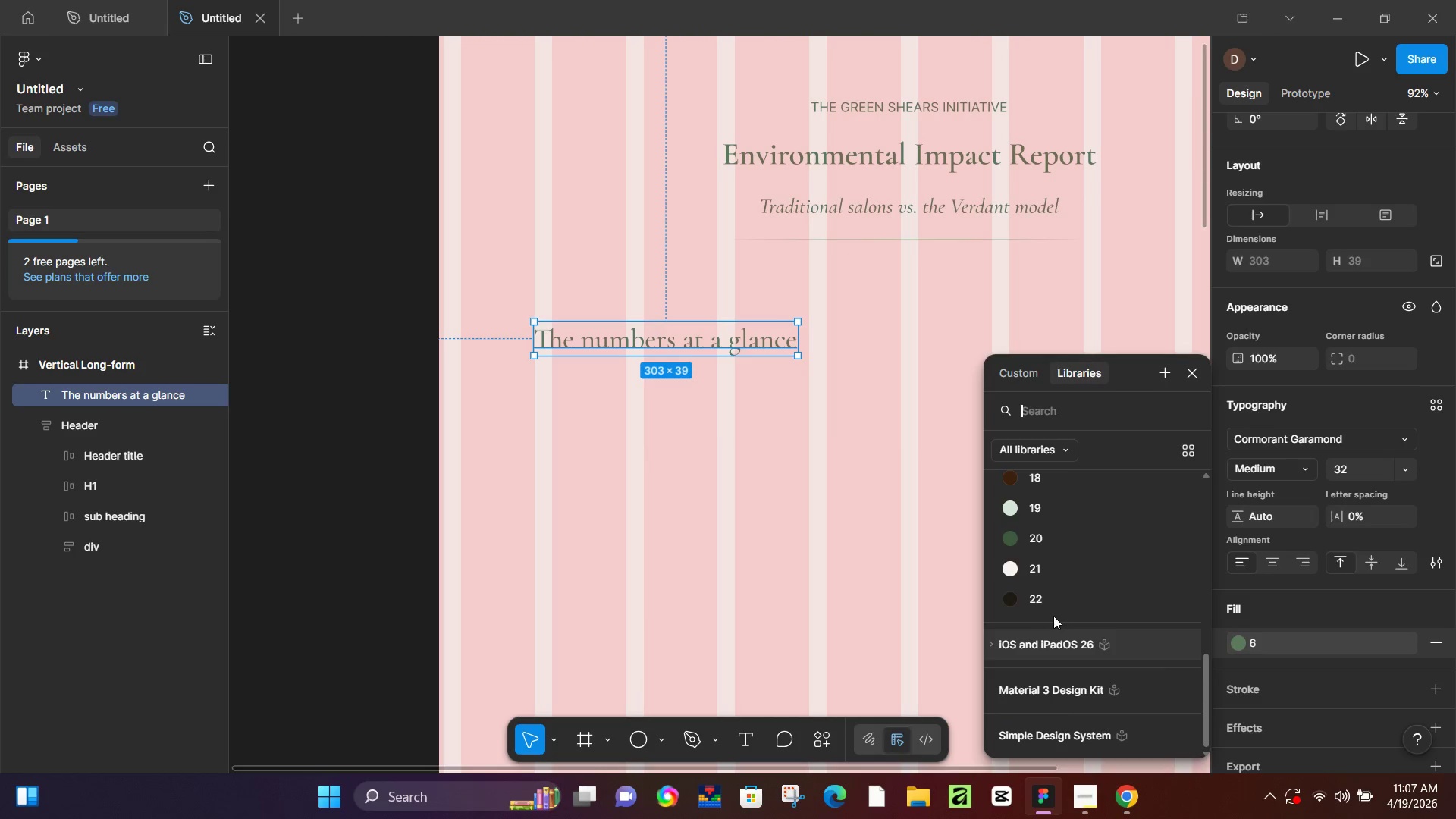 
left_click([1053, 603])
 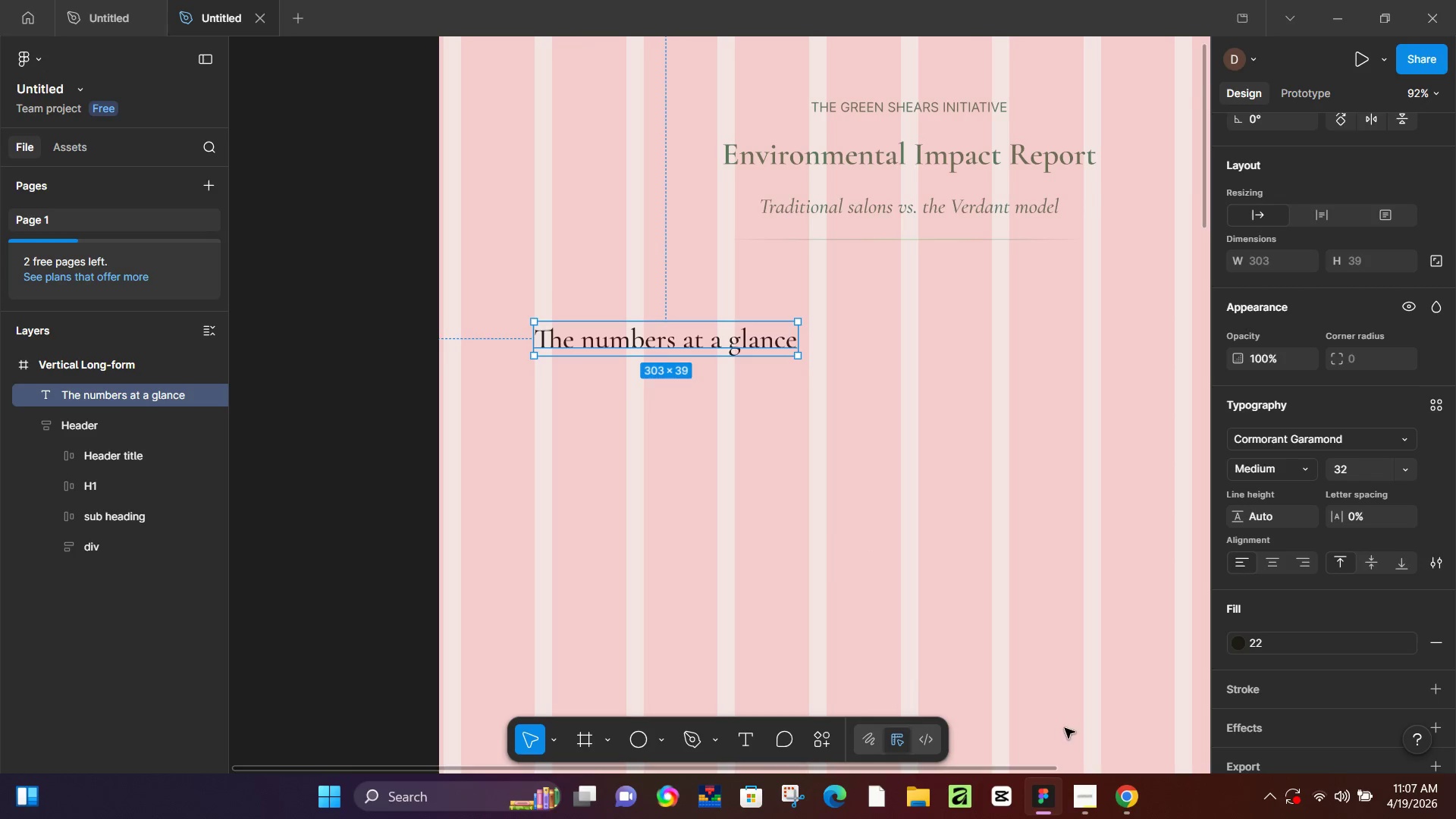 
left_click([817, 544])
 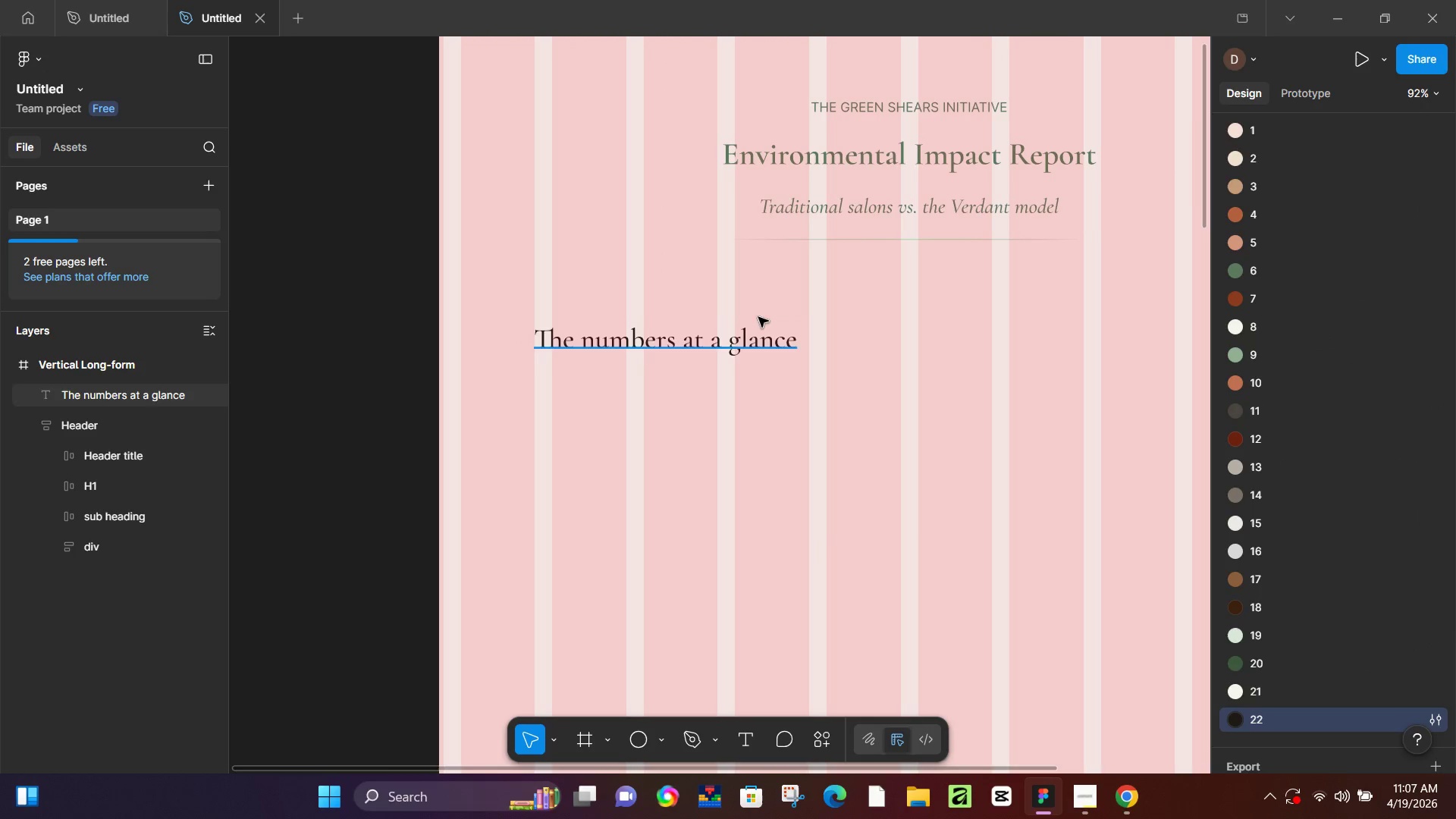 
hold_key(key=ControlLeft, duration=0.41)
scroll: coordinate [821, 320], scroll_direction: down, amount: 5.0
 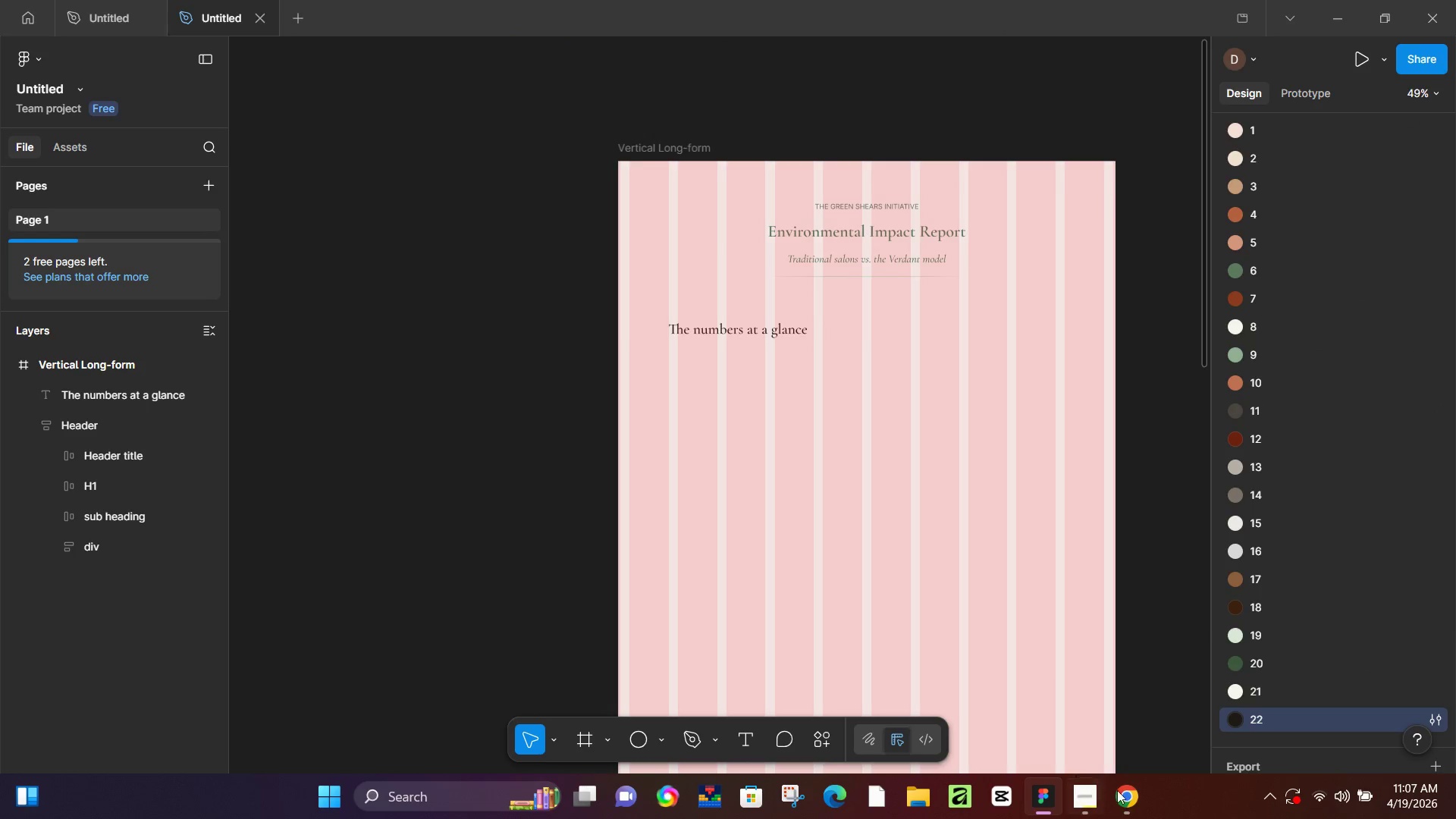 
left_click([1120, 794])
 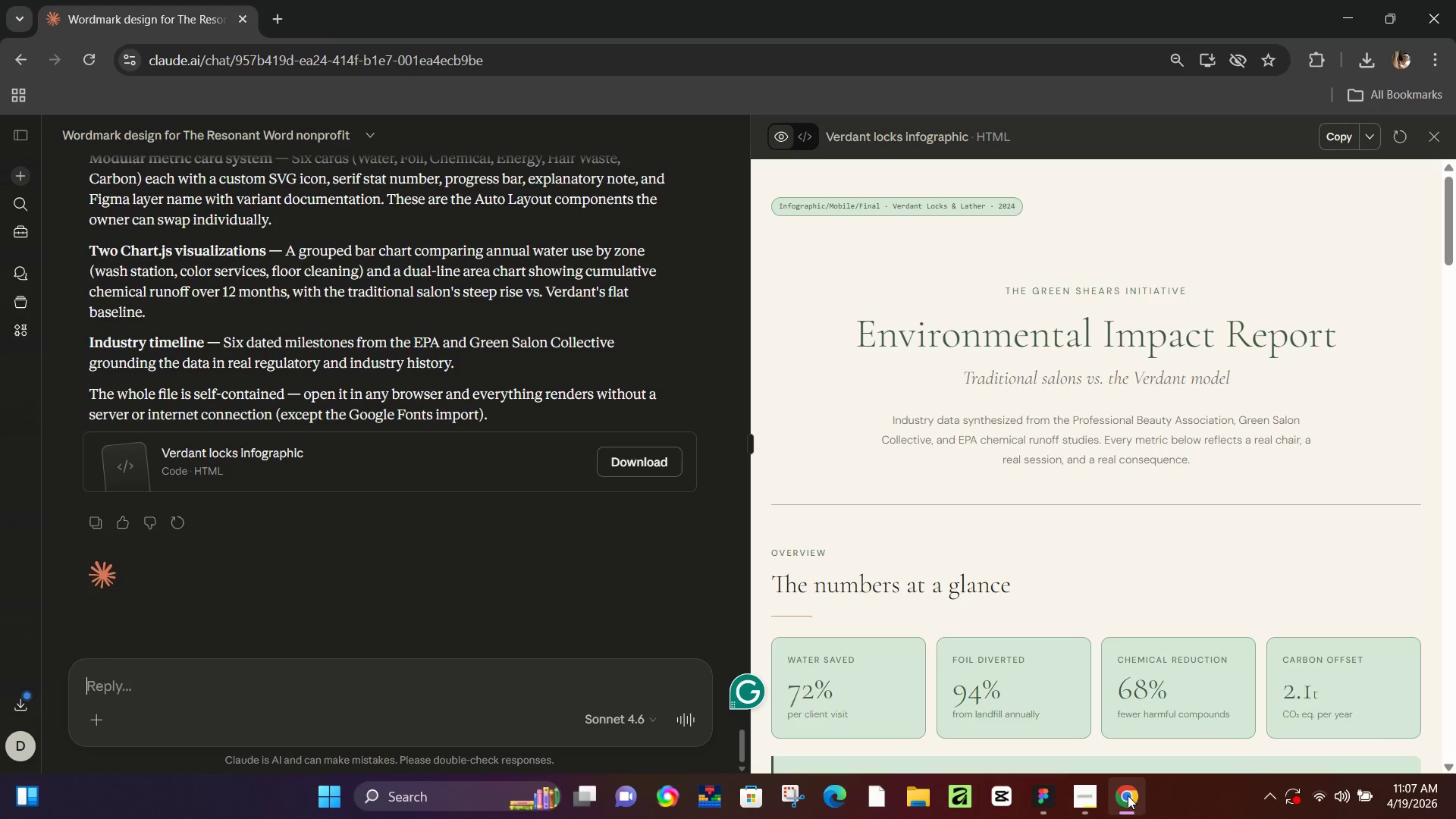 
left_click([1128, 795])
 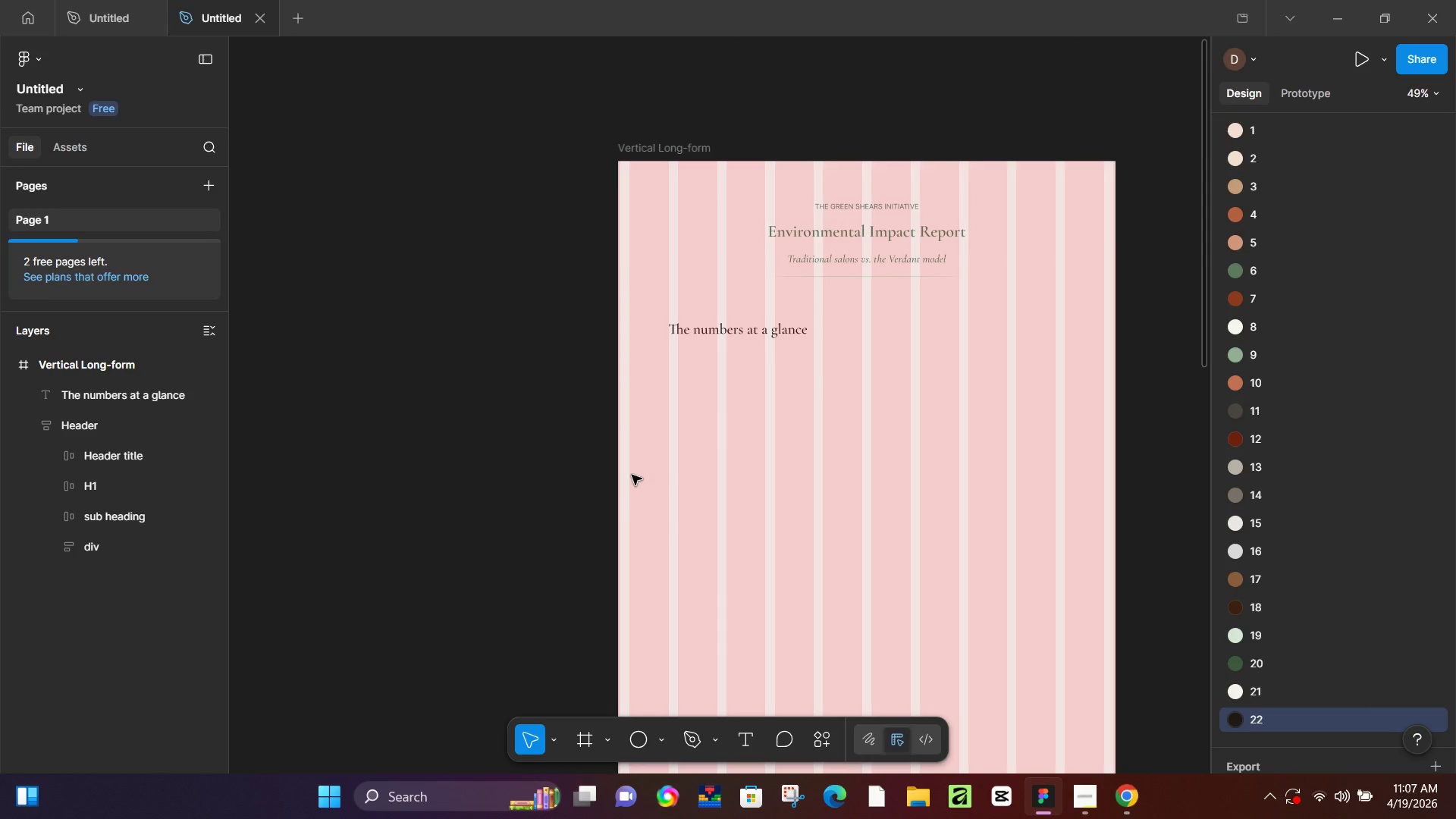 
hold_key(key=ControlLeft, duration=1.16)
scroll: coordinate [708, 372], scroll_direction: up, amount: 7.0
 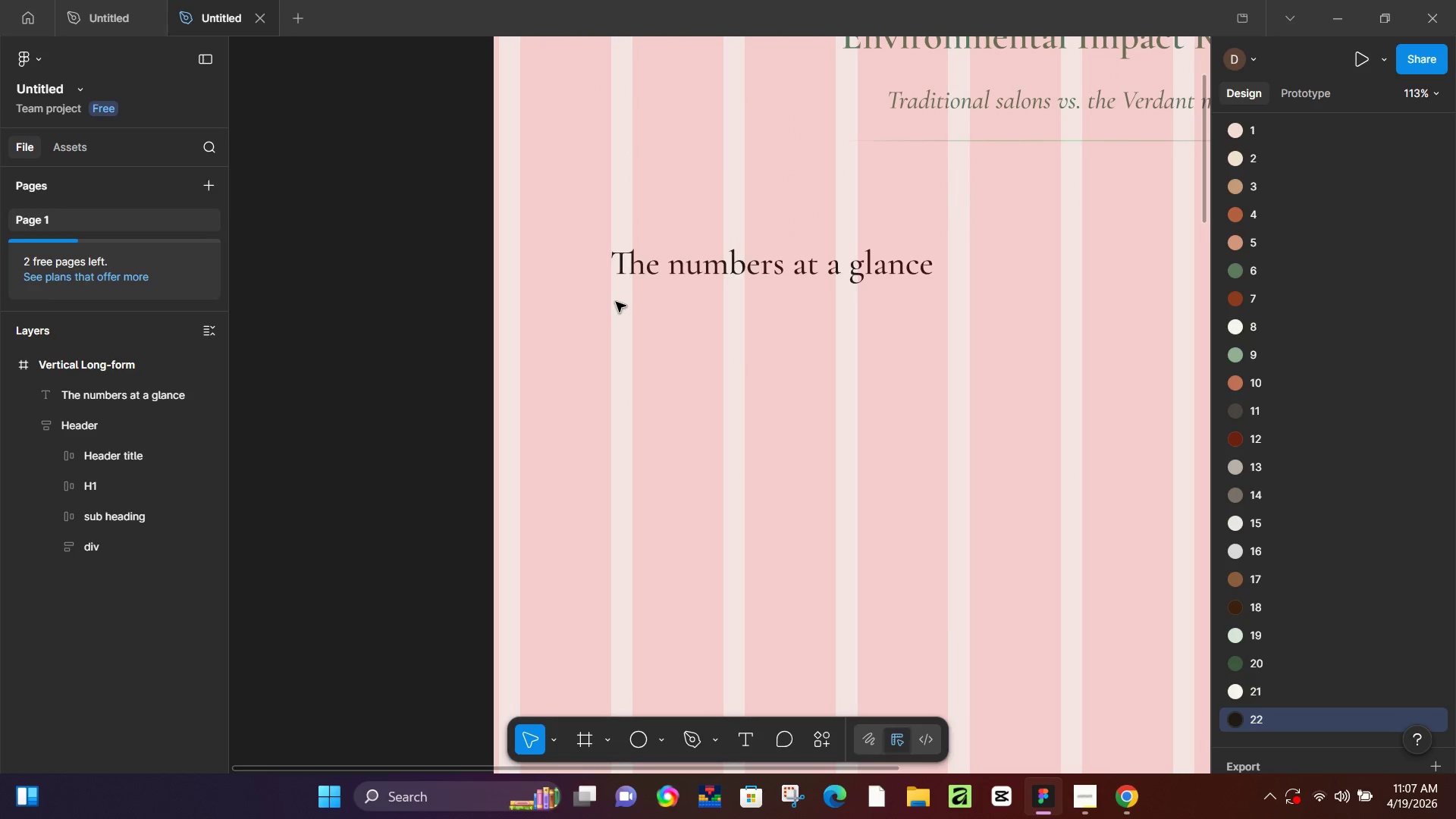 
key(L)
 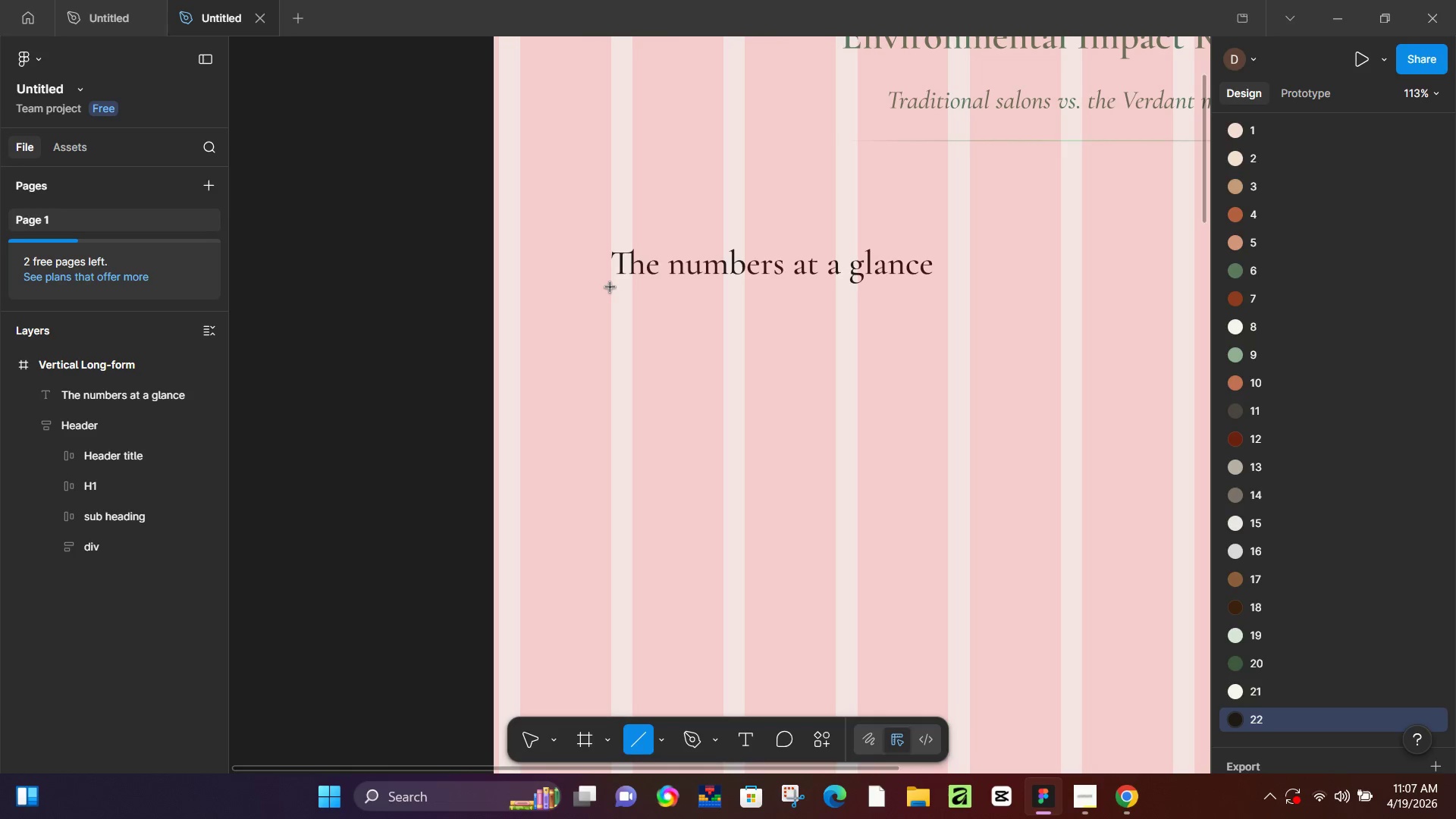 
hold_key(key=ShiftLeft, duration=1.5)
left_click_drag(start_coordinate=[611, 287], to_coordinate=[726, 296])
 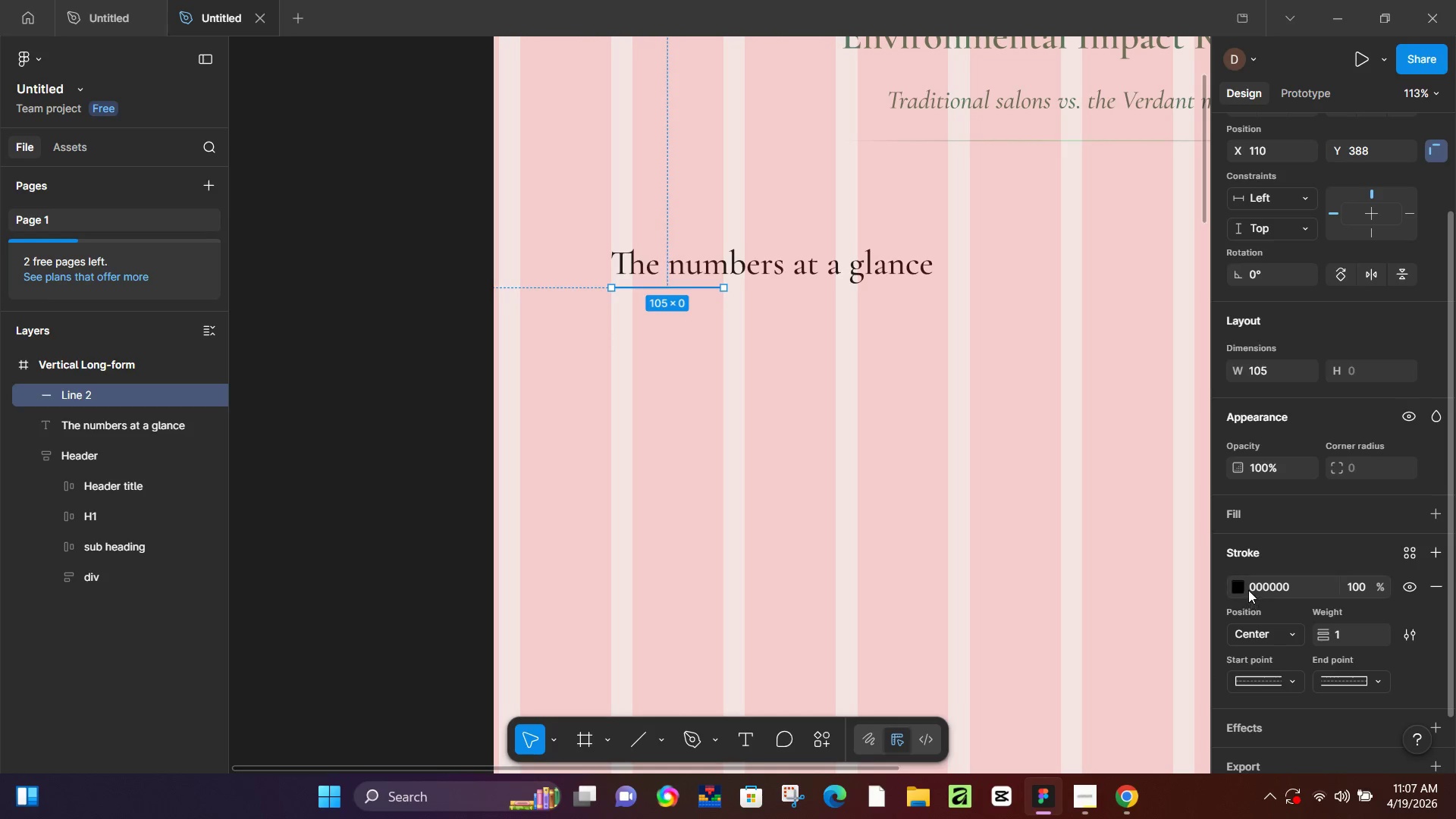 
left_click([1246, 585])
 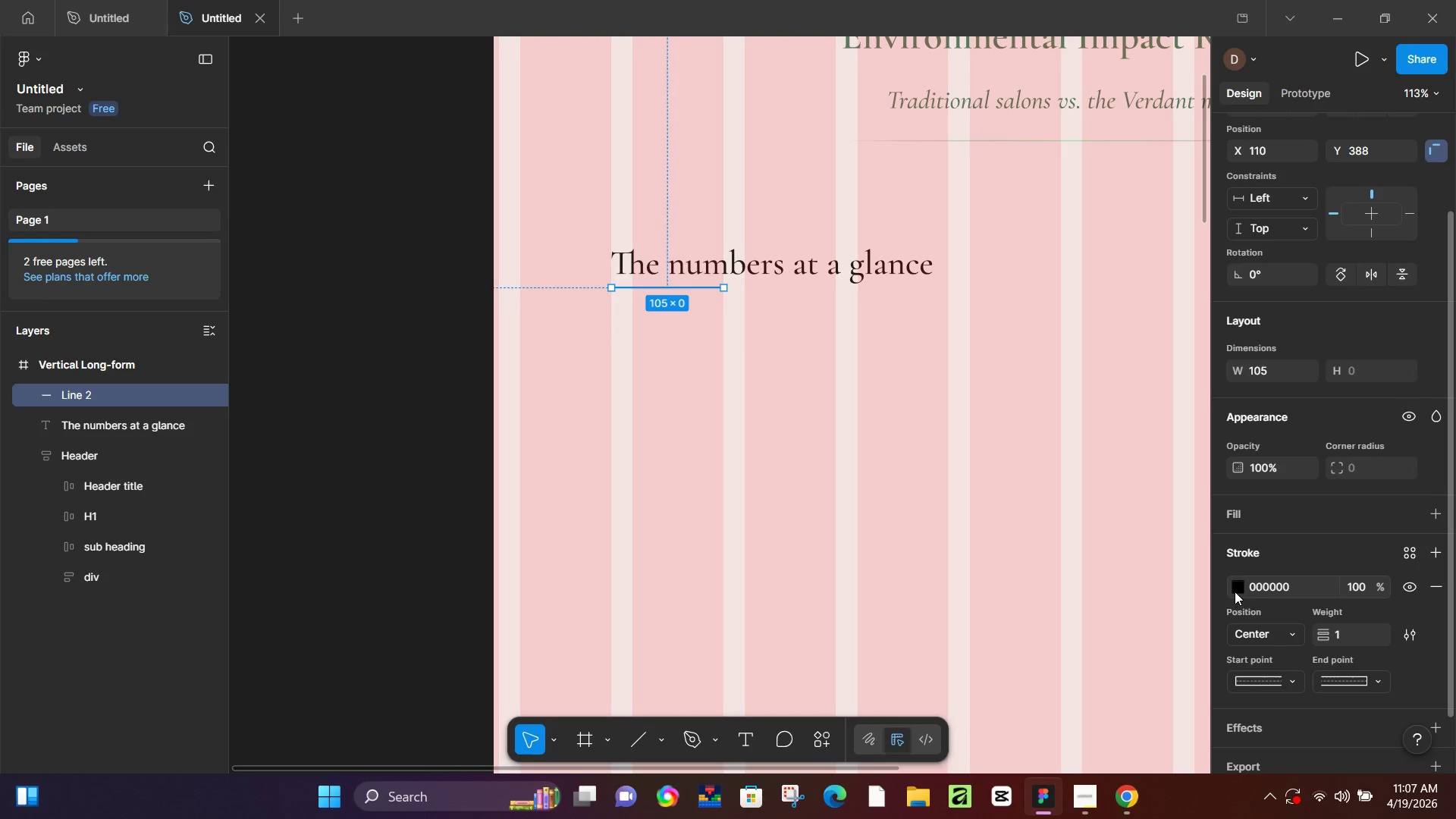 
left_click([1235, 591])
 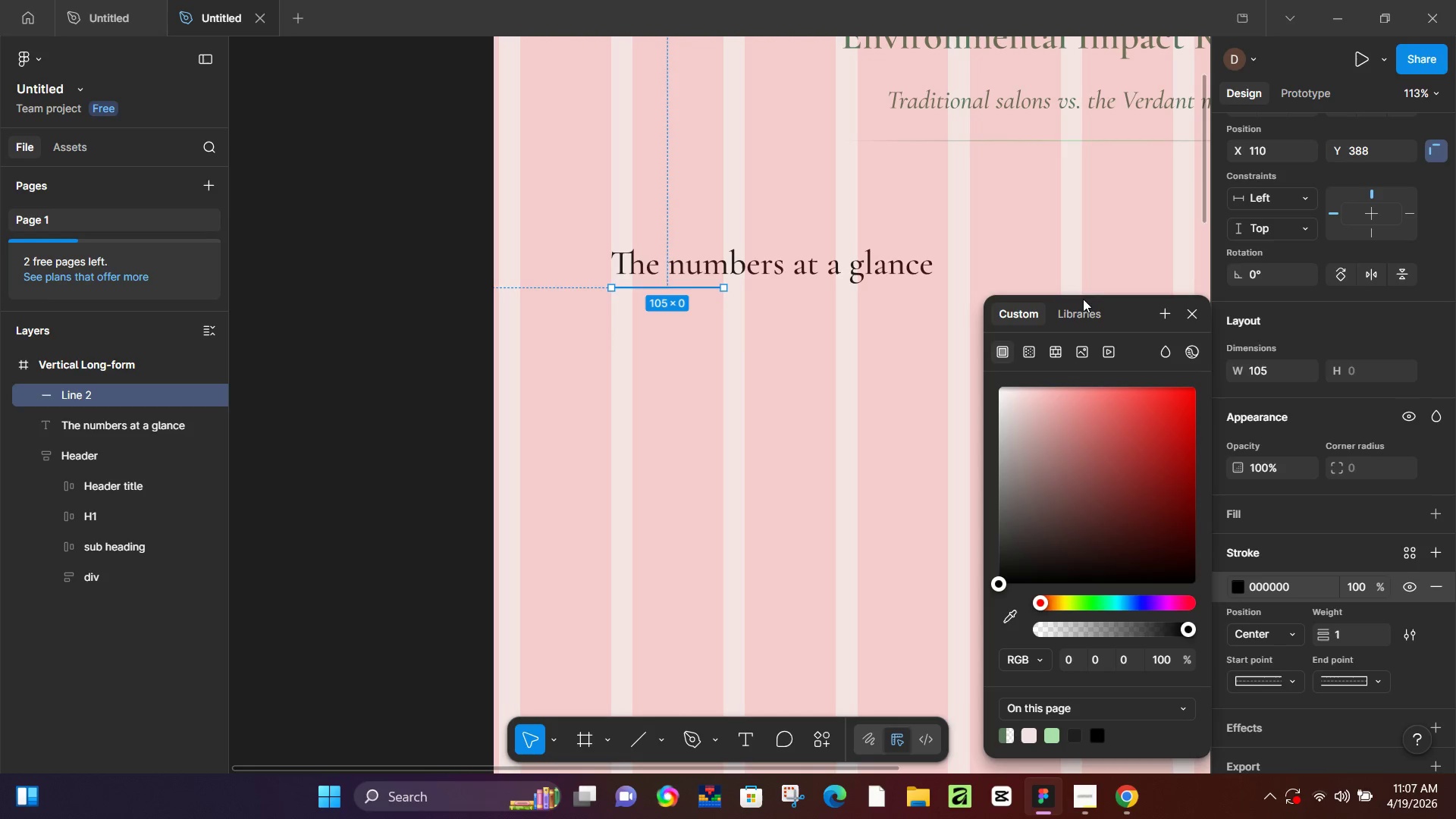 
left_click([1084, 310])
 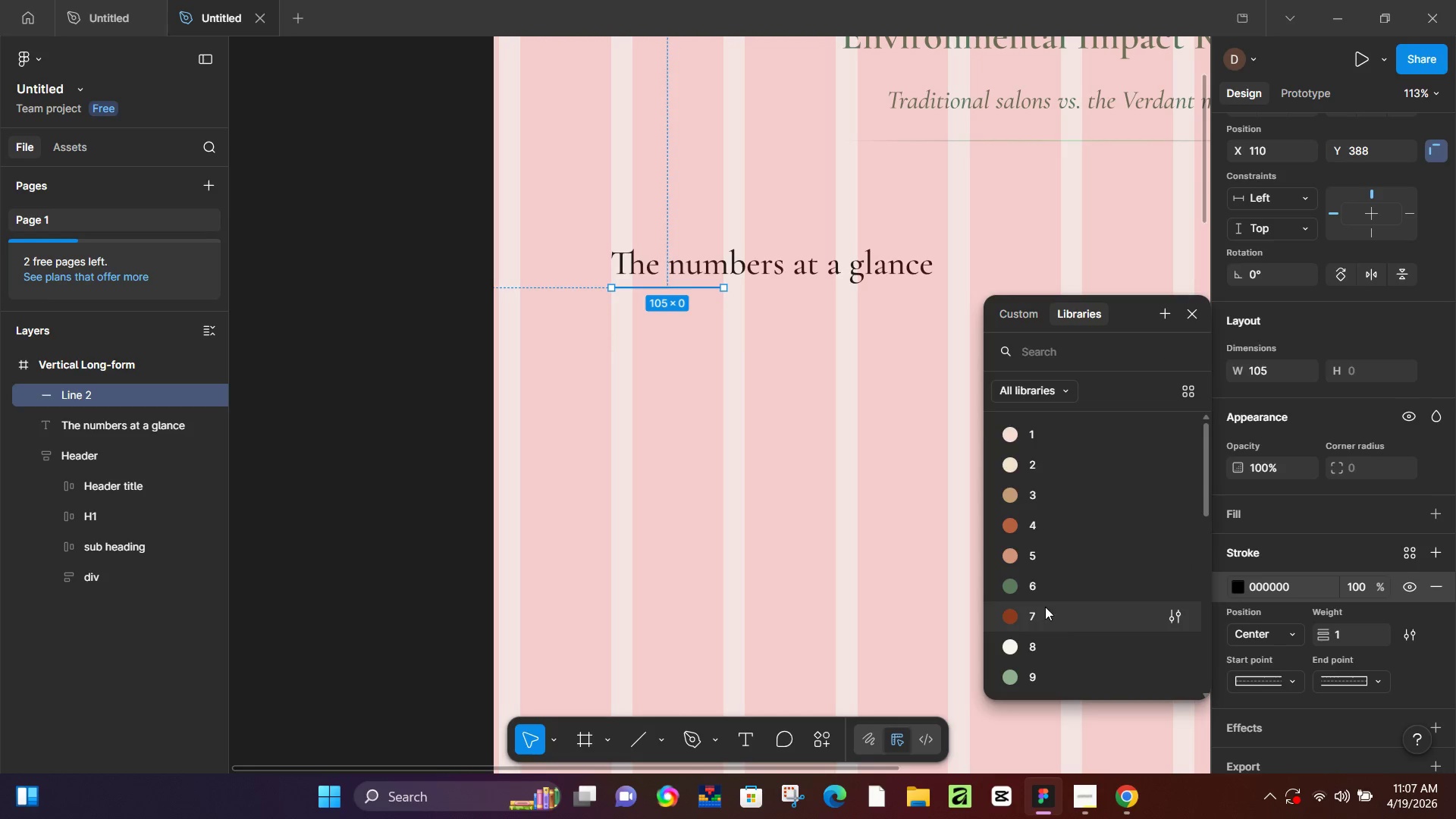 
left_click([1045, 607])
 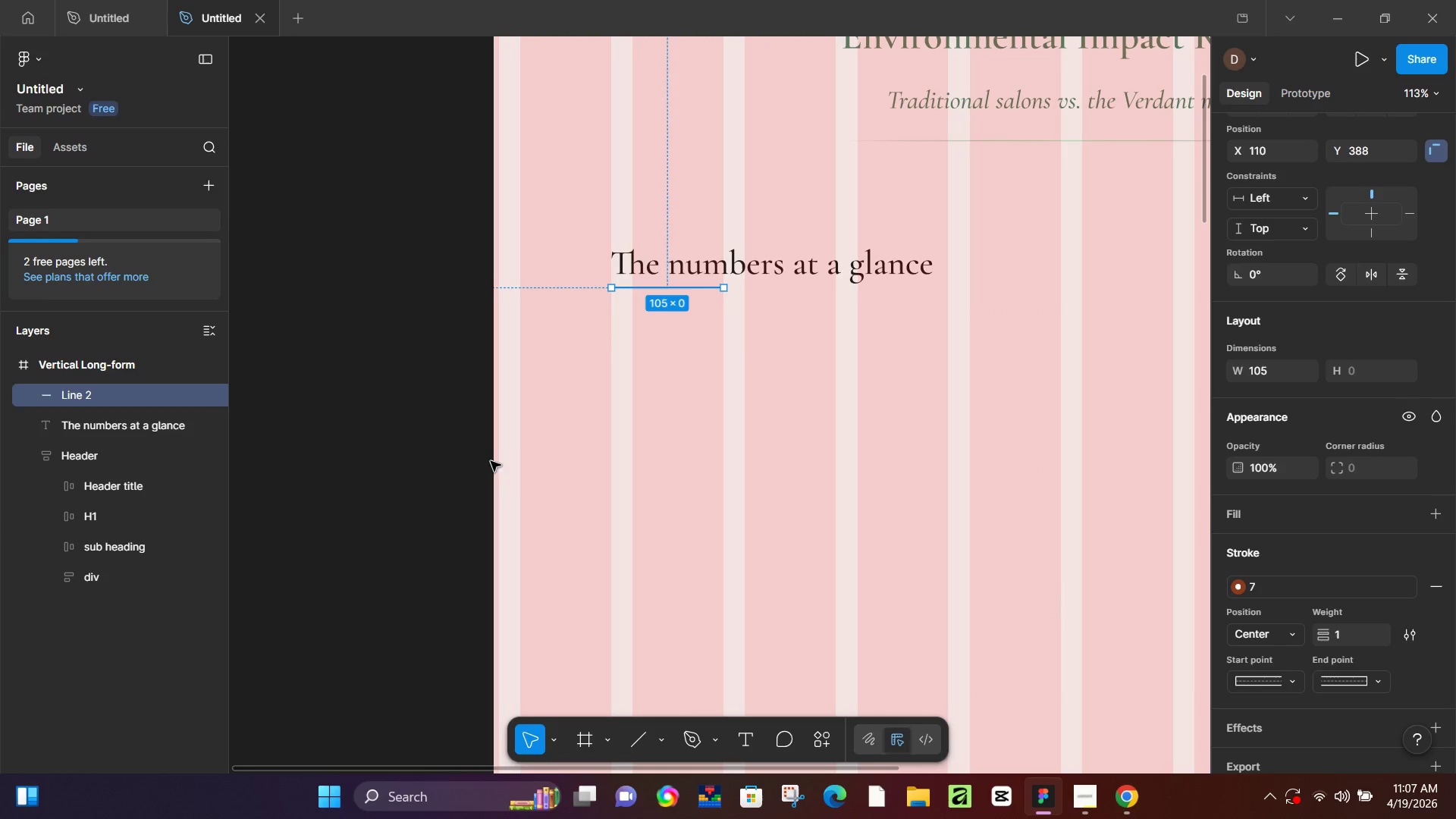 
left_click([407, 457])
 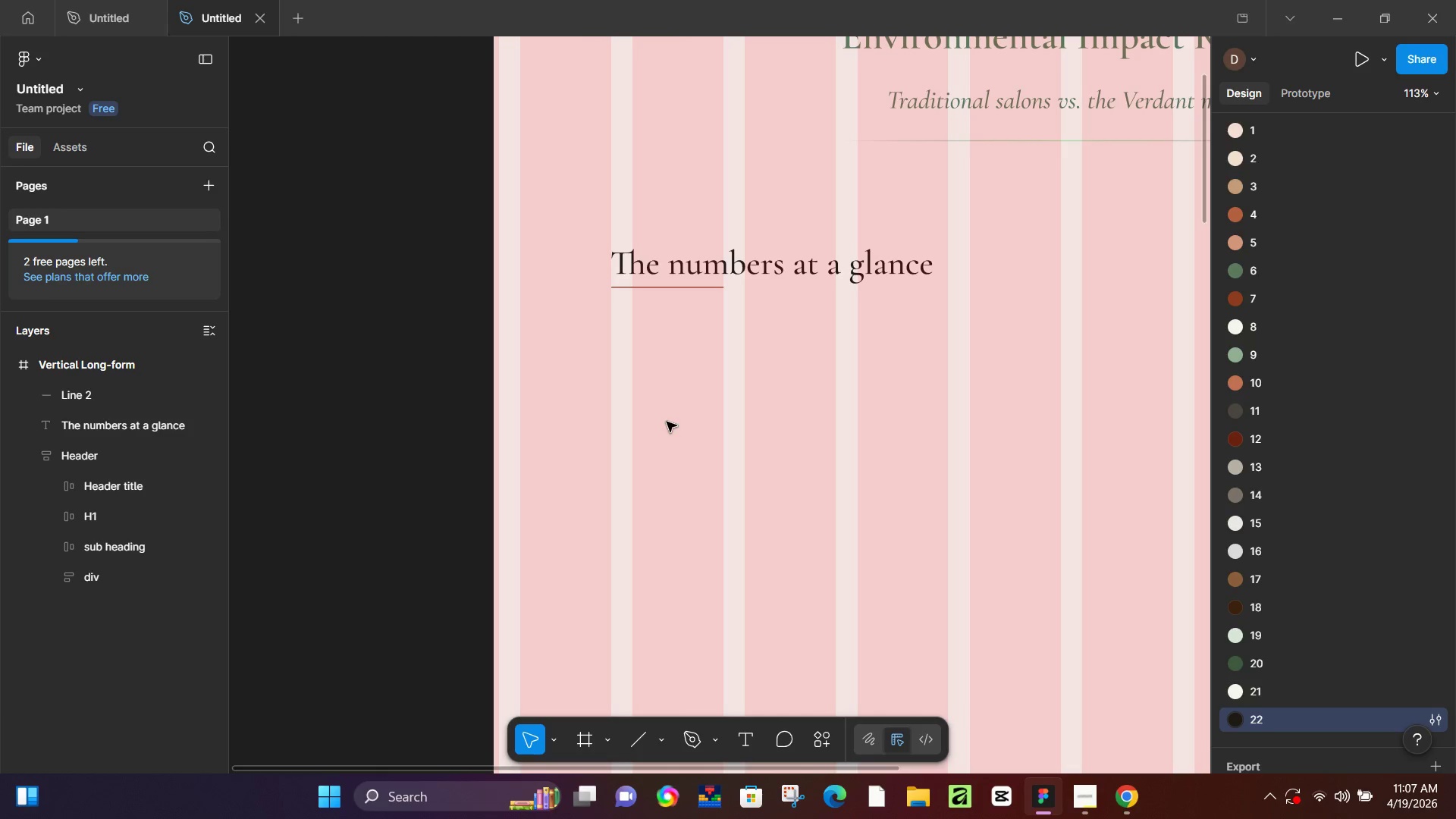 
wait(6.64)
 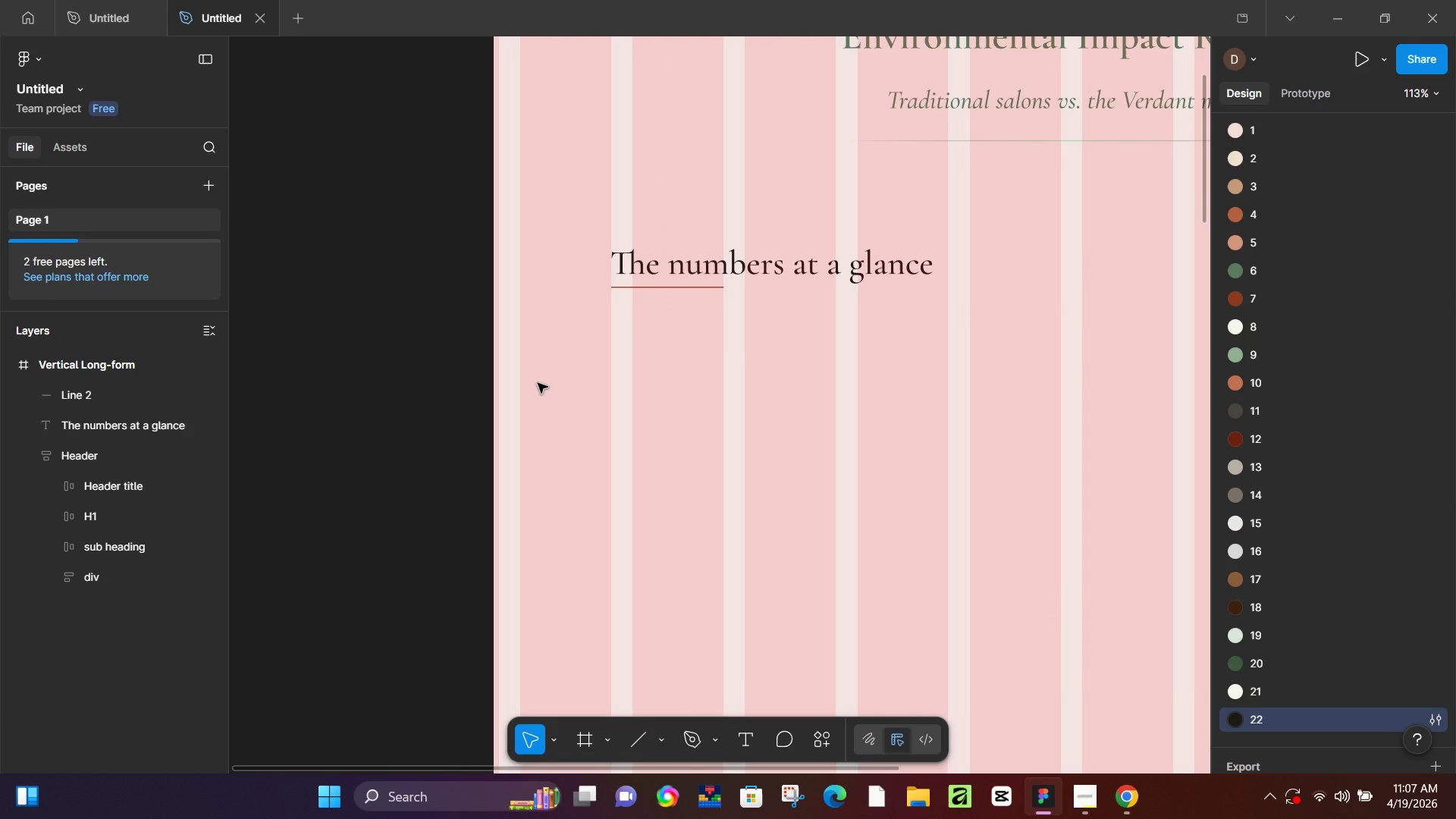 
hold_key(key=ControlLeft, duration=0.8)
scroll: coordinate [680, 443], scroll_direction: down, amount: 5.0
 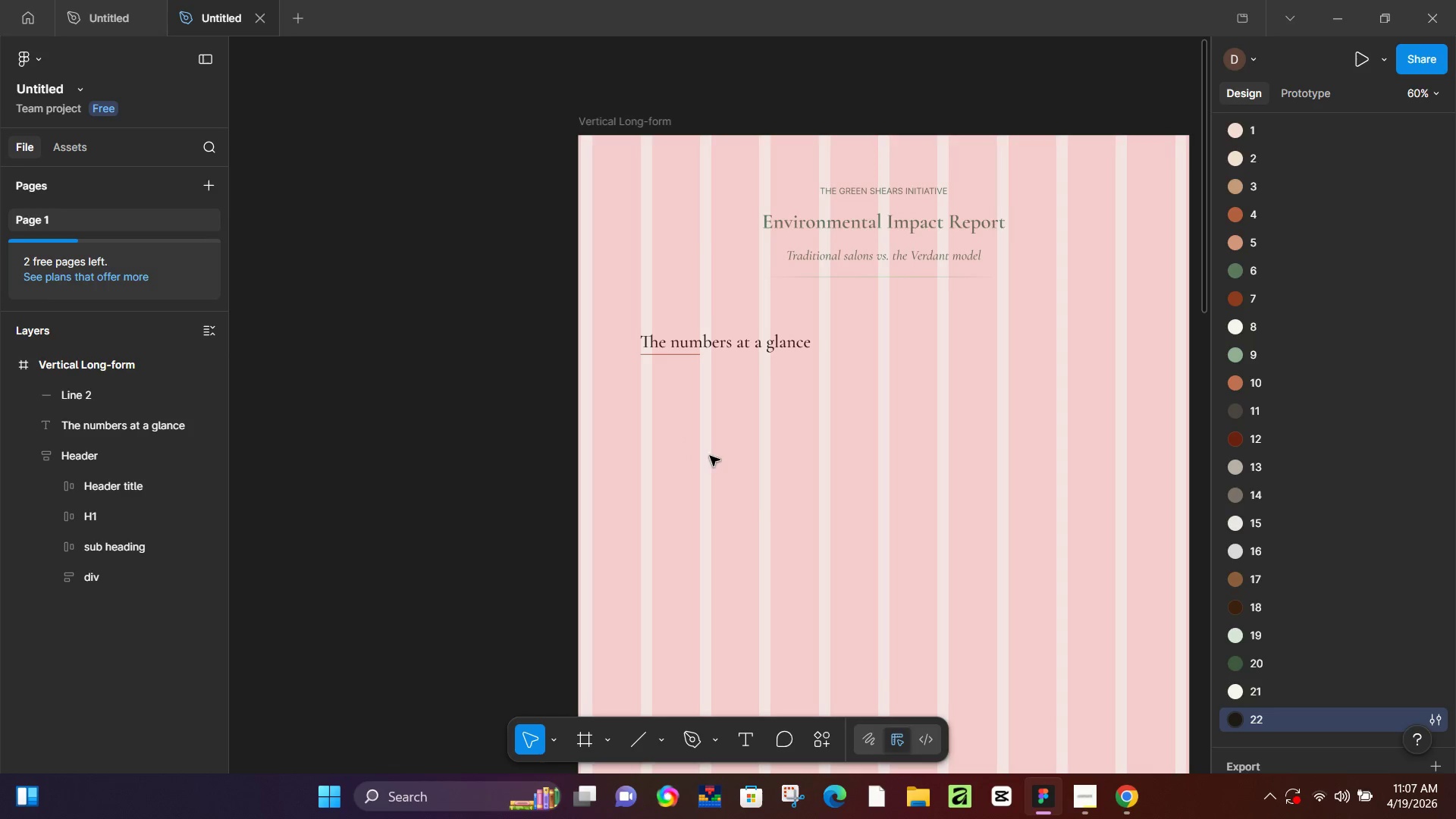 
hold_key(key=Space, duration=0.47)
 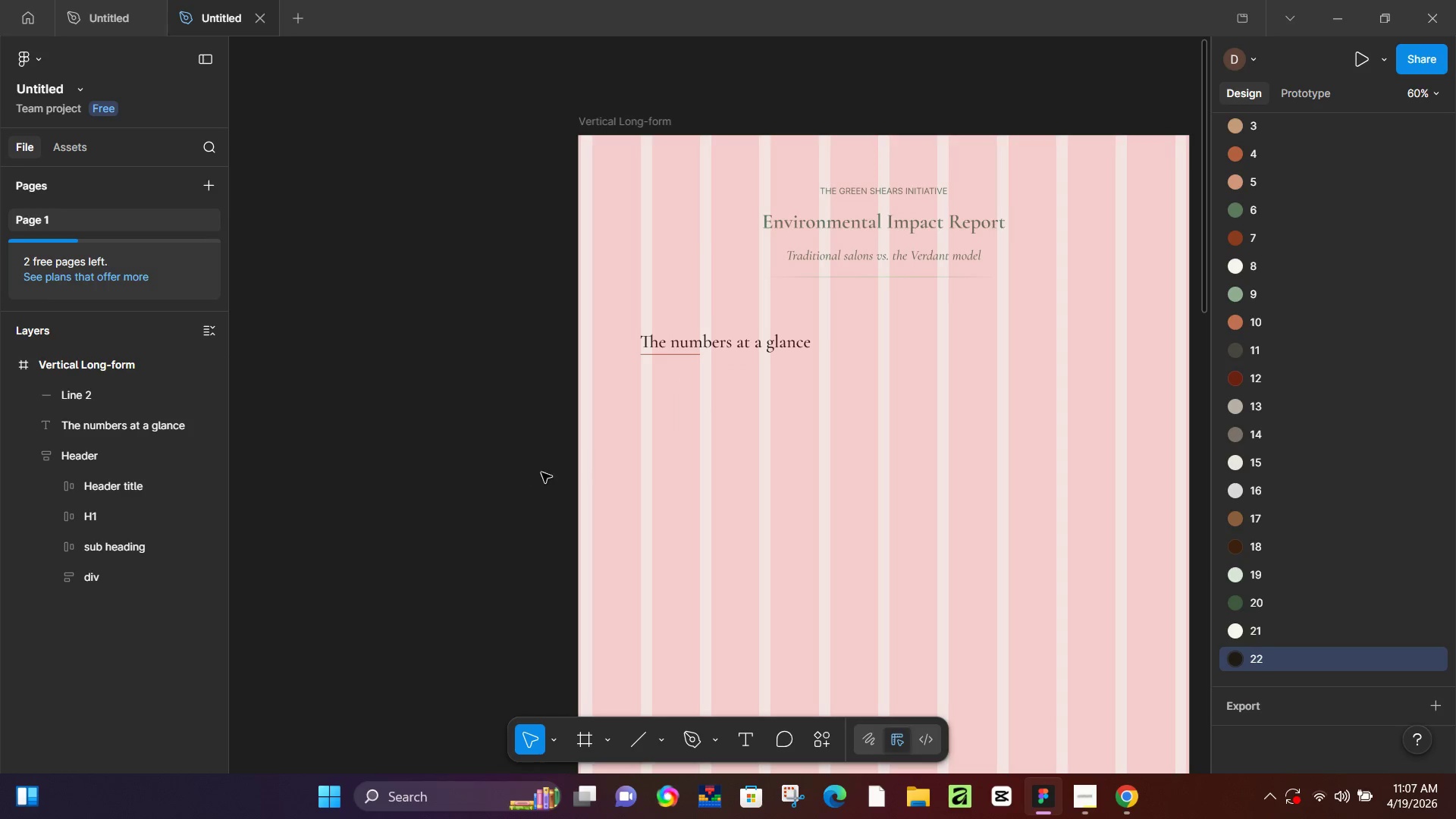 
left_click_drag(start_coordinate=[767, 531], to_coordinate=[676, 367])
 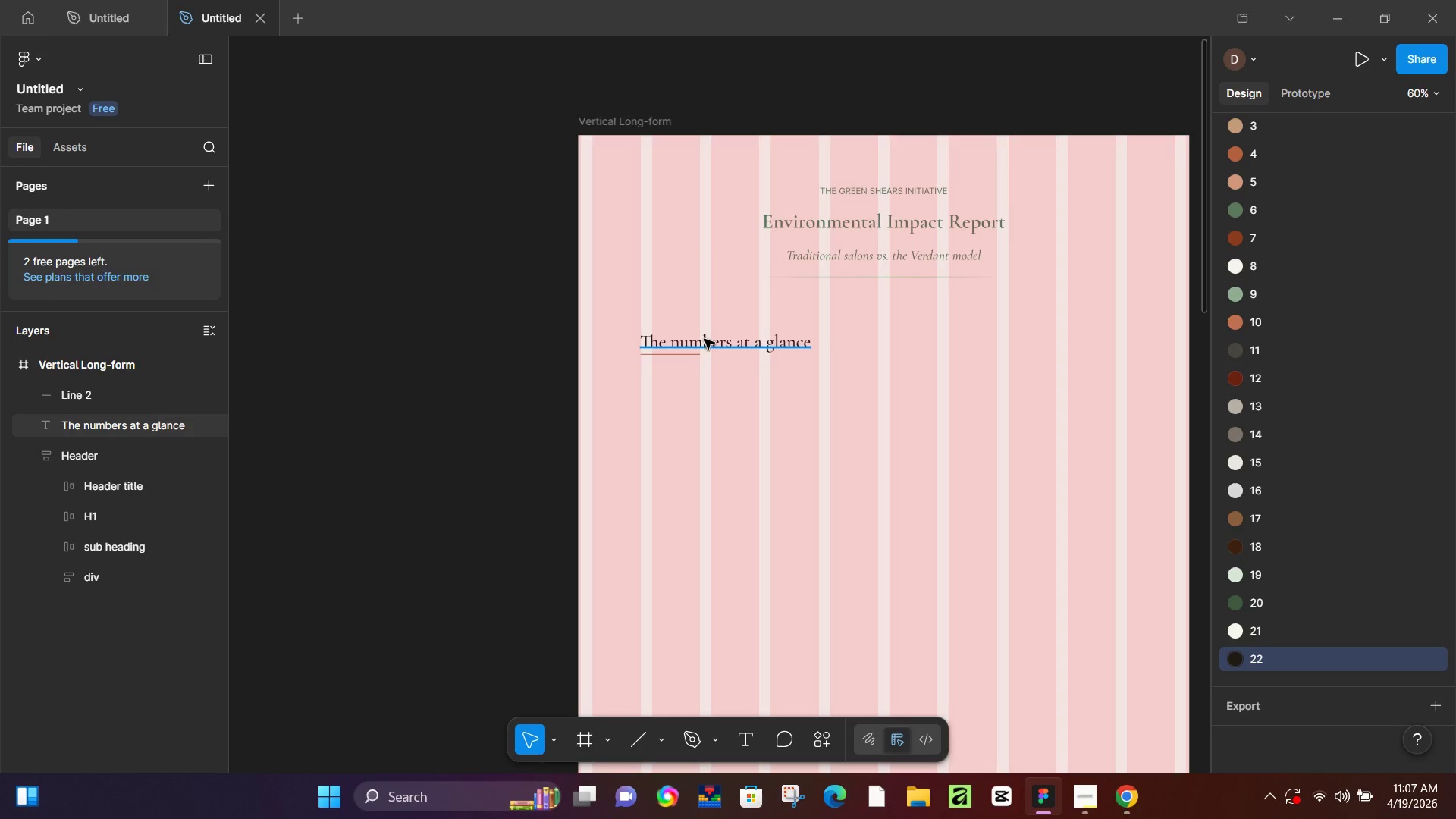 
left_click([717, 348])
 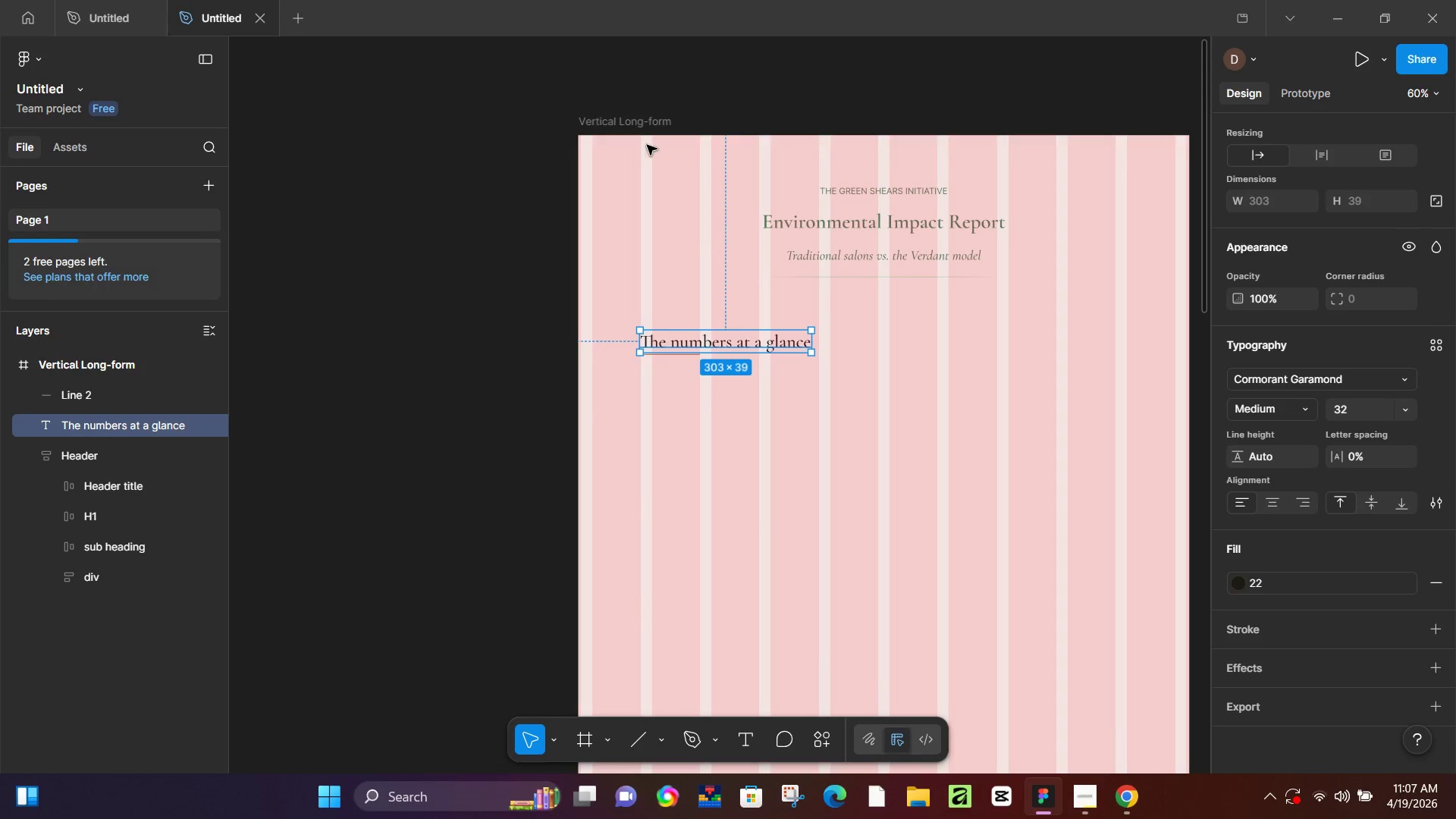 
left_click([648, 121])
 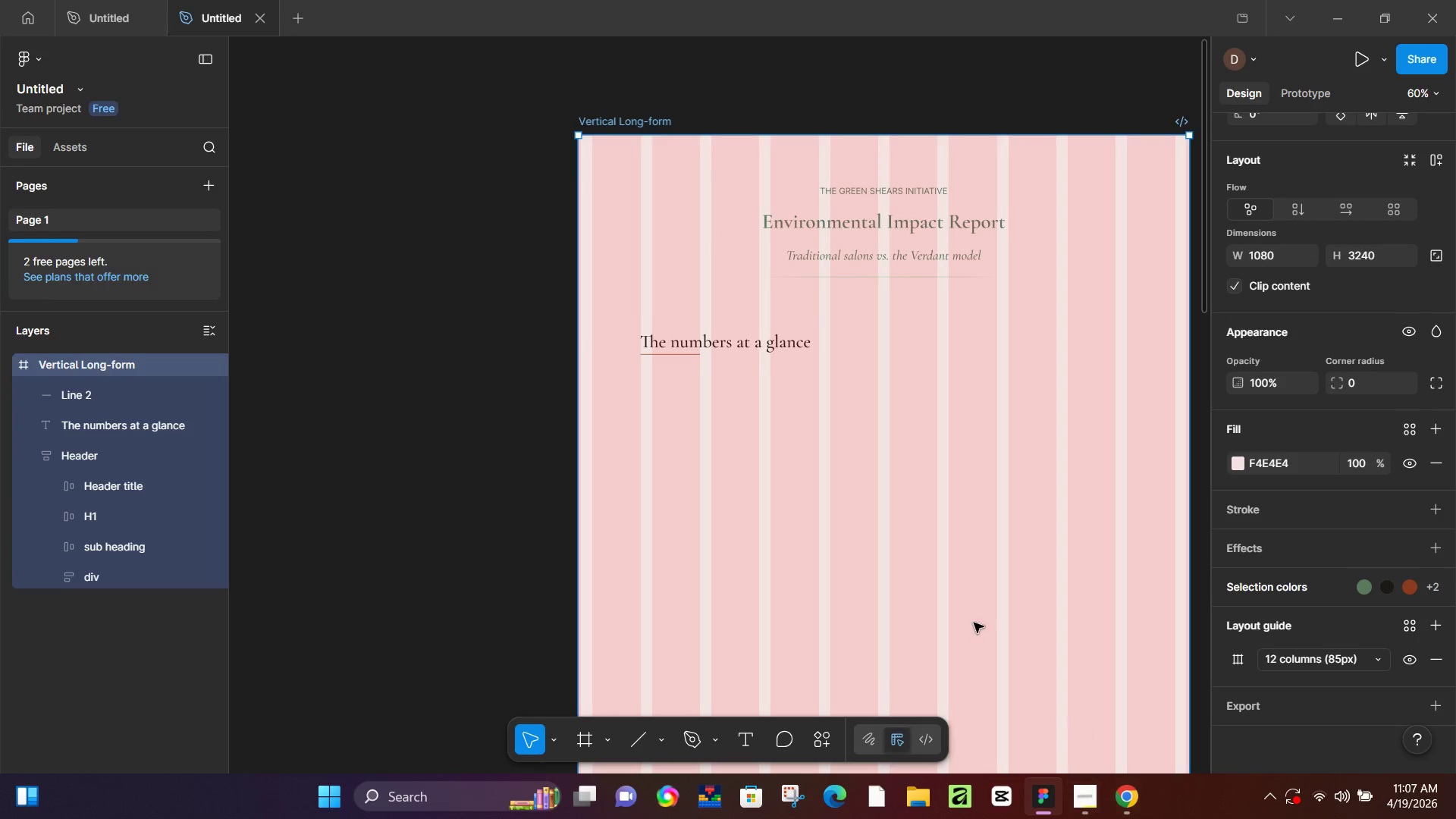 
hold_key(key=Space, duration=0.62)
 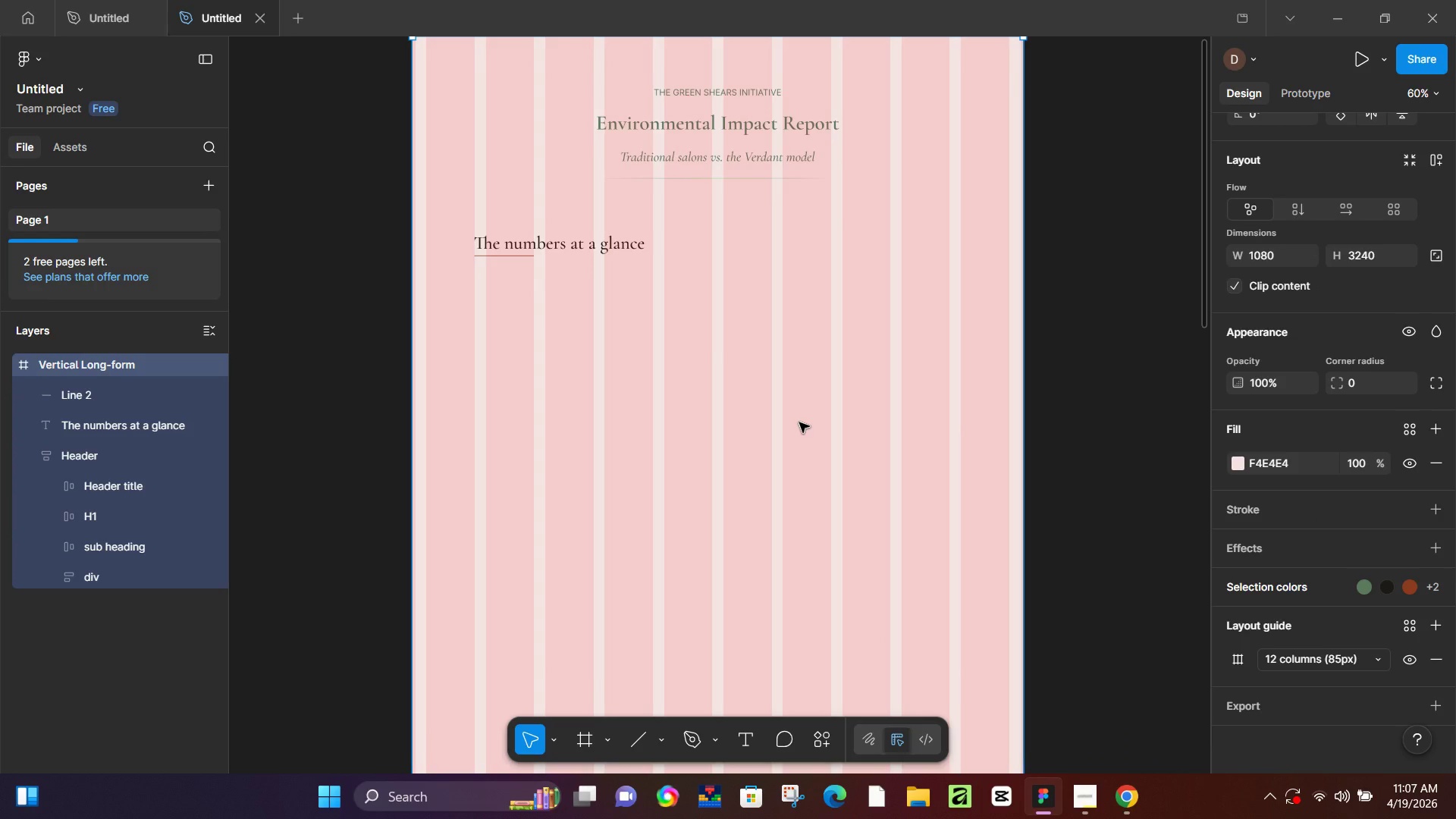 
left_click_drag(start_coordinate=[965, 522], to_coordinate=[799, 422])
 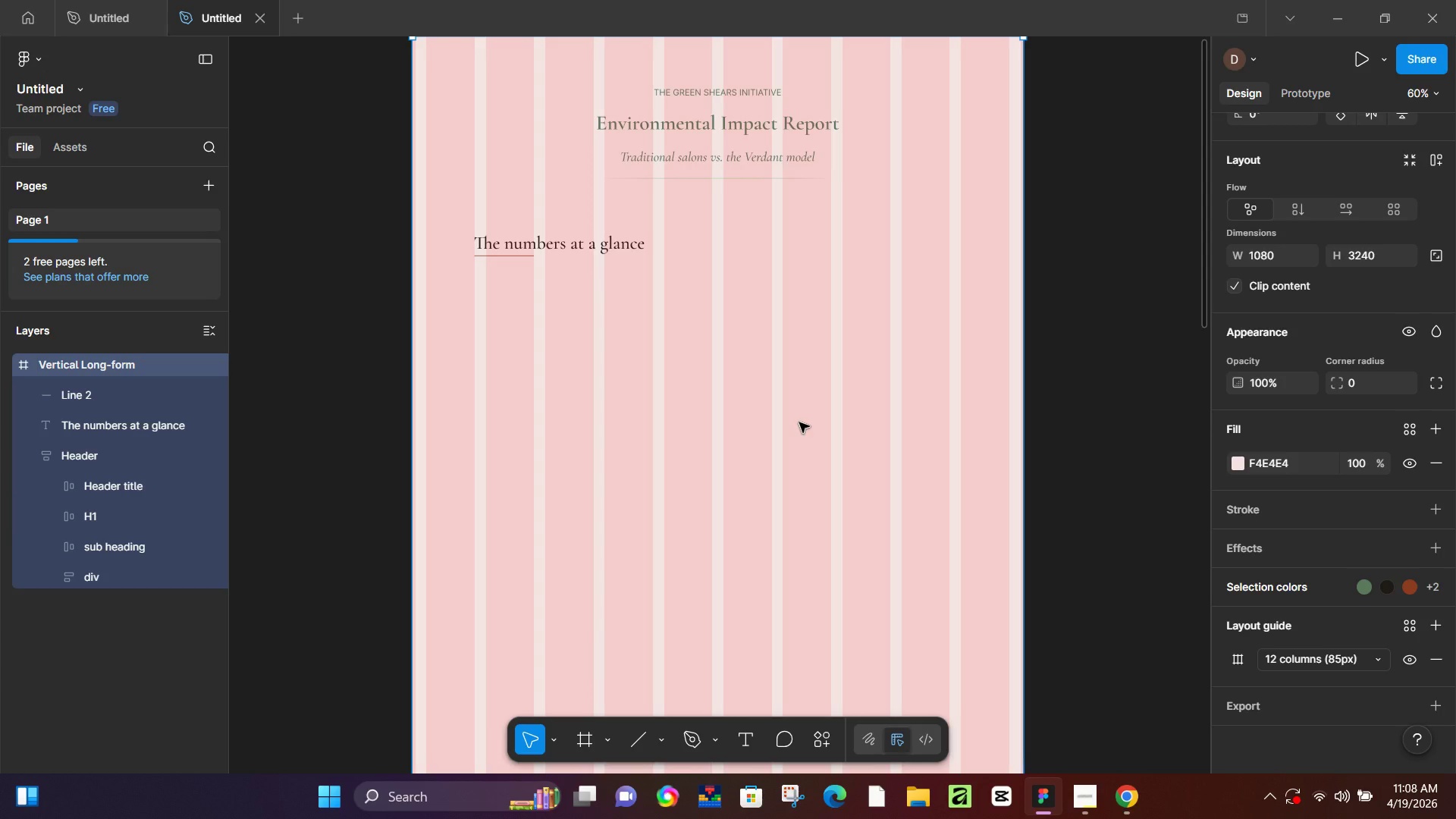 
wait(7.61)
 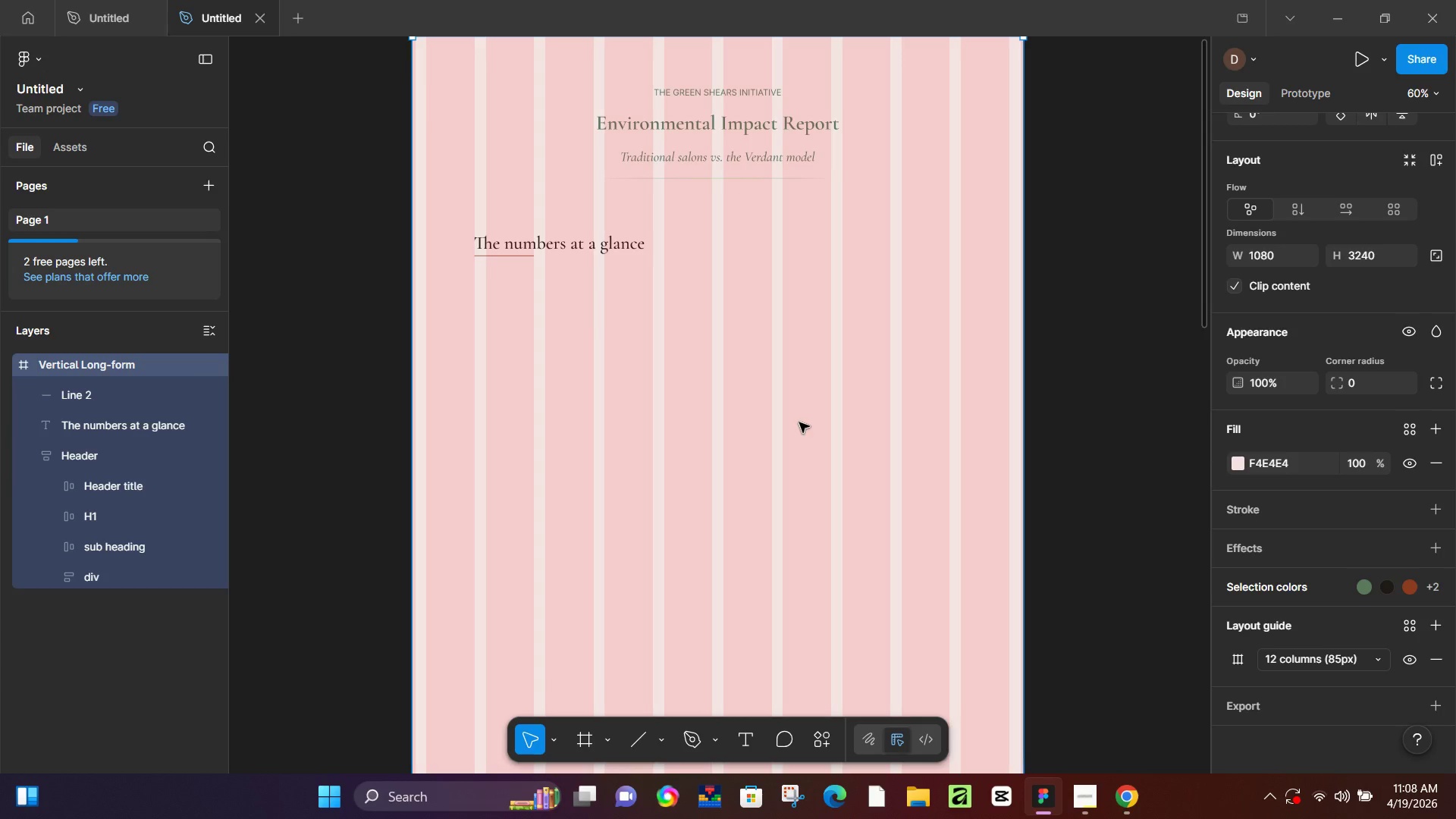 
hold_key(key=ControlLeft, duration=0.42)
scroll: coordinate [1175, 494], scroll_direction: down, amount: 2.0
 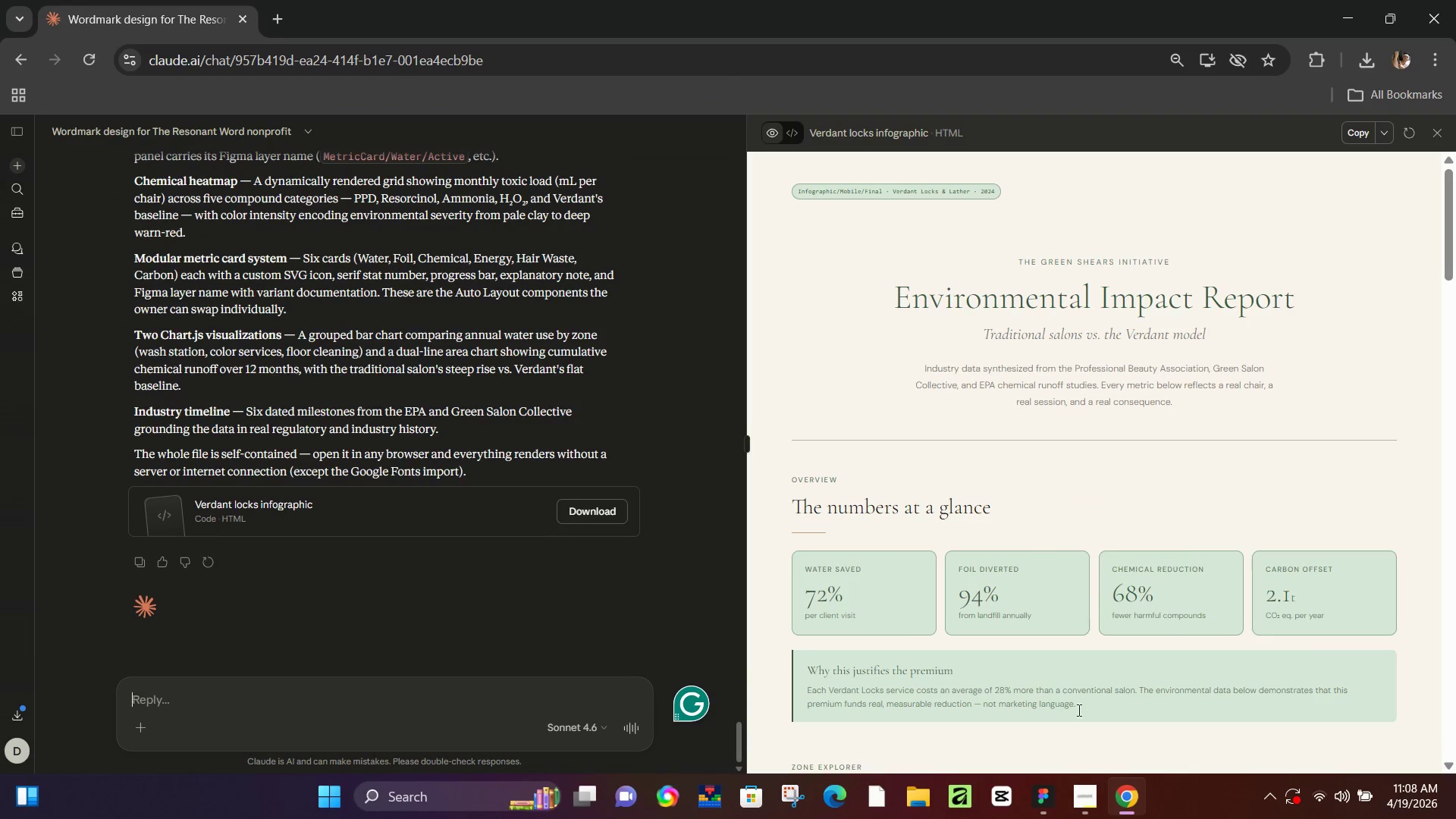 
left_click([1048, 799])
 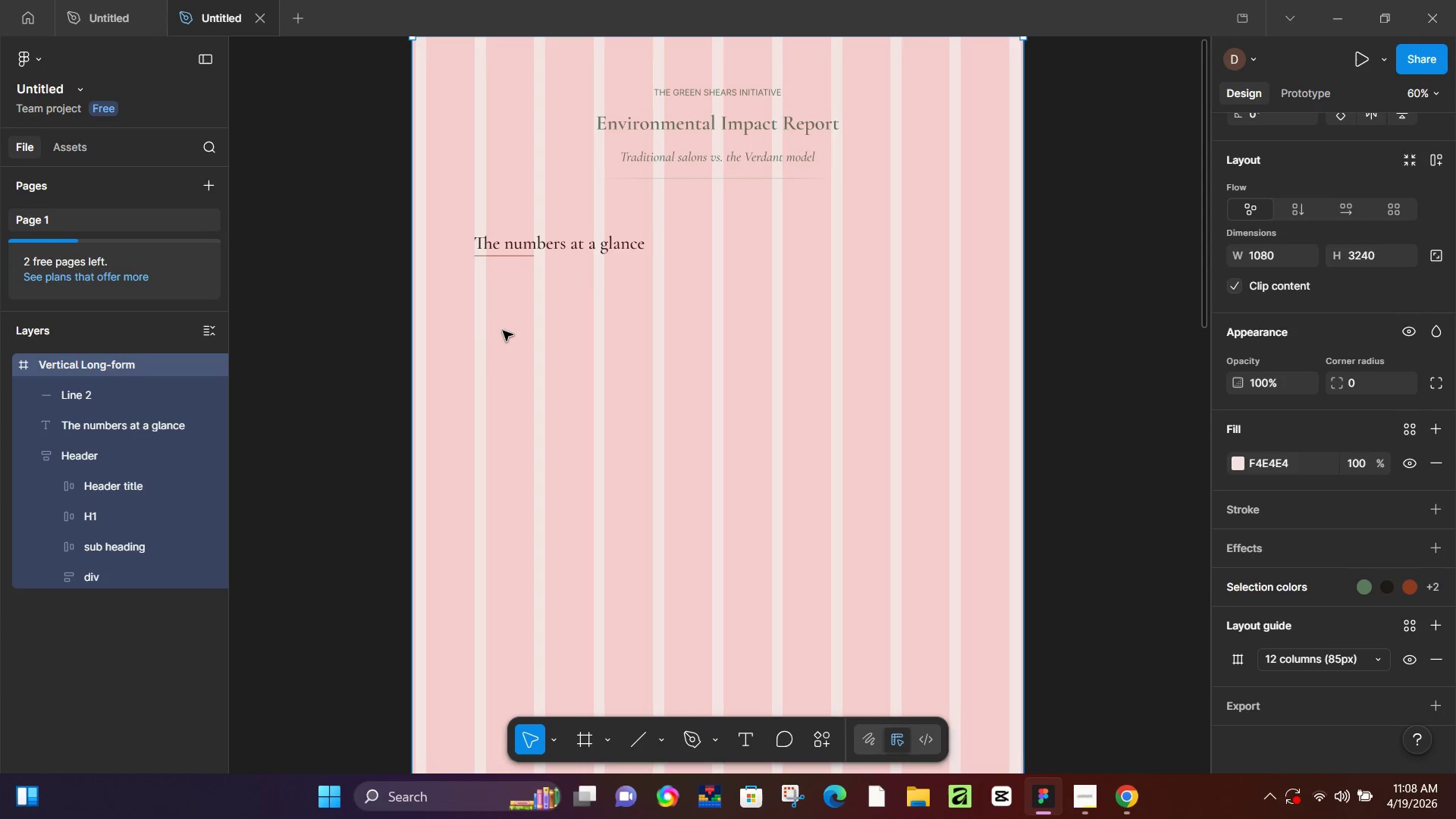 
key(R)
 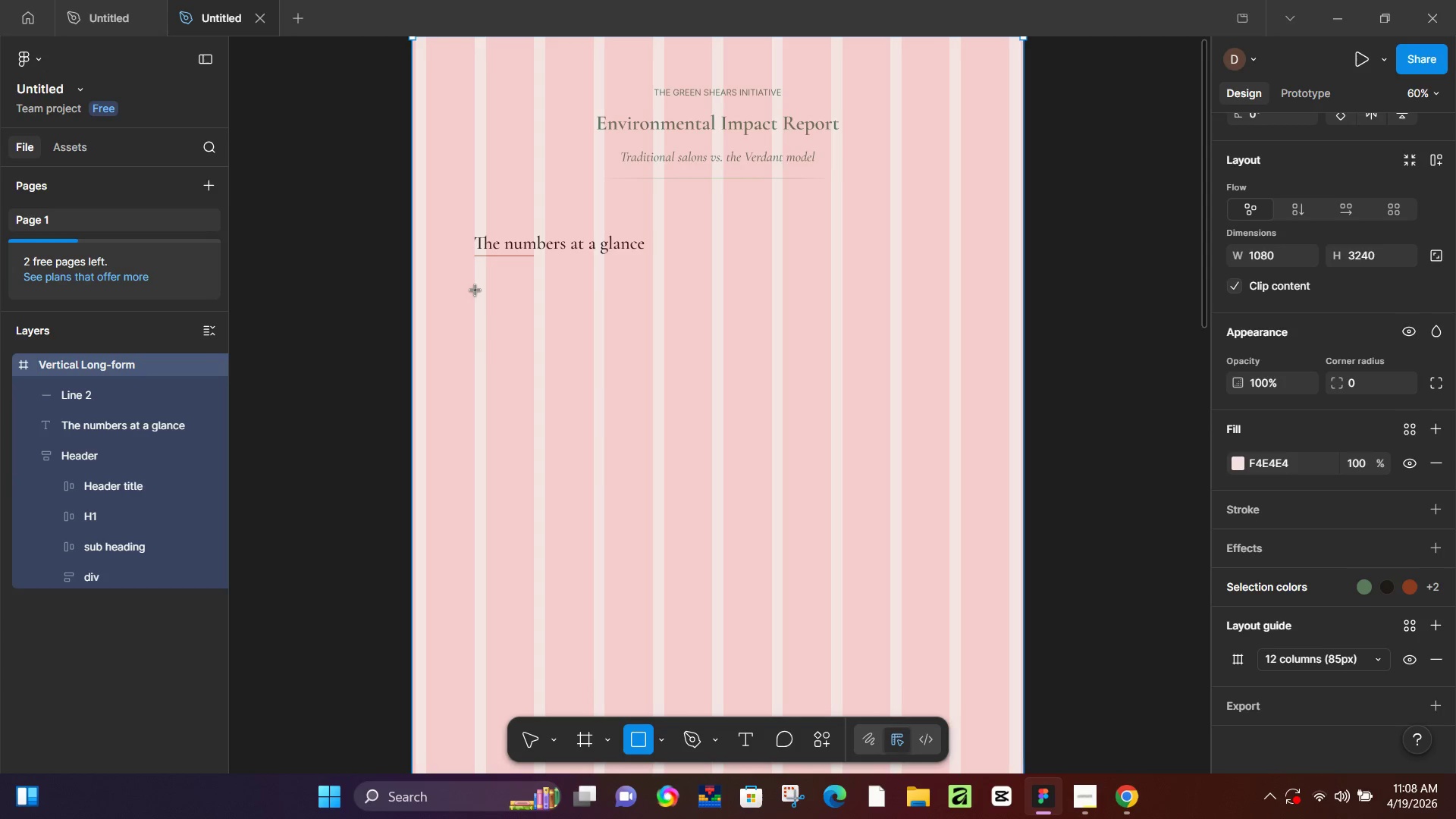 
left_click_drag(start_coordinate=[475, 290], to_coordinate=[654, 419])
 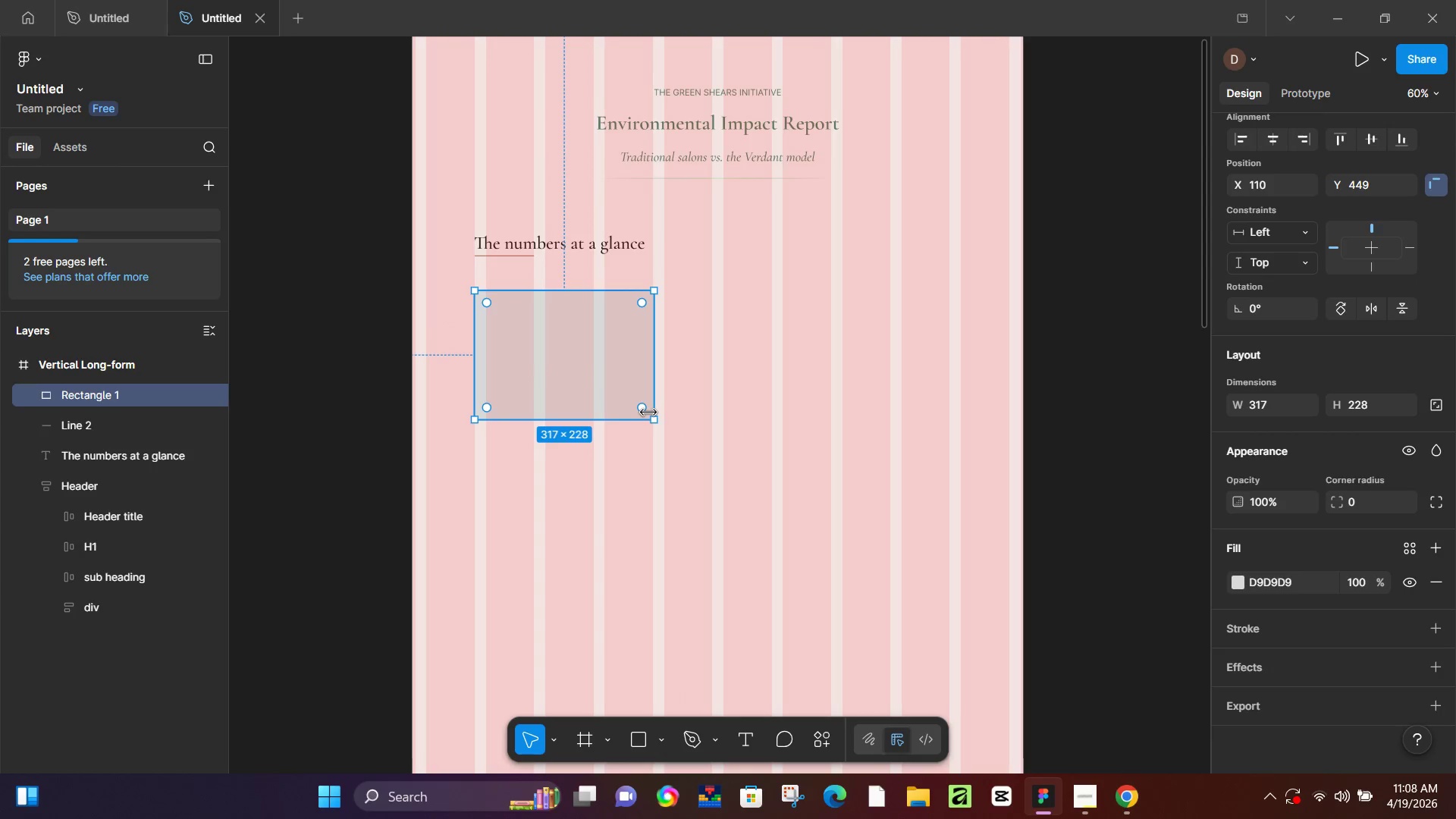 
key(Control+D)
 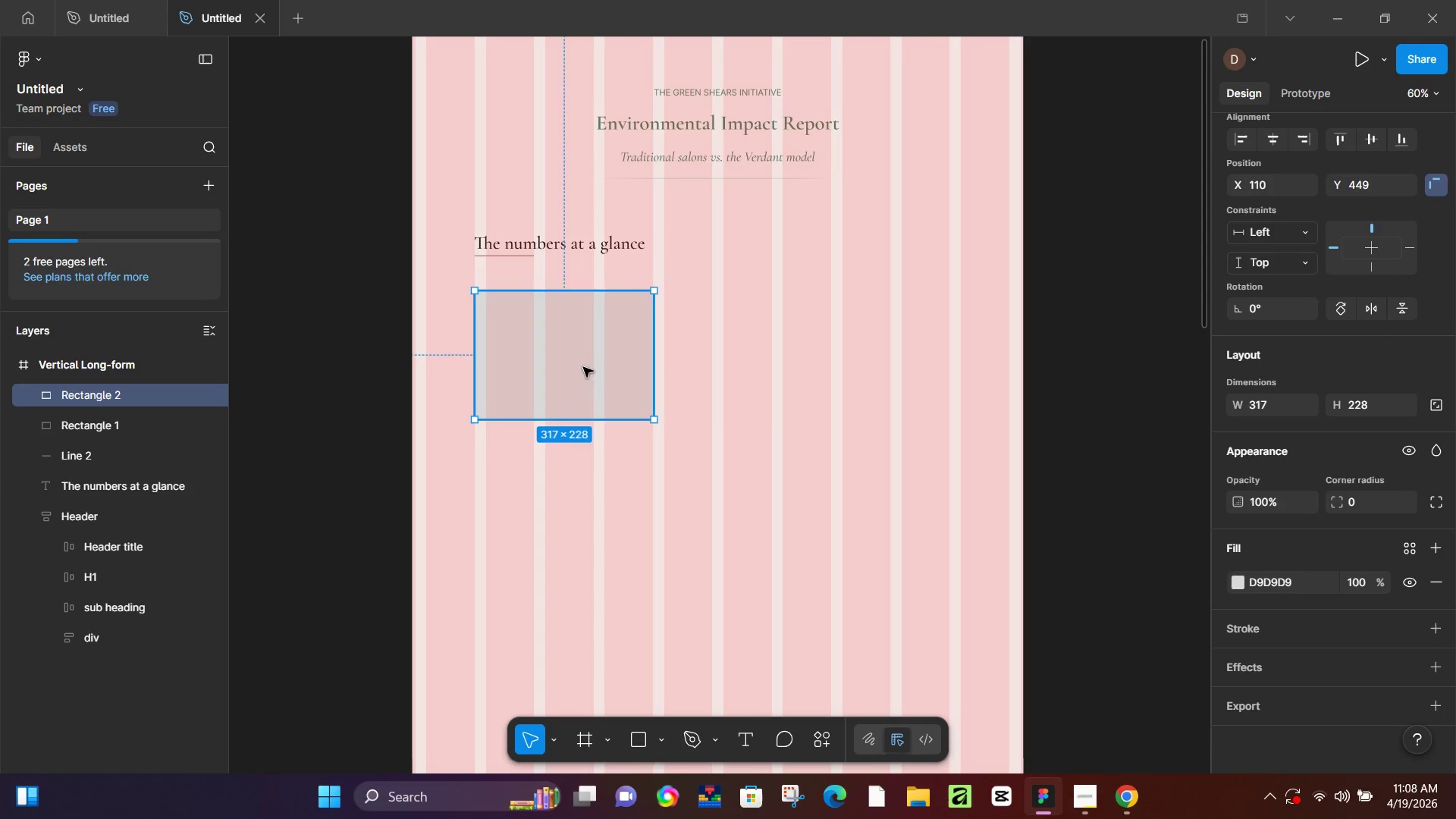 
left_click_drag(start_coordinate=[583, 367], to_coordinate=[773, 365])
 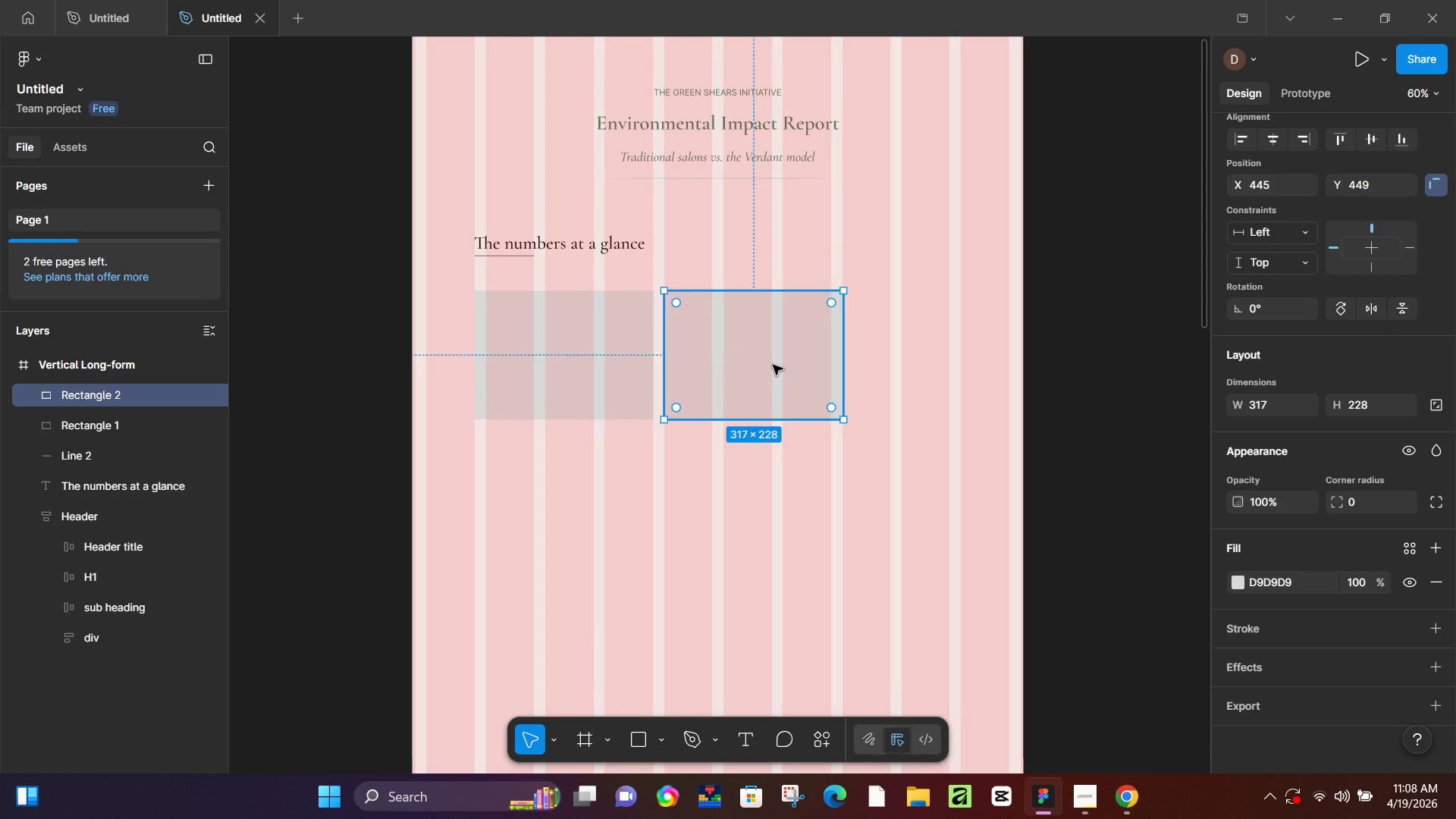 
key(Control+D)
 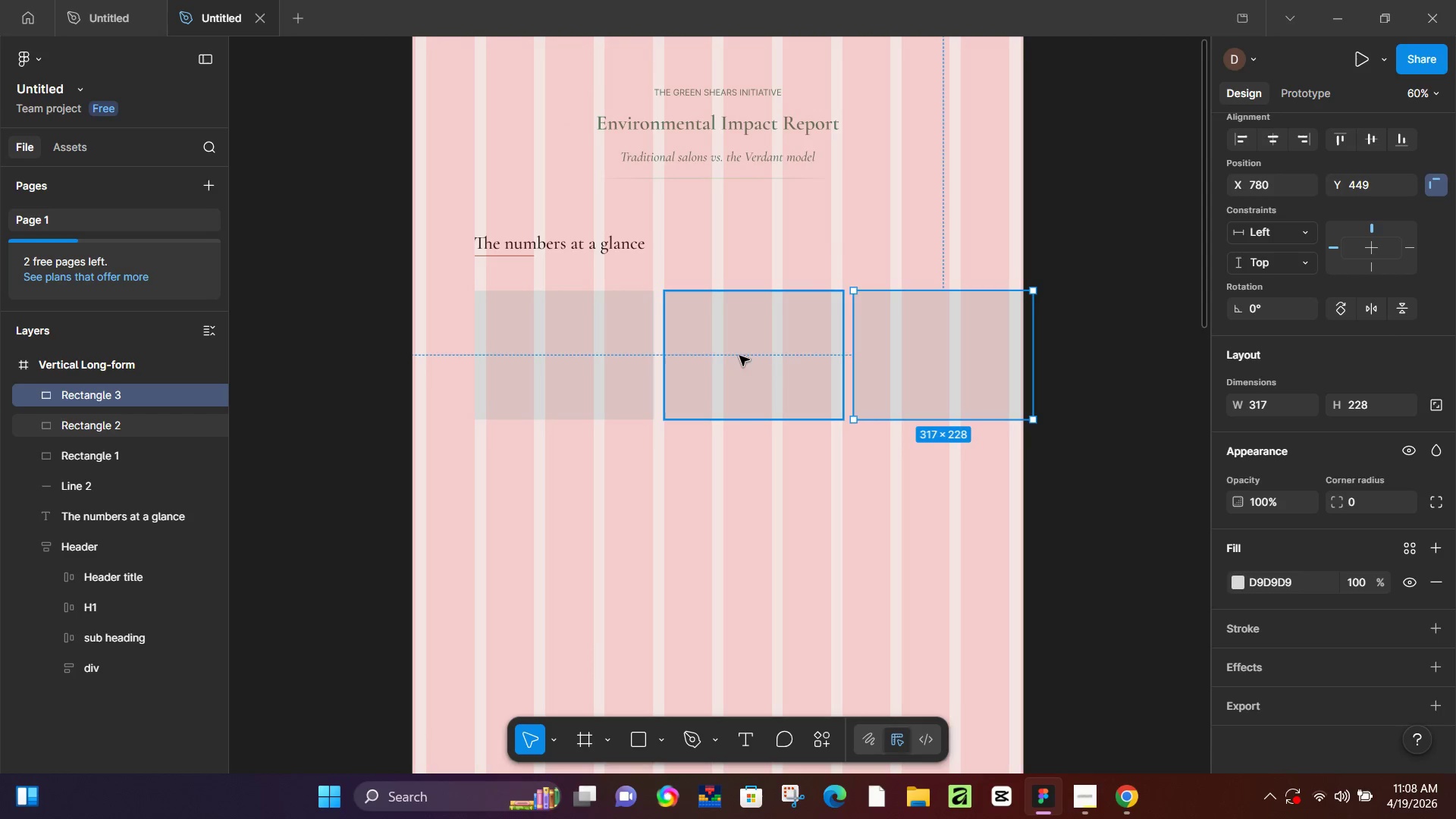 
hold_key(key=ShiftLeft, duration=1.16)
left_click([614, 335])
 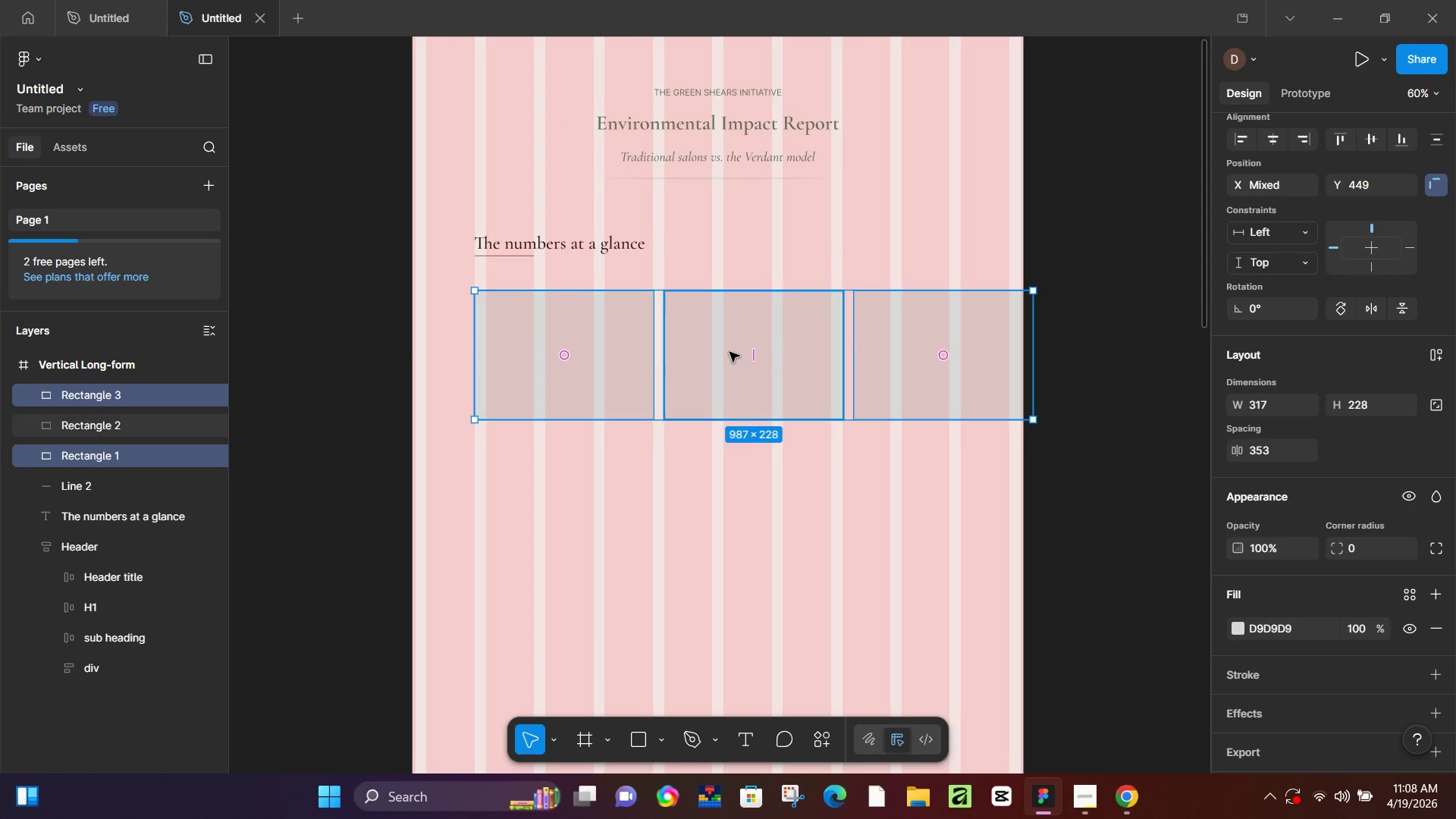 
double_click([730, 352])
 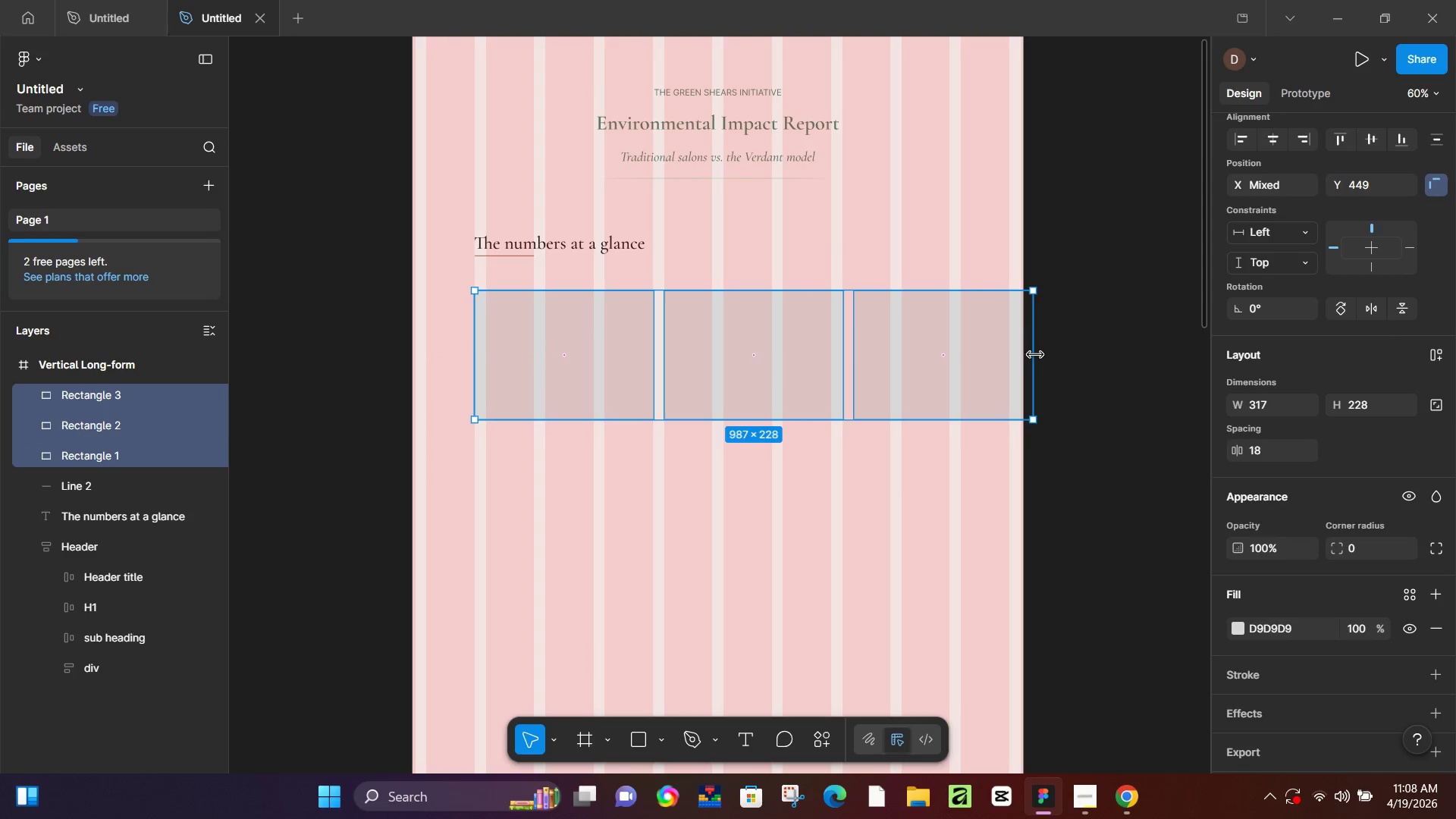 
left_click_drag(start_coordinate=[1037, 355], to_coordinate=[960, 359])
 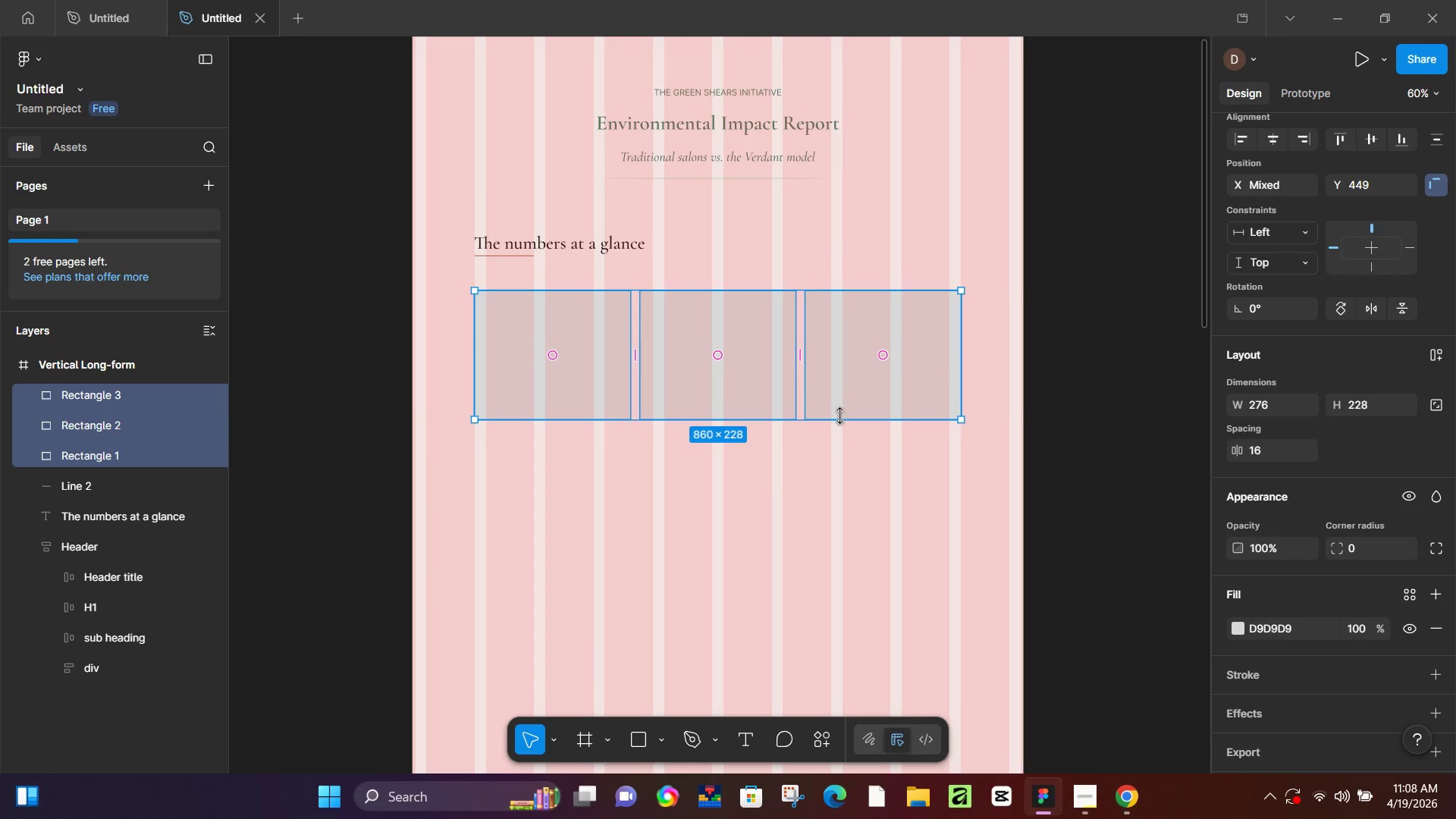 
left_click_drag(start_coordinate=[839, 418], to_coordinate=[847, 409])
 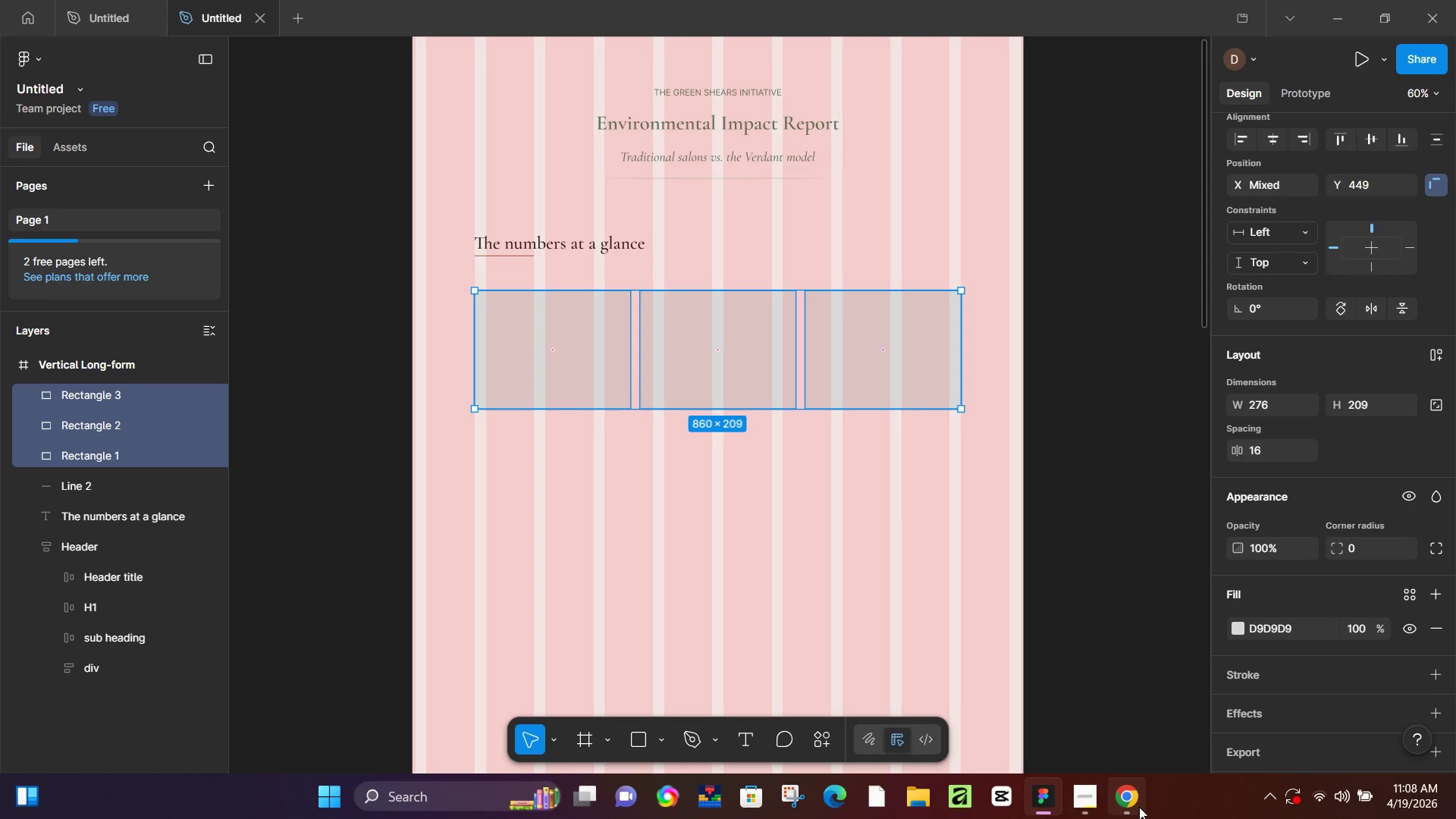 
left_click([1139, 807])
 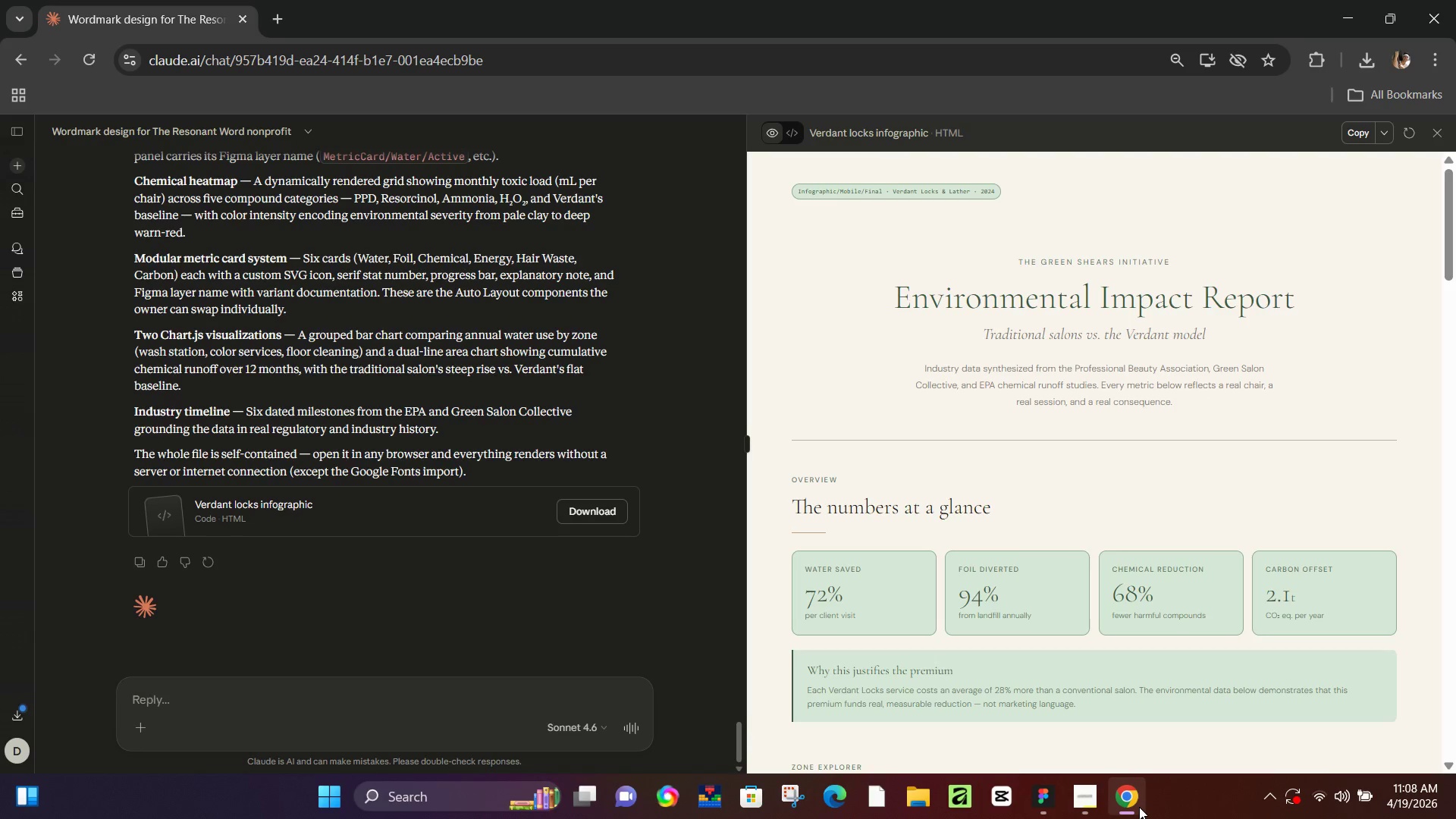 
left_click([1139, 807])
 